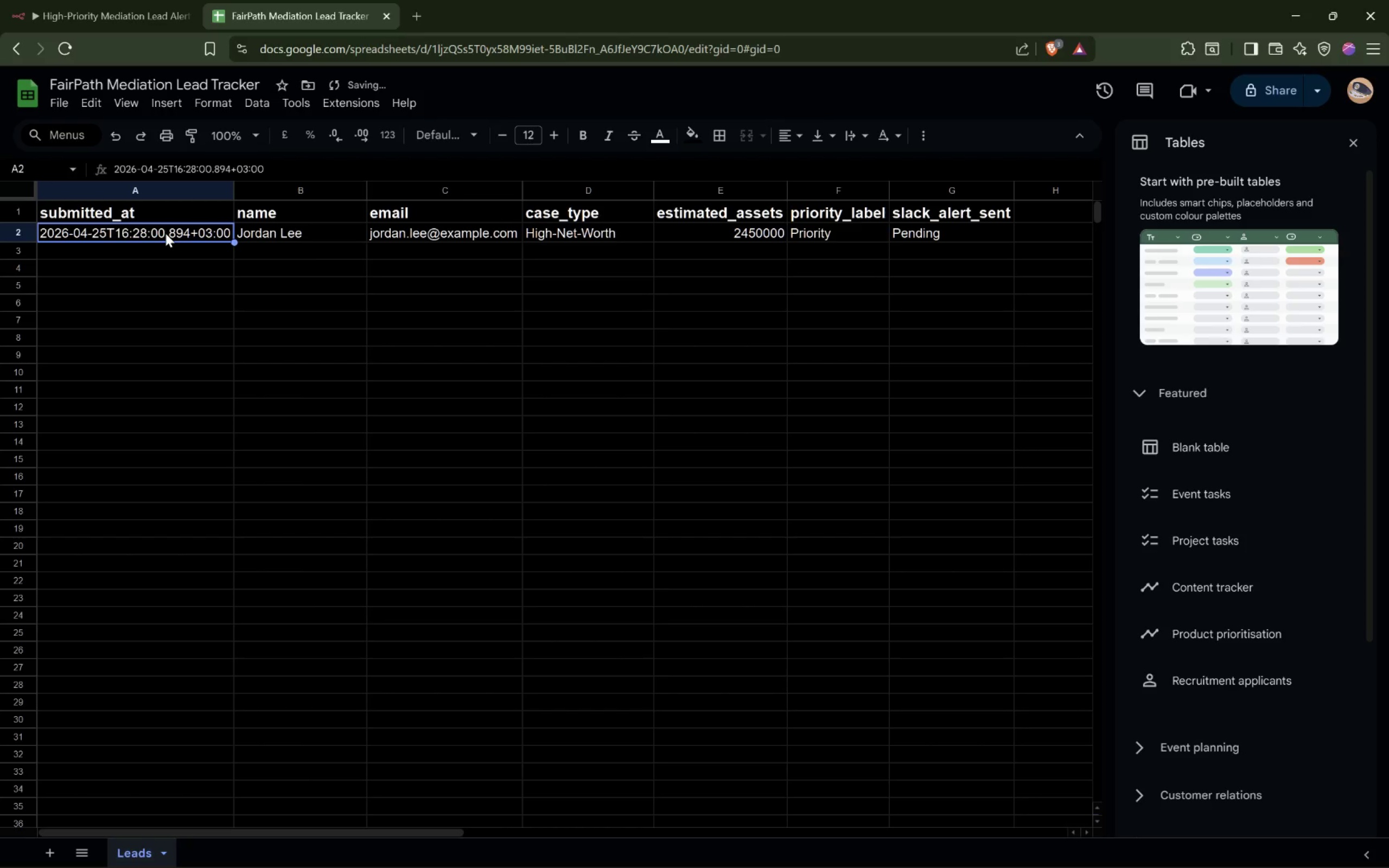 
left_click_drag(start_coordinate=[525, 184], to_coordinate=[585, 189])
 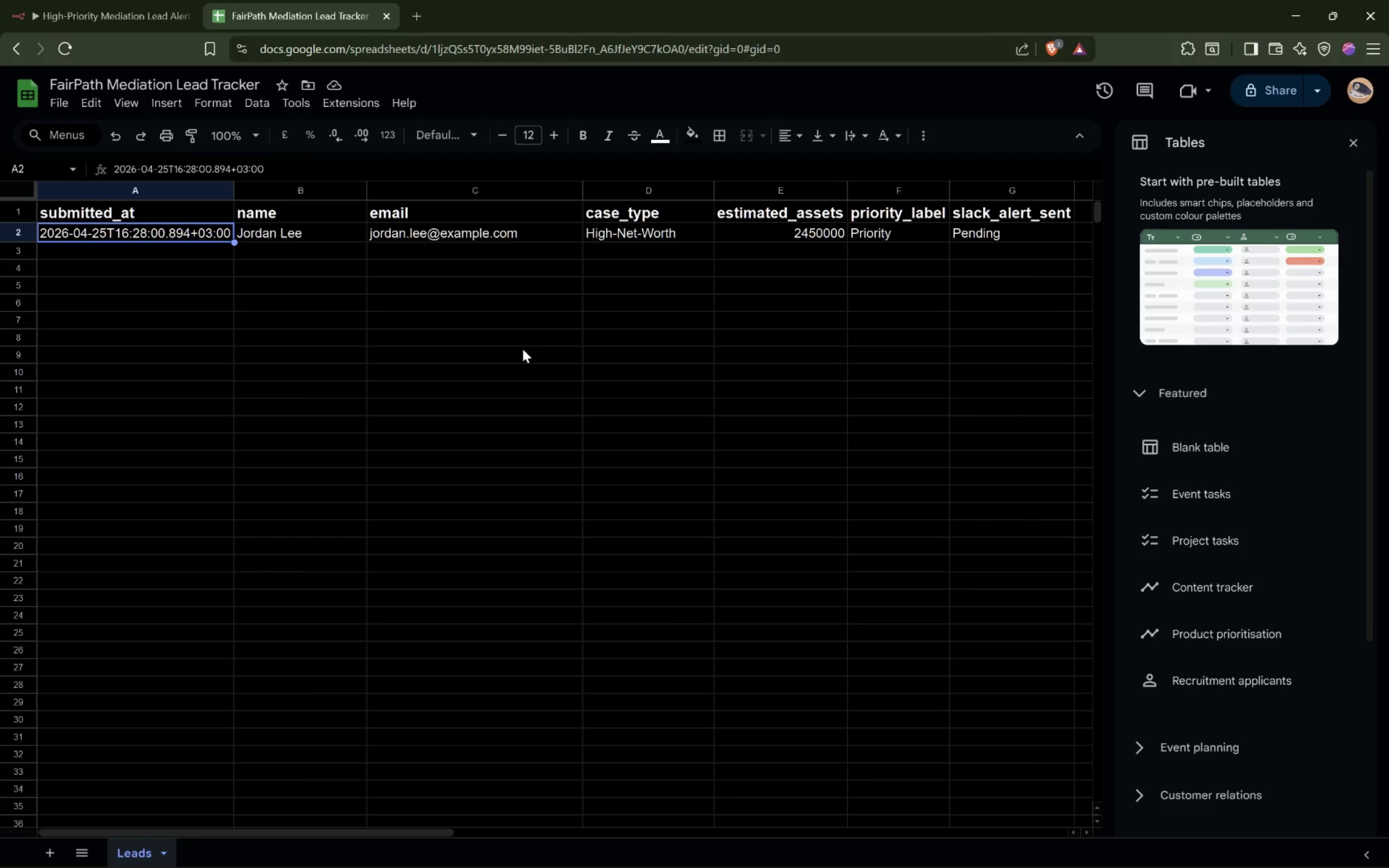 
wait(33.87)
 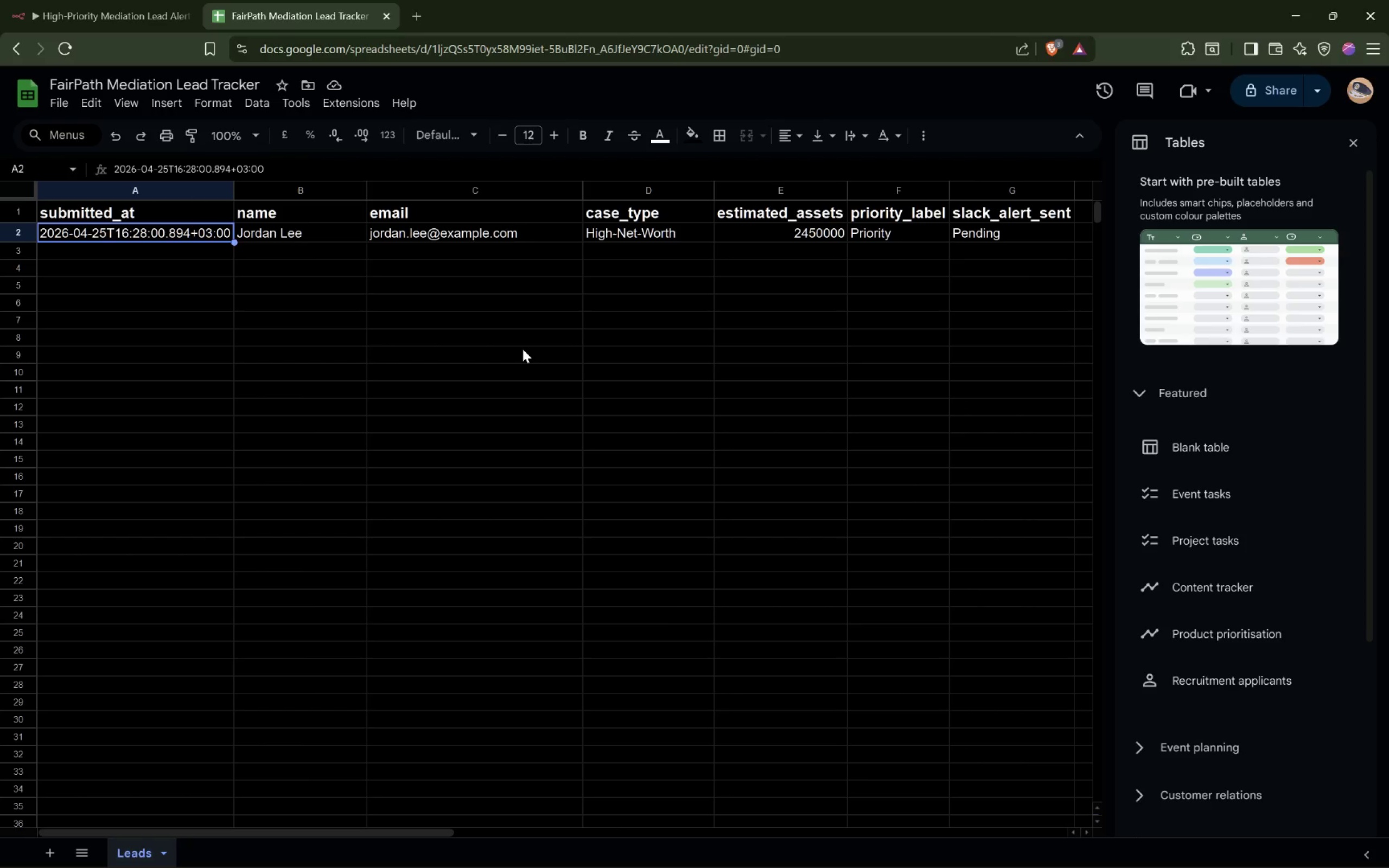 
left_click([111, 11])
 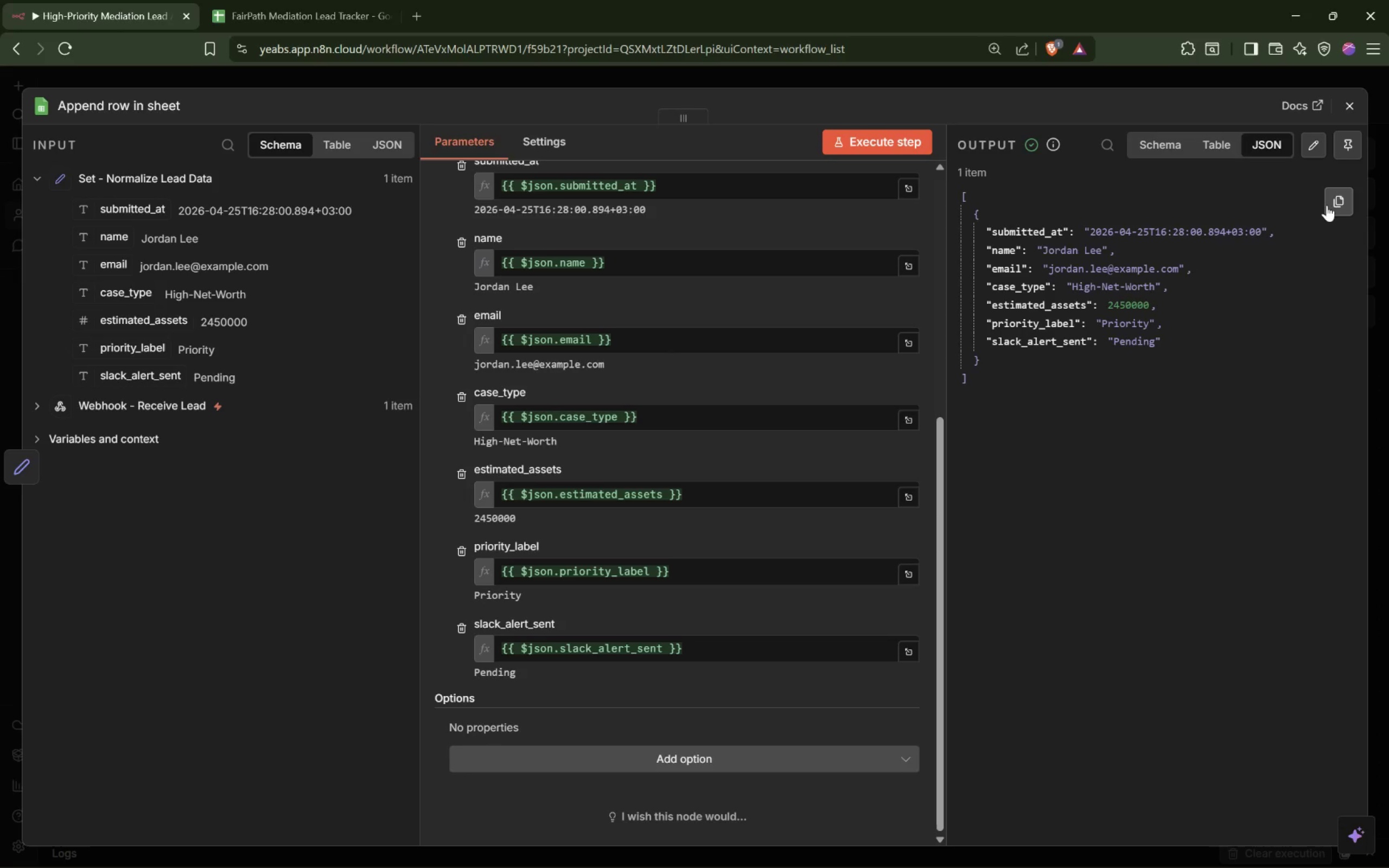 
left_click([1354, 156])
 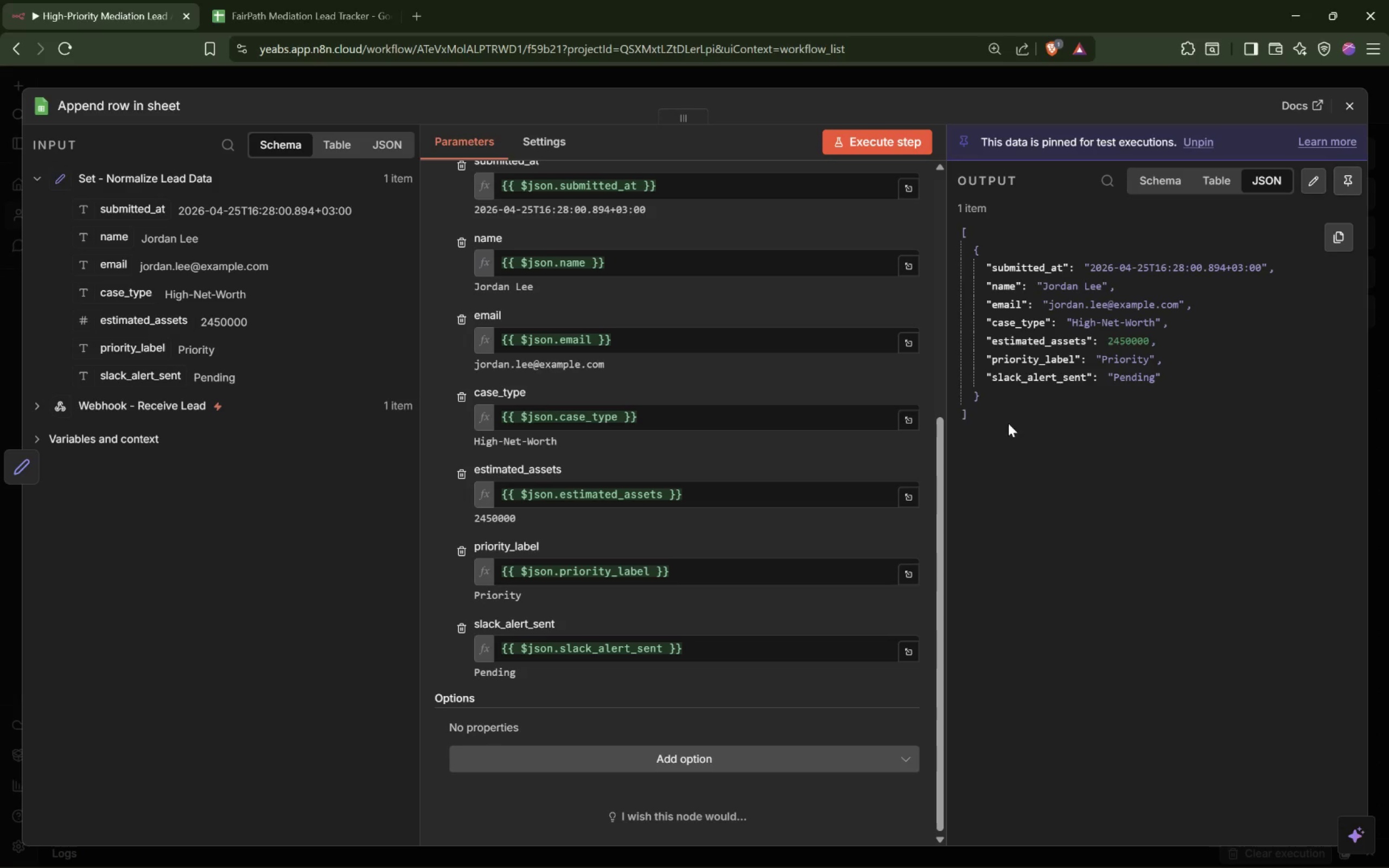 
mouse_move([848, 353])
 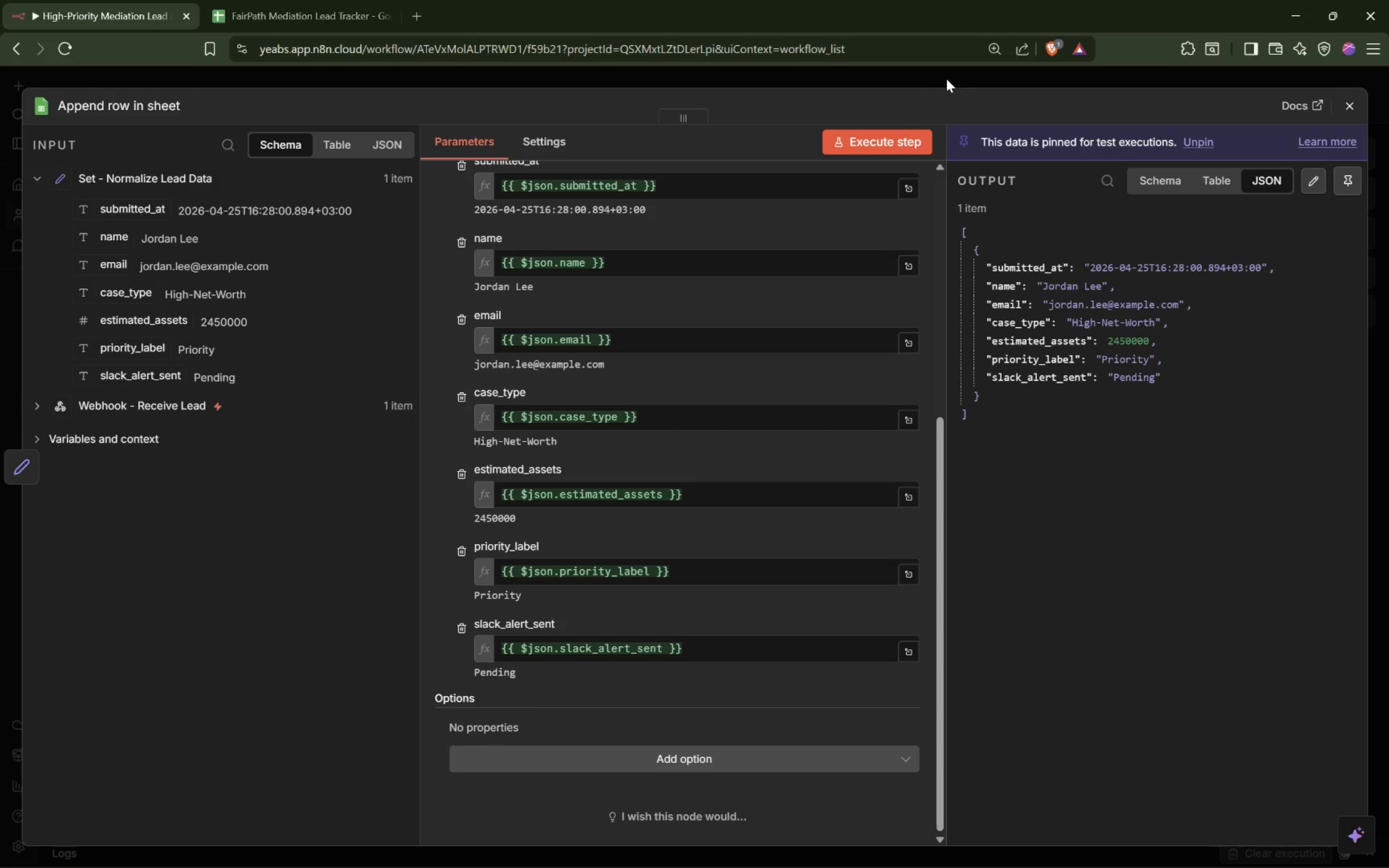 
left_click([948, 75])
 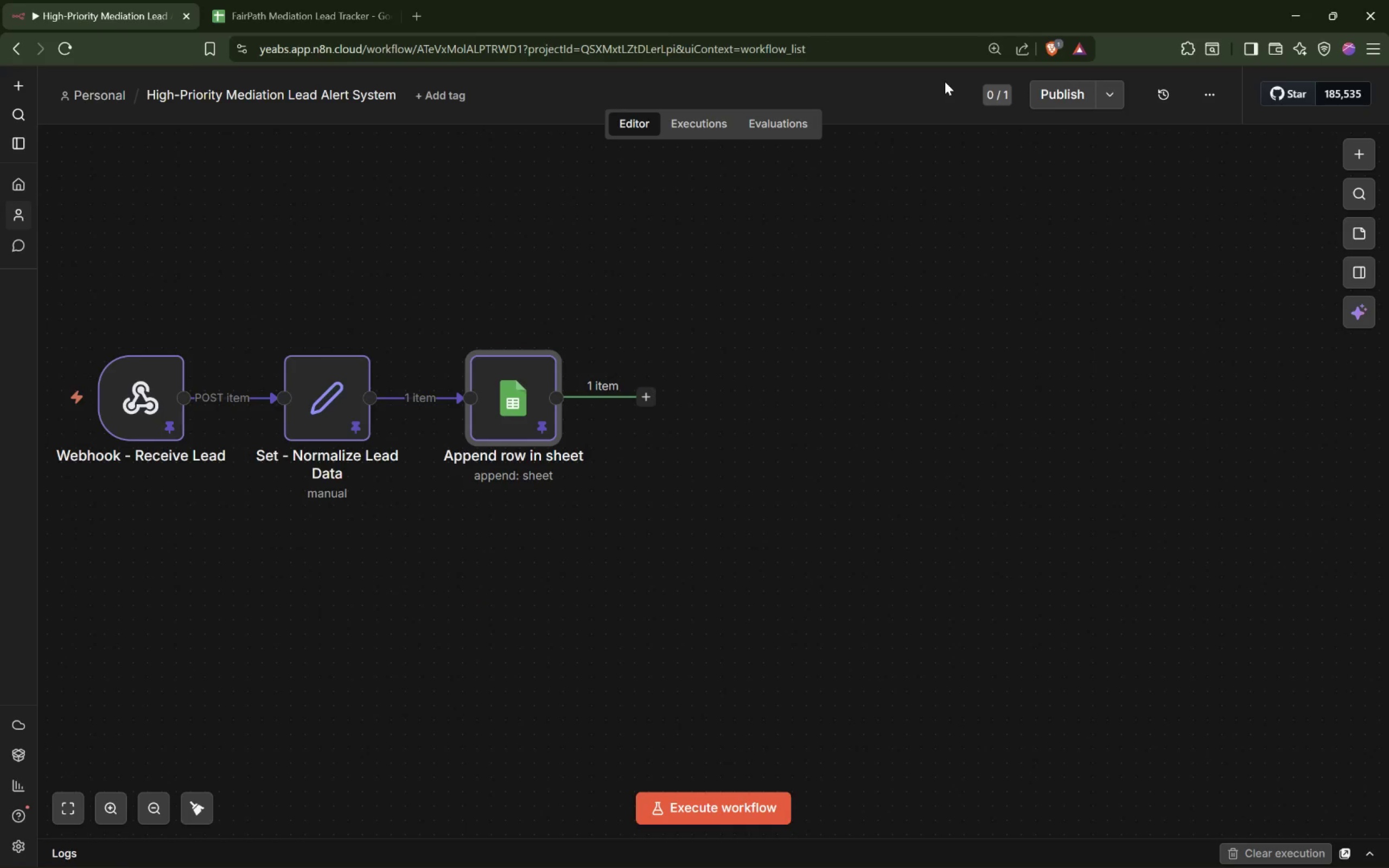 
wait(16.49)
 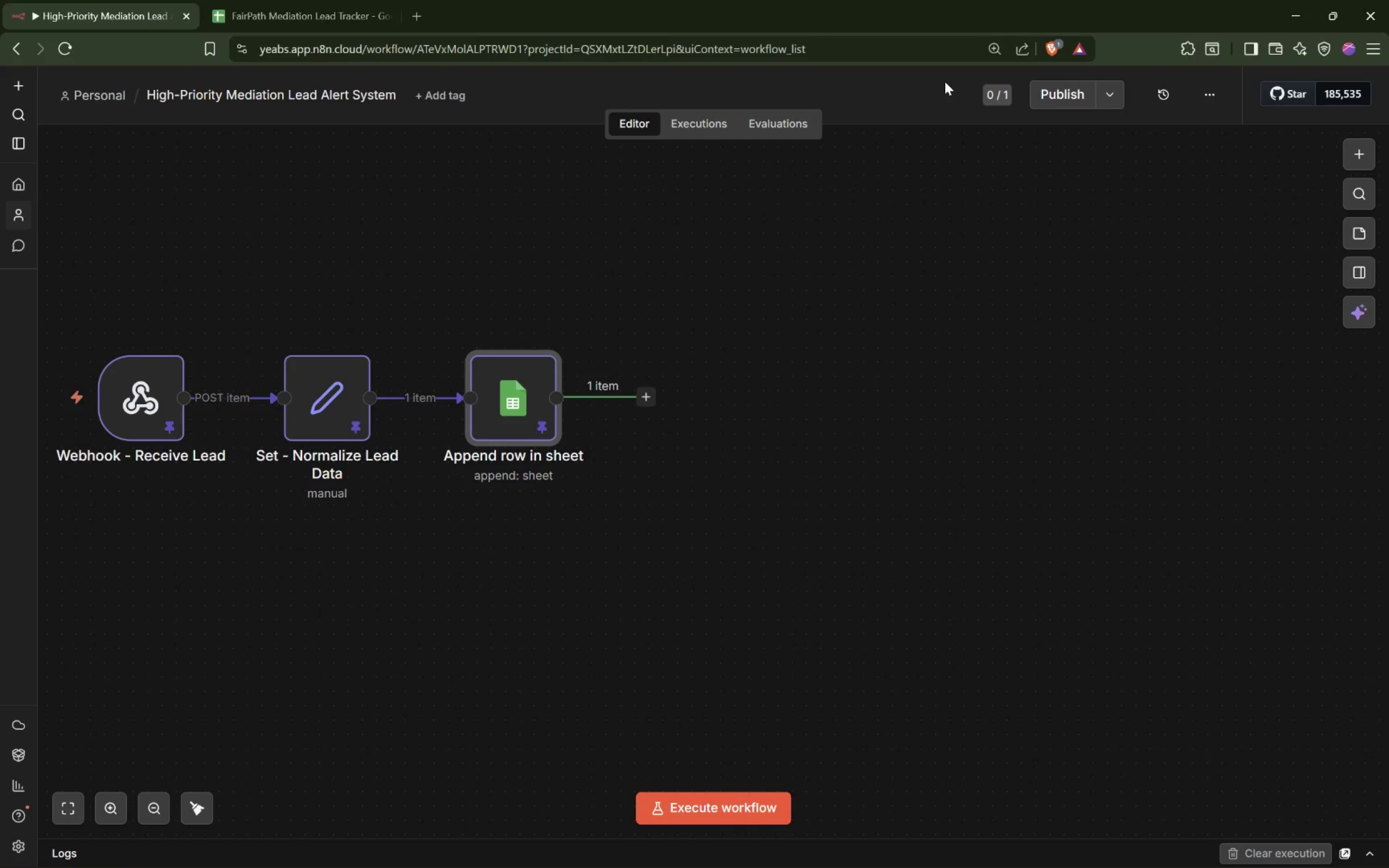 
scroll: coordinate [815, 461], scroll_direction: down, amount: 1.0
 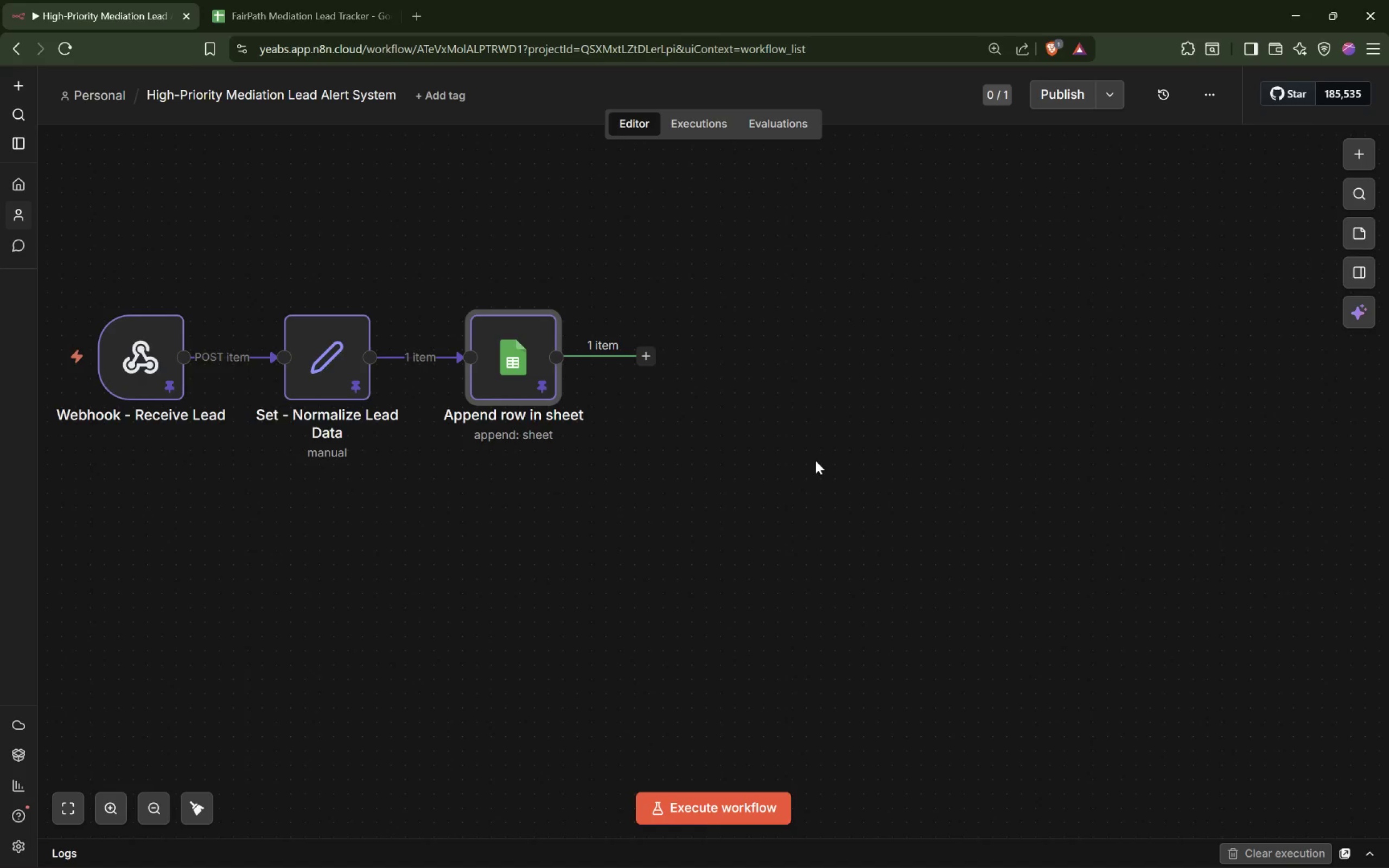 
scroll: coordinate [815, 461], scroll_direction: up, amount: 1.0
 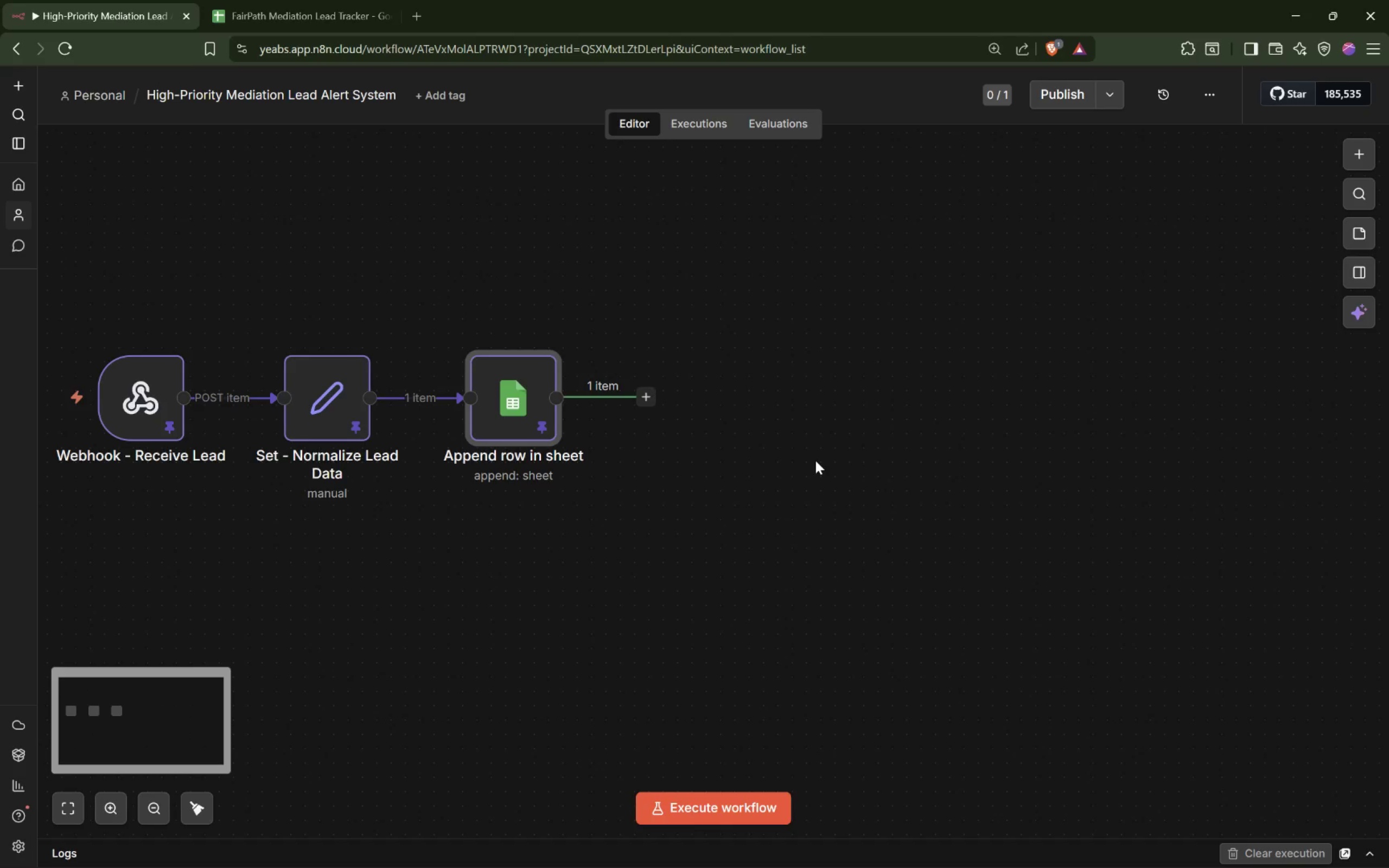 
left_click([815, 461])
 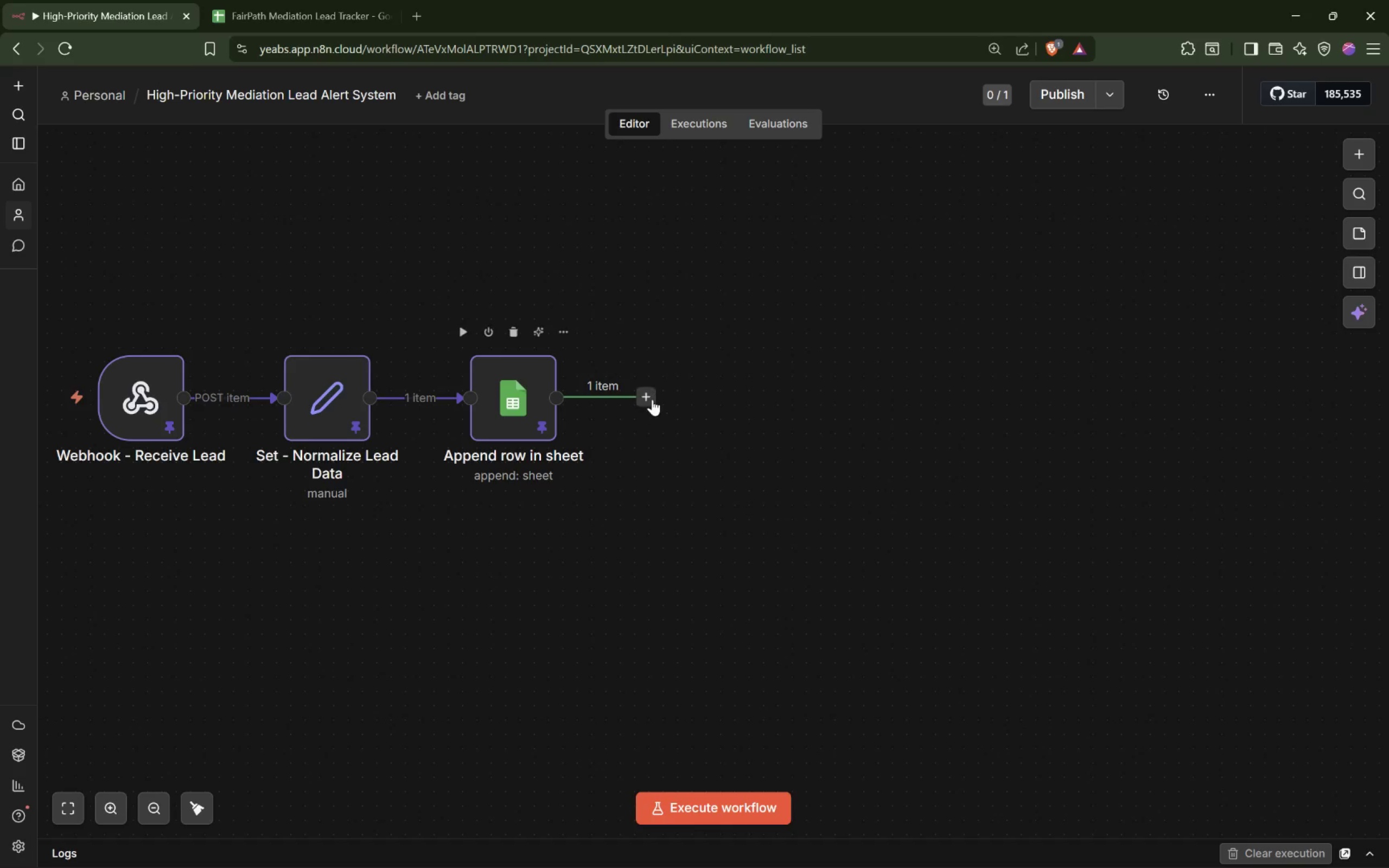 
wait(29.81)
 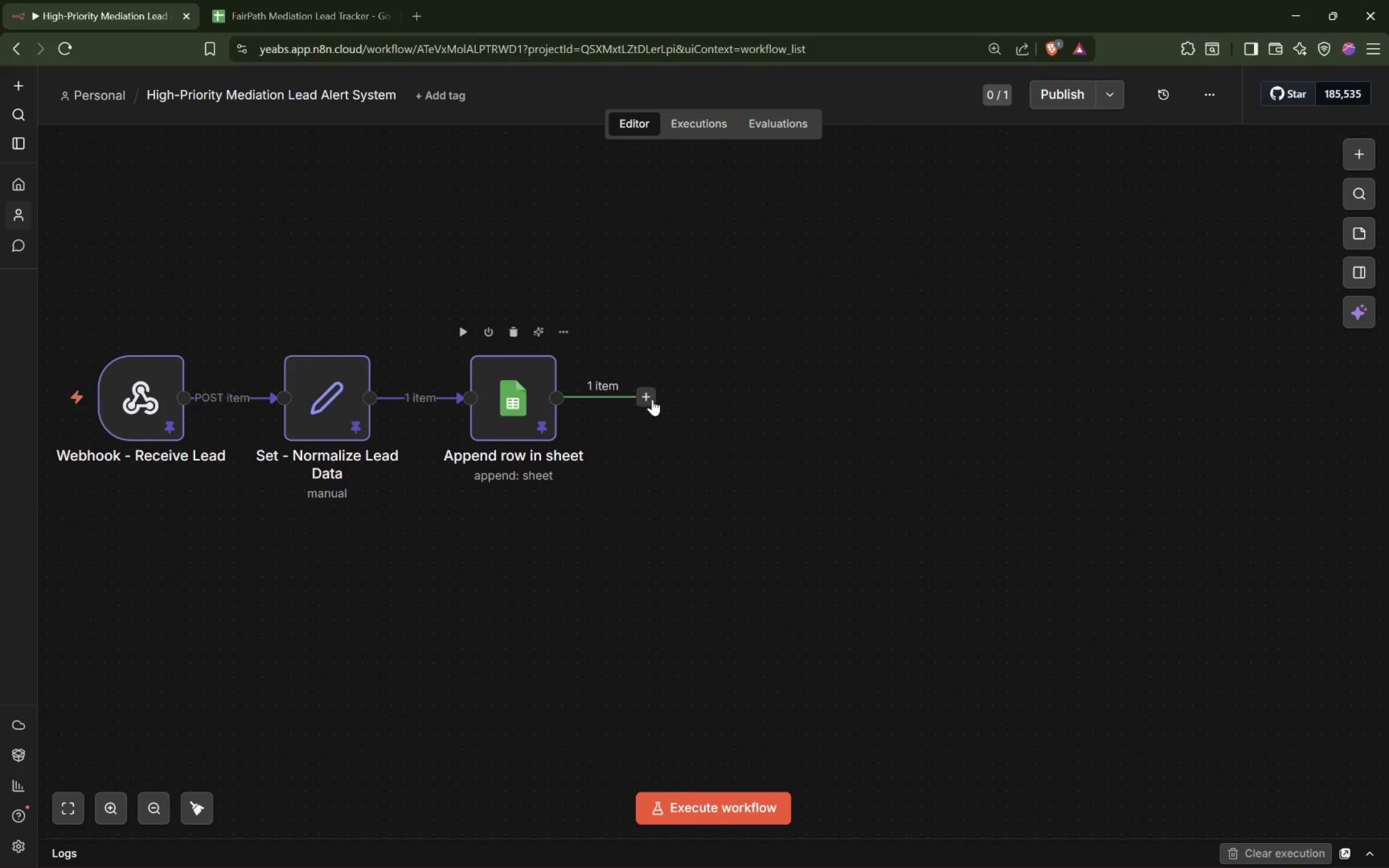 
type(IF)
 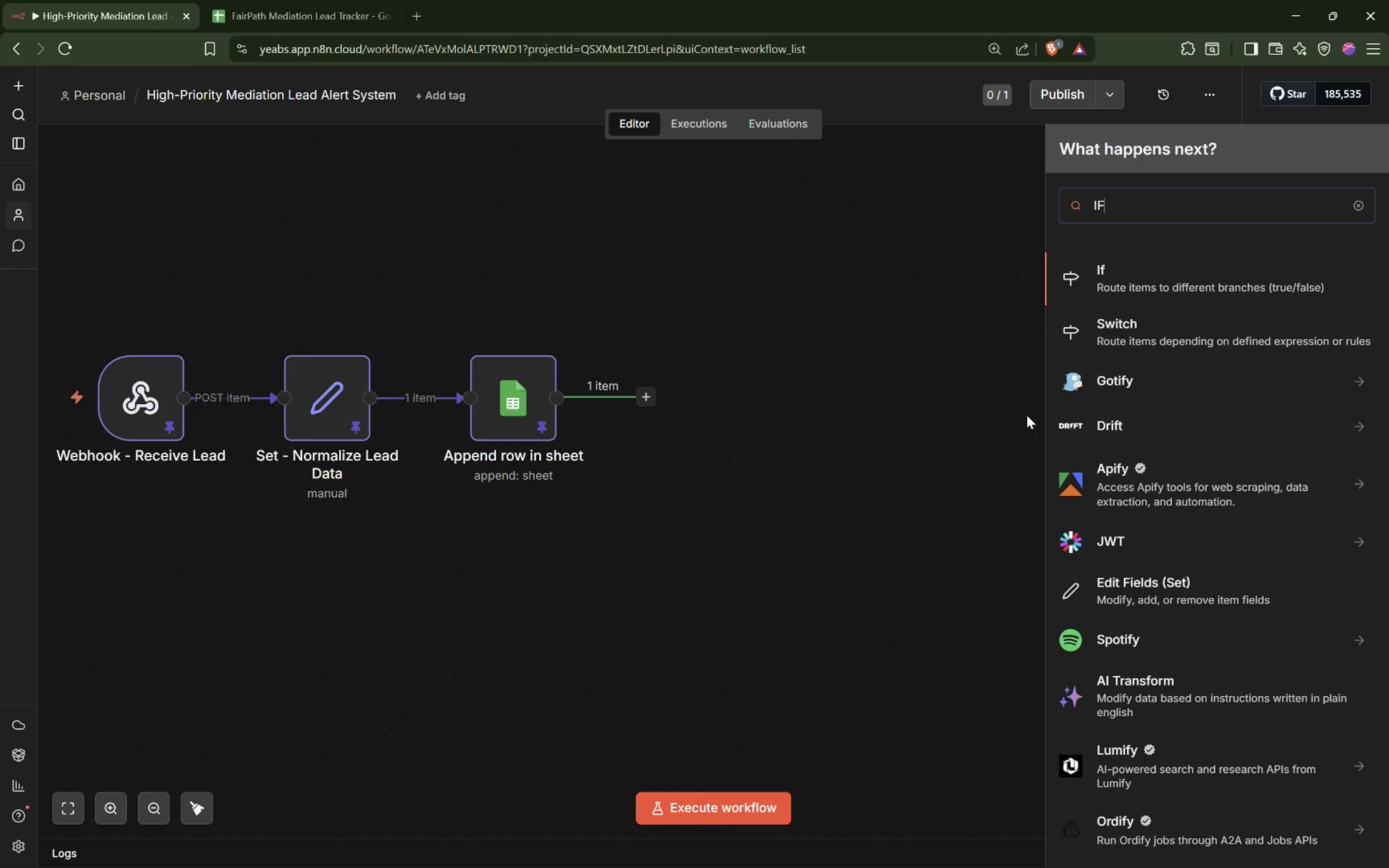 
wait(8.25)
 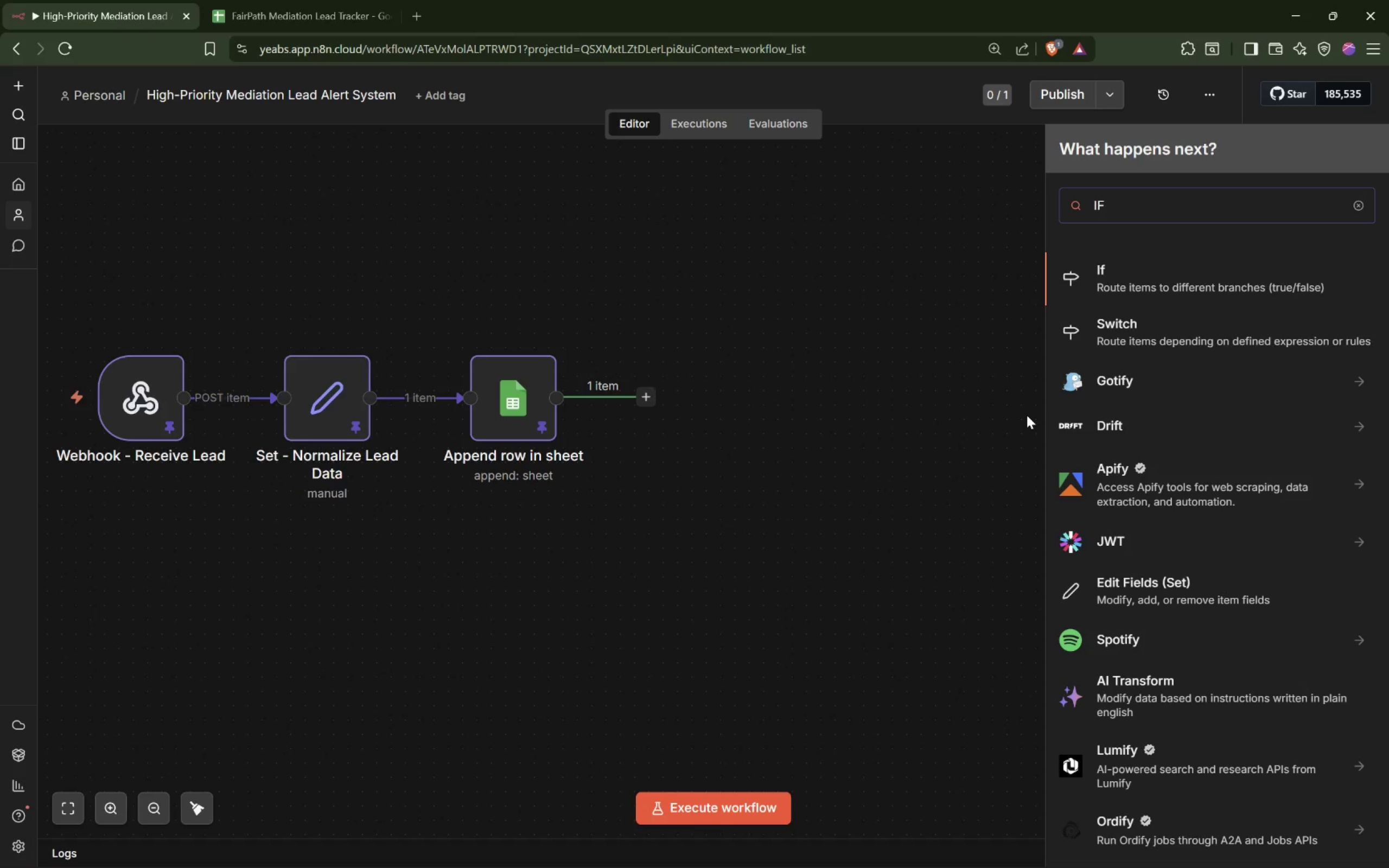 
left_click([1191, 274])
 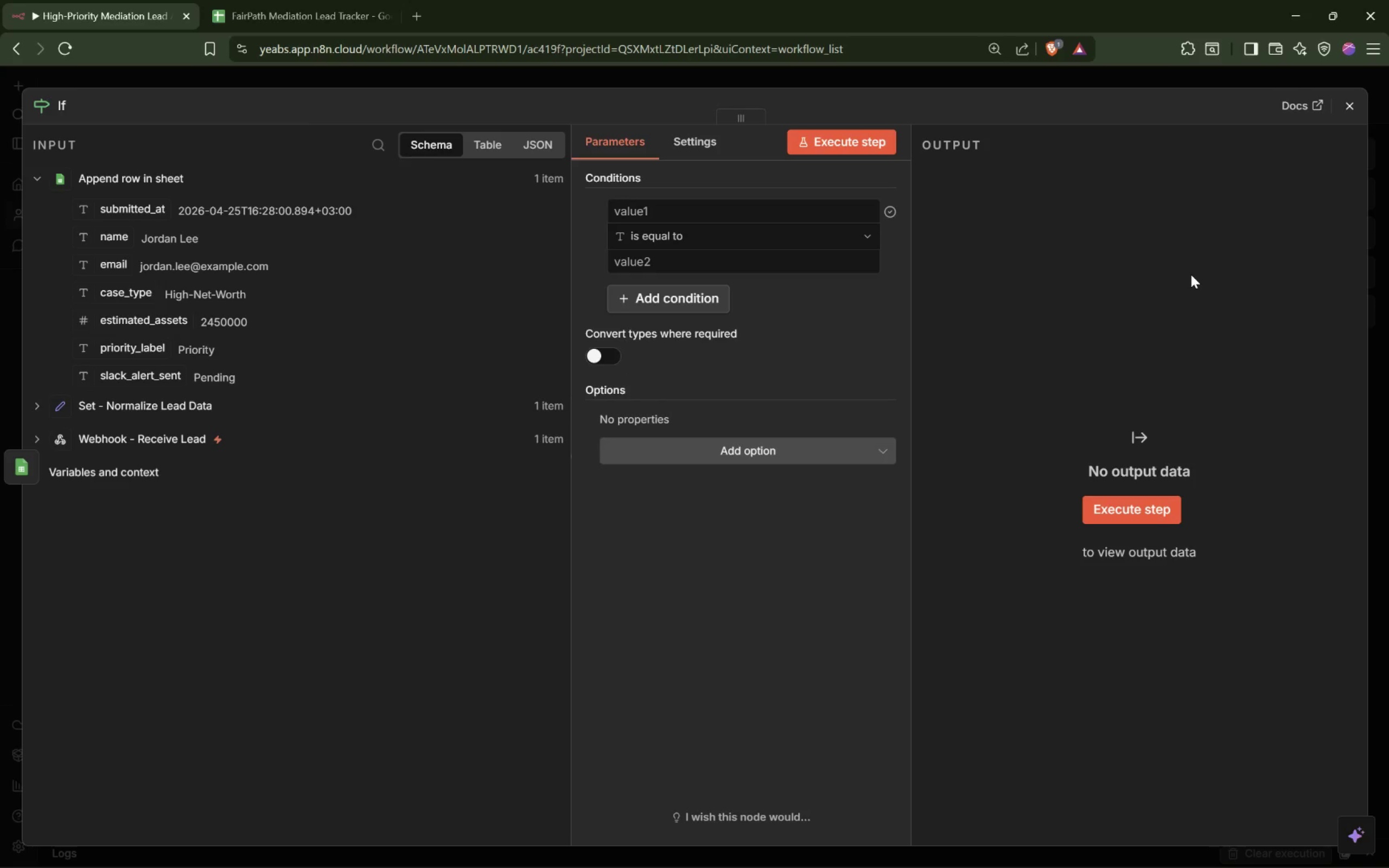 
wait(9.47)
 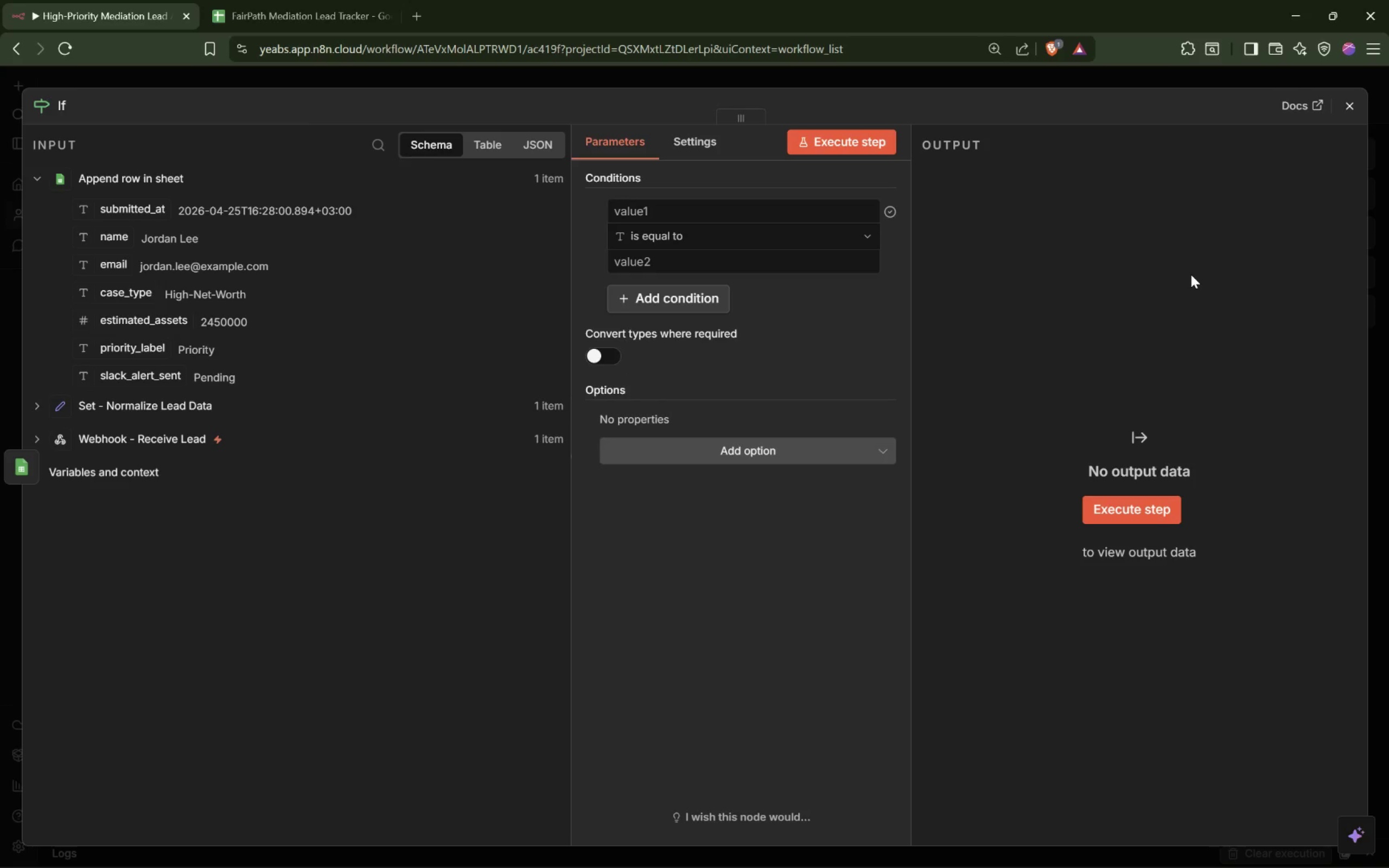 
left_click([64, 100])
 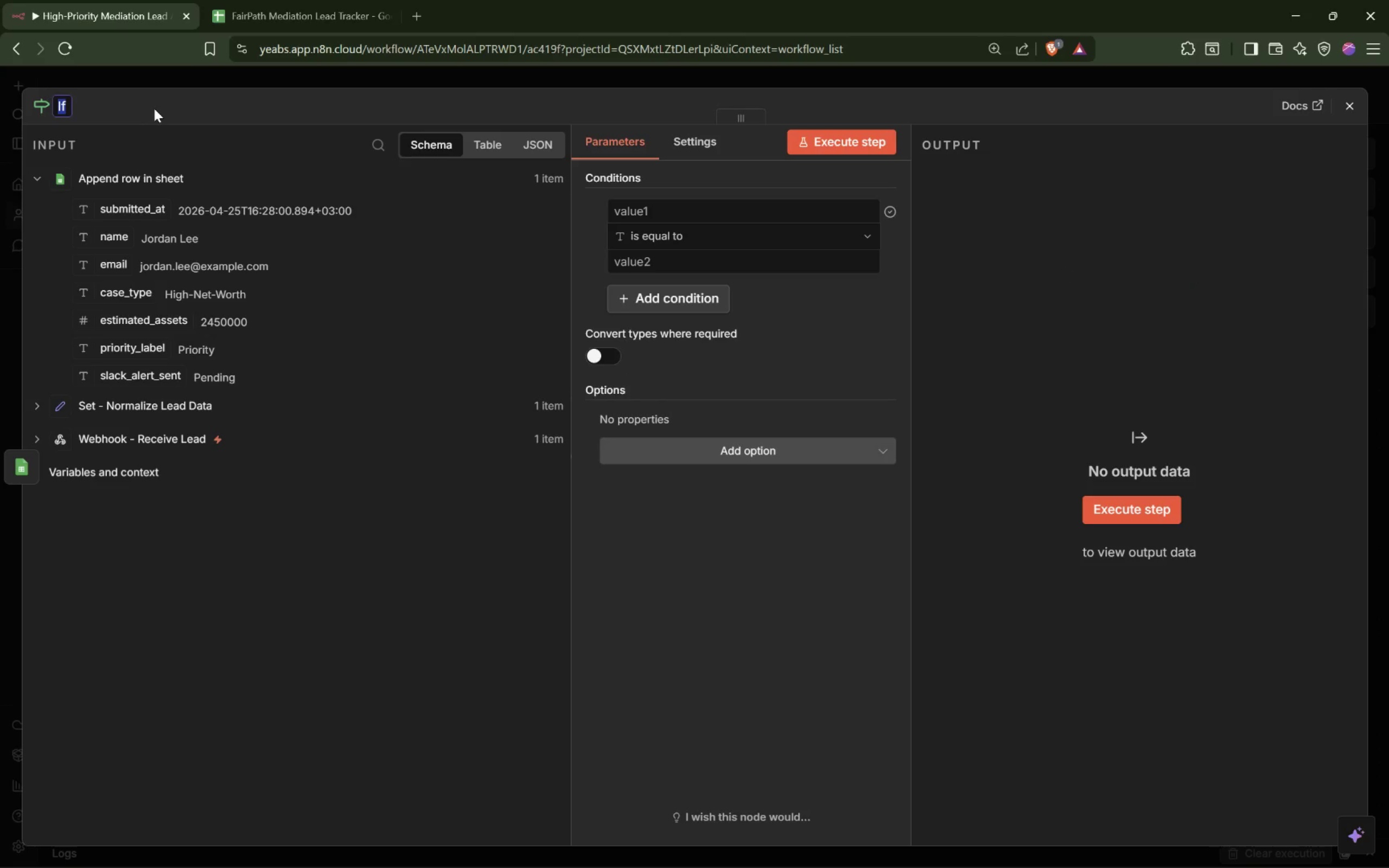 
type(IF - IS)
key(Backspace)
type(s Hight)
key(Backspace)
type( Priority)
 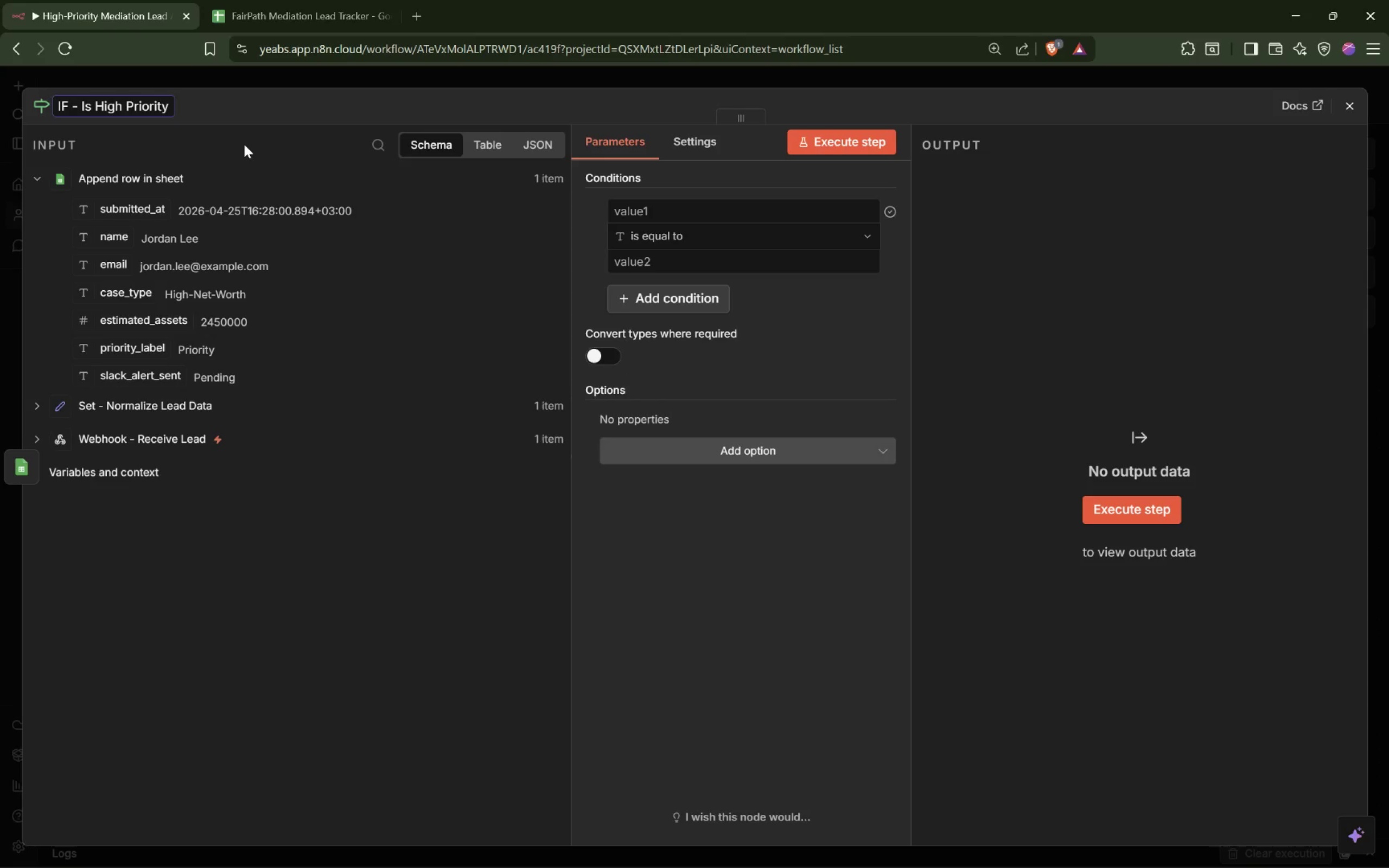 
type( Case)
 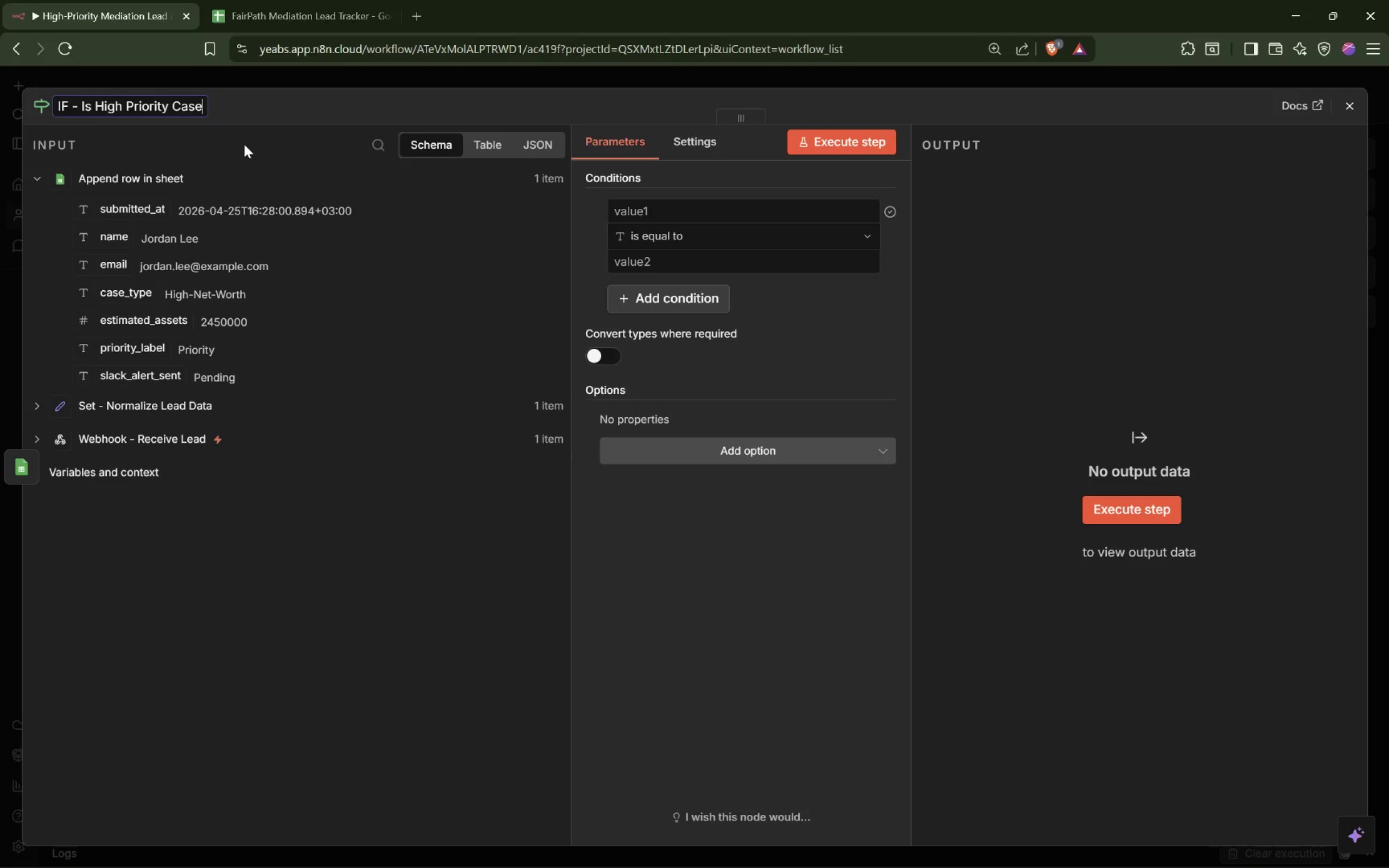 
key(Enter)
 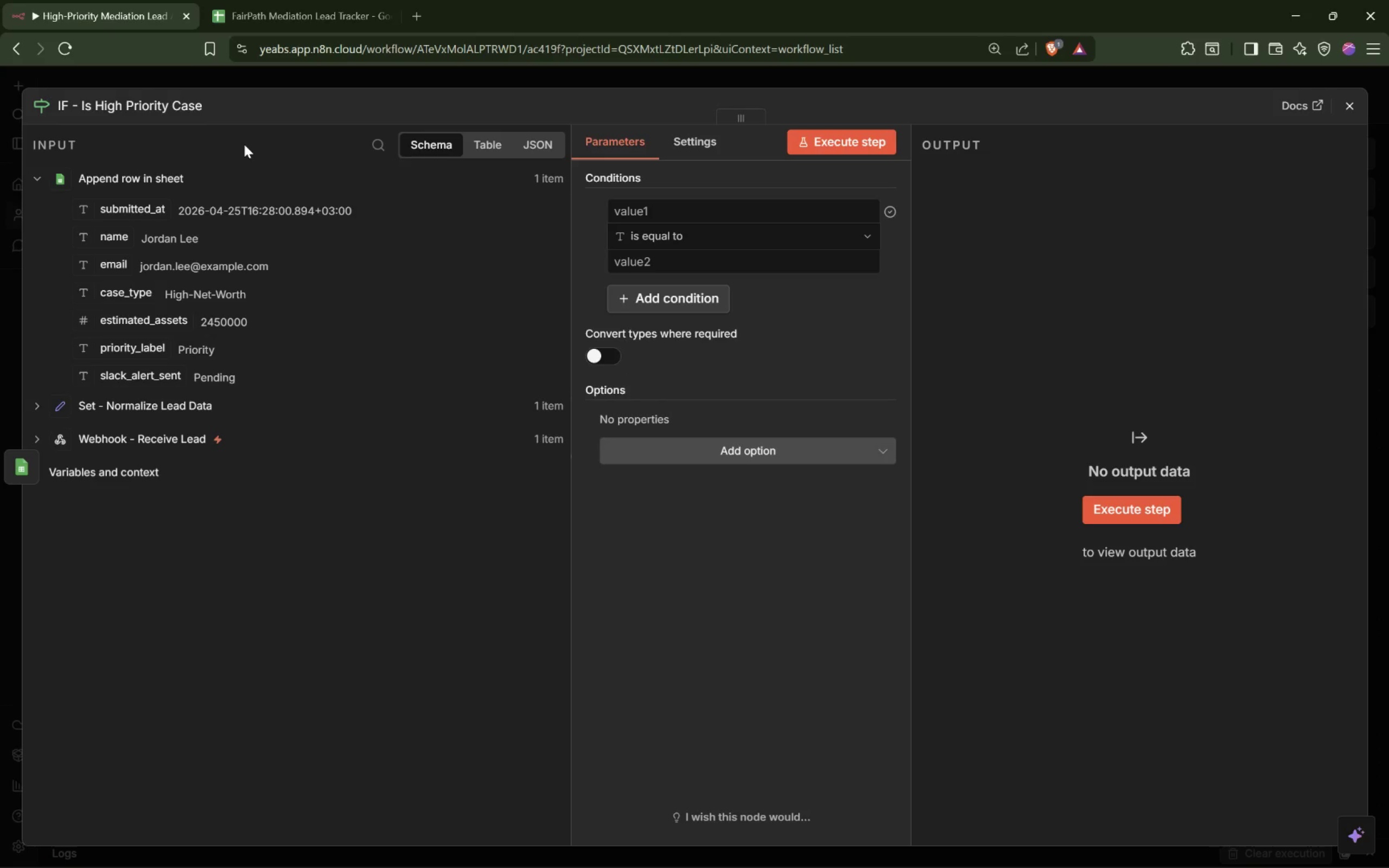 
wait(9.05)
 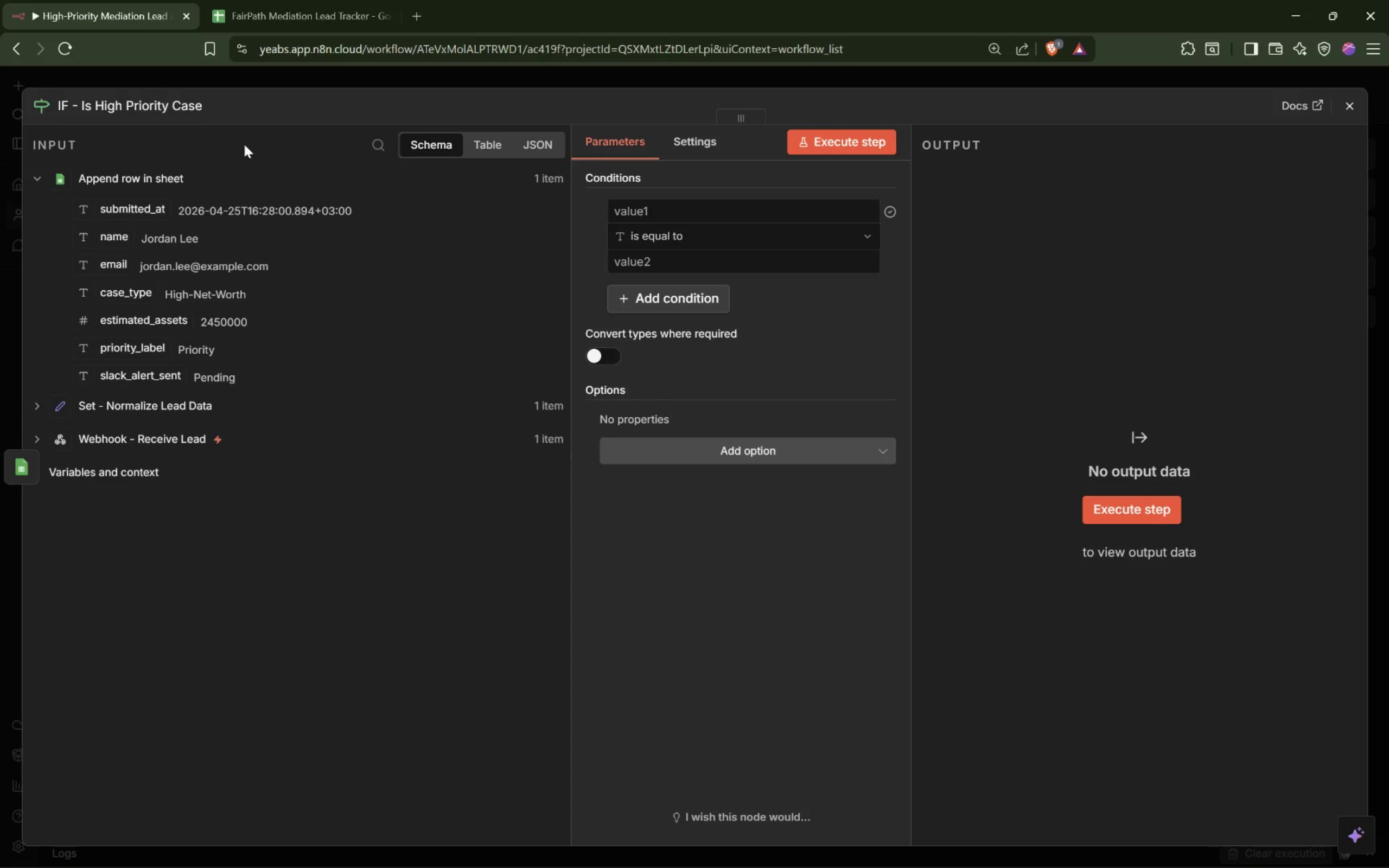 
left_click_drag(start_coordinate=[570, 583], to_coordinate=[405, 540])
 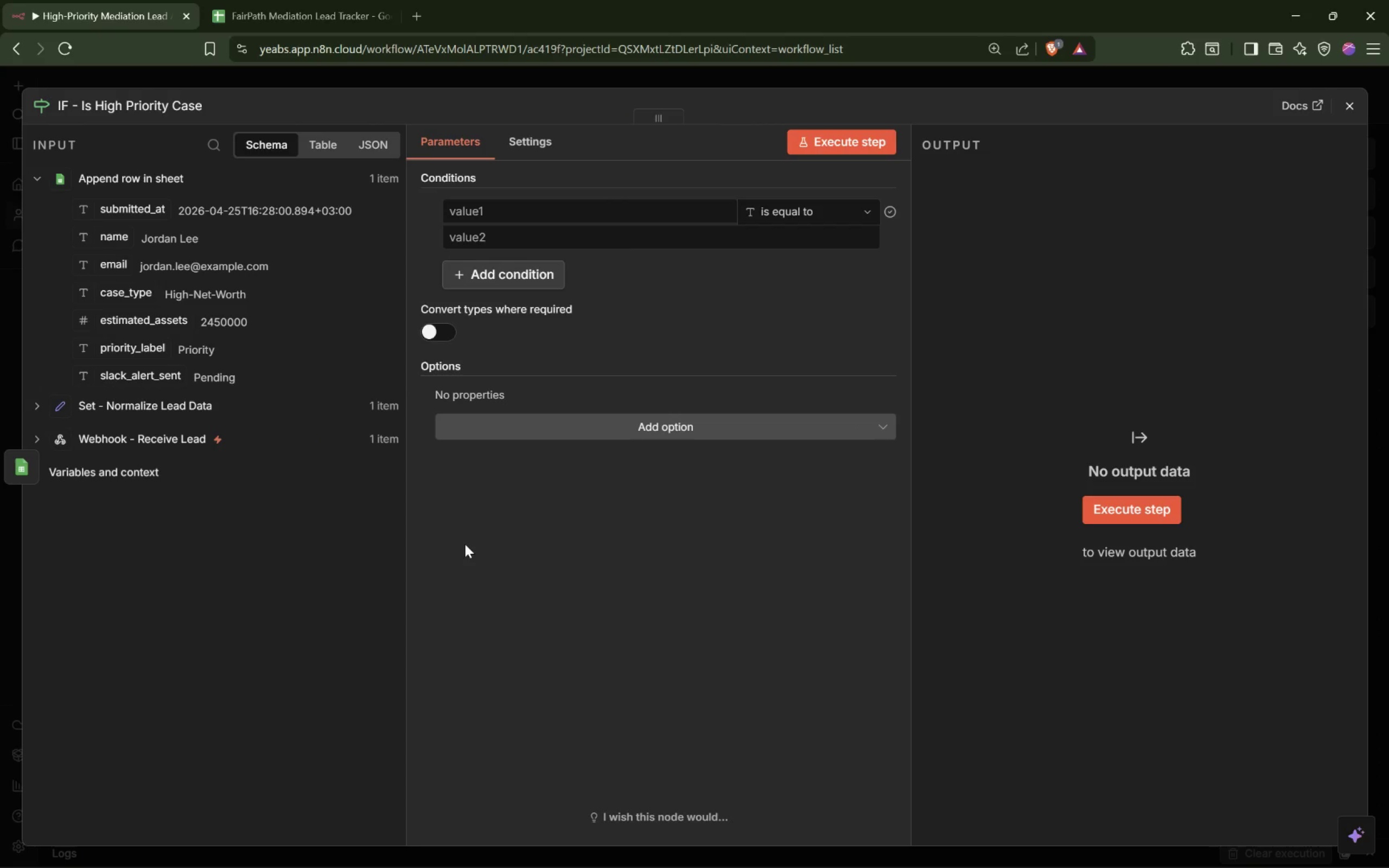 
wait(11.51)
 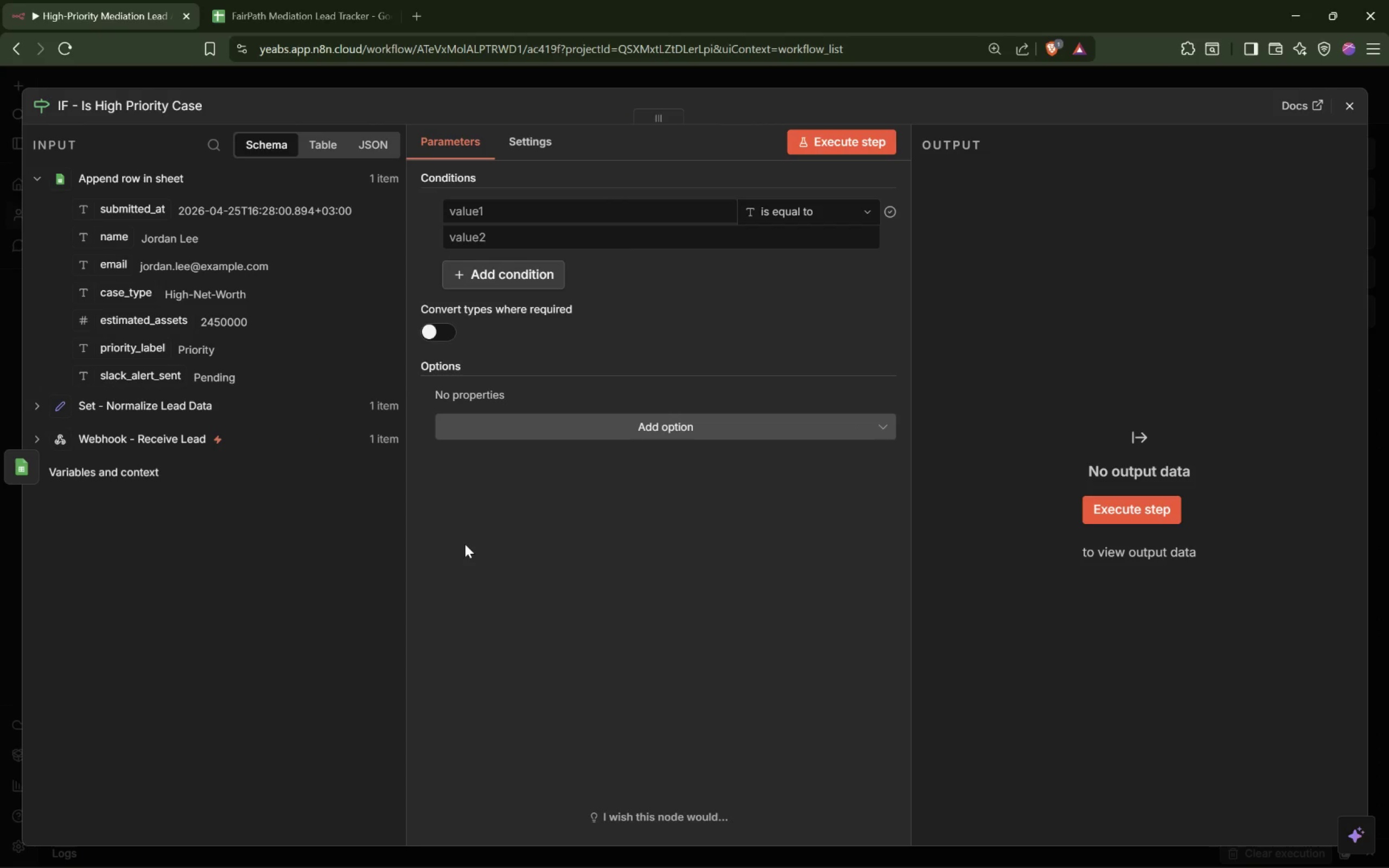 
left_click([851, 211])
 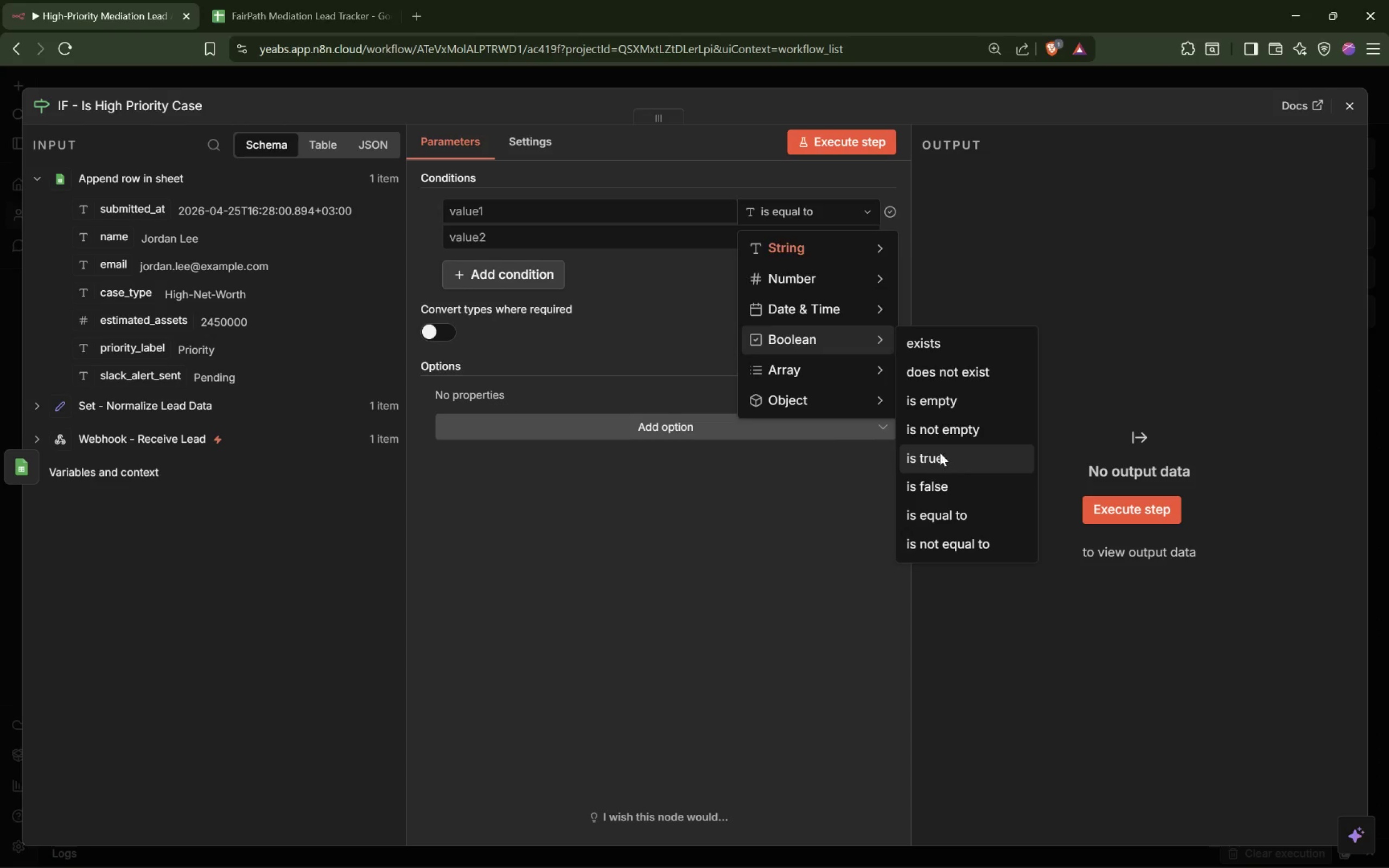 
left_click([614, 210])
 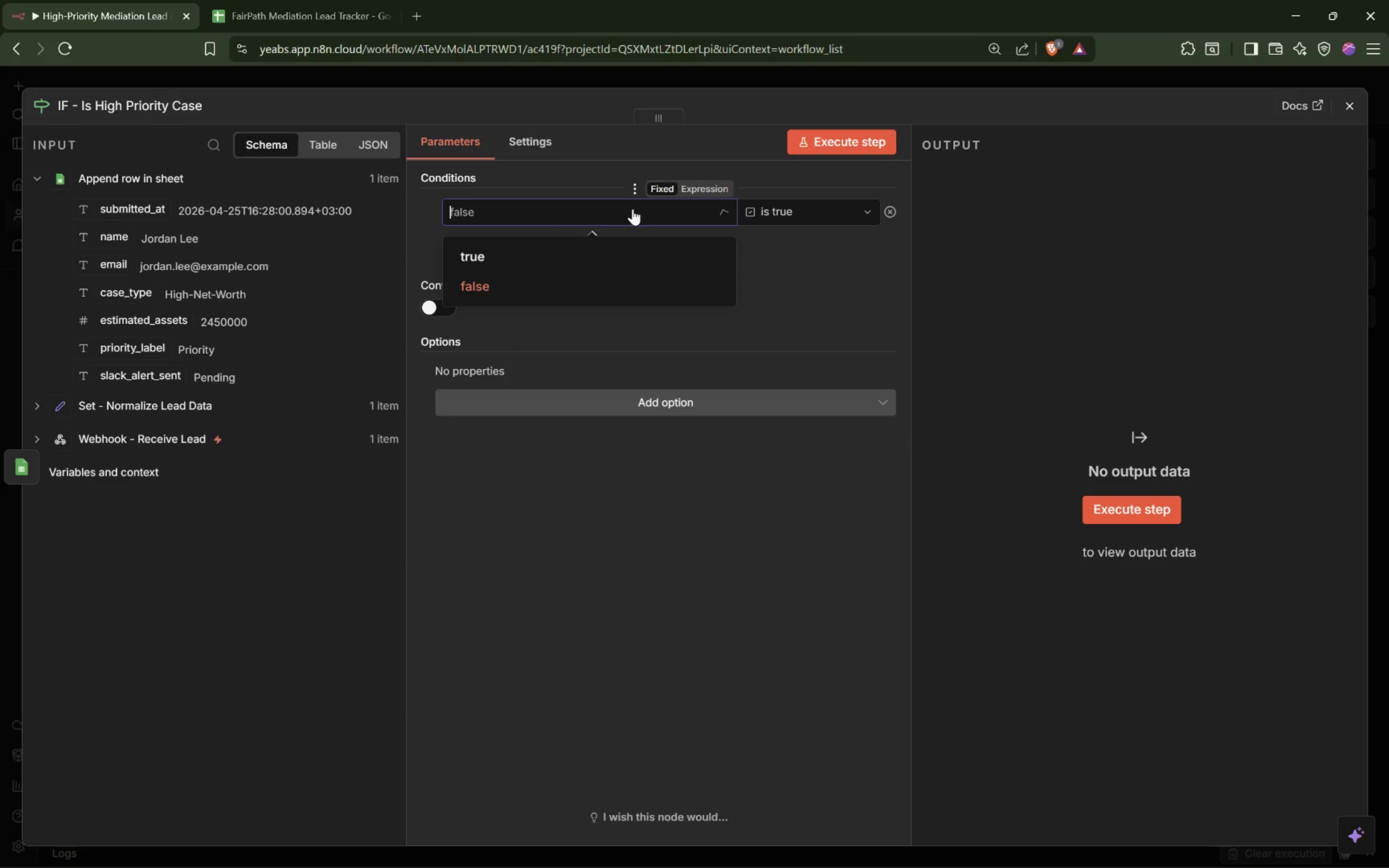 
mouse_move([642, 225])
 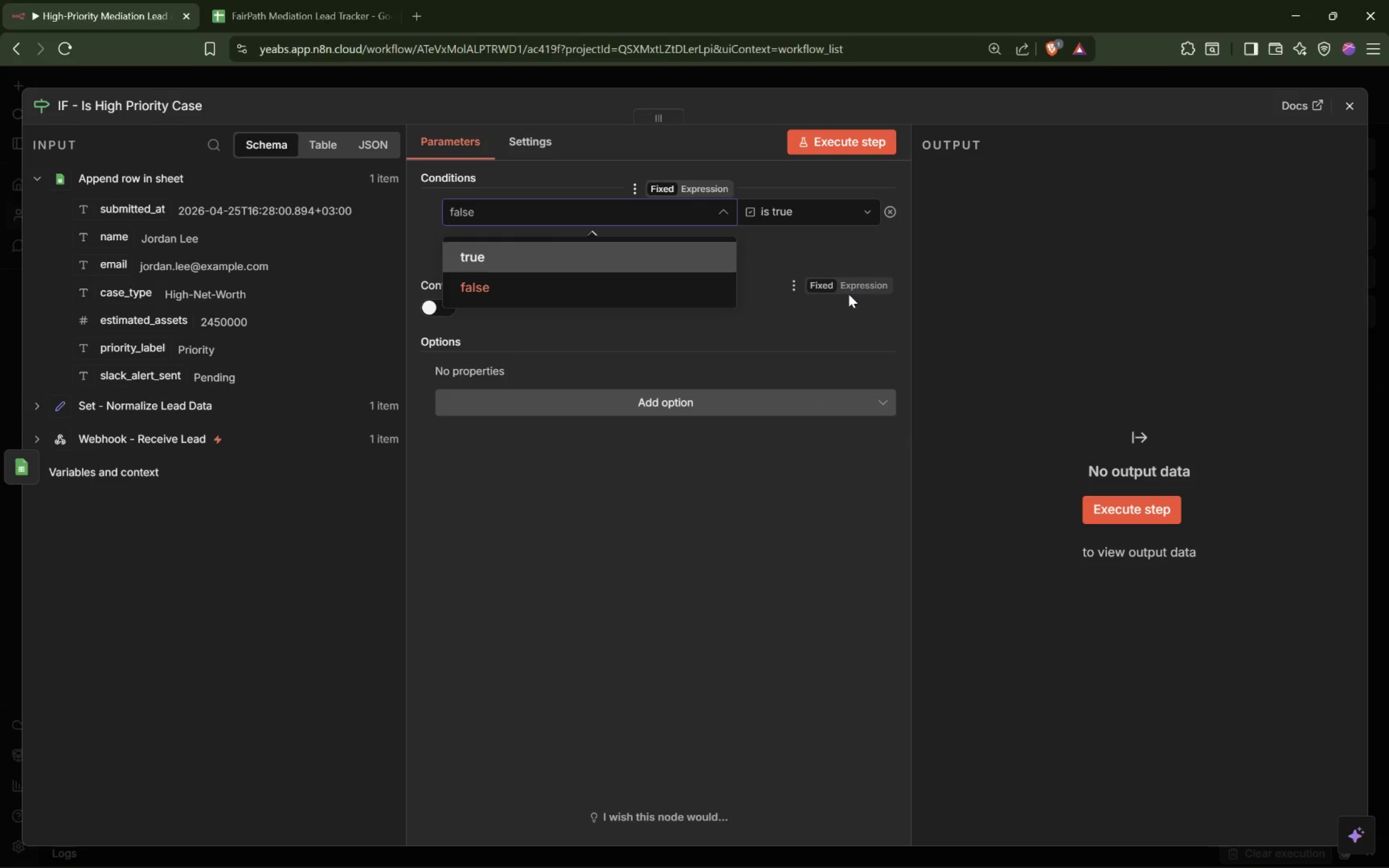 
left_click([849, 294])
 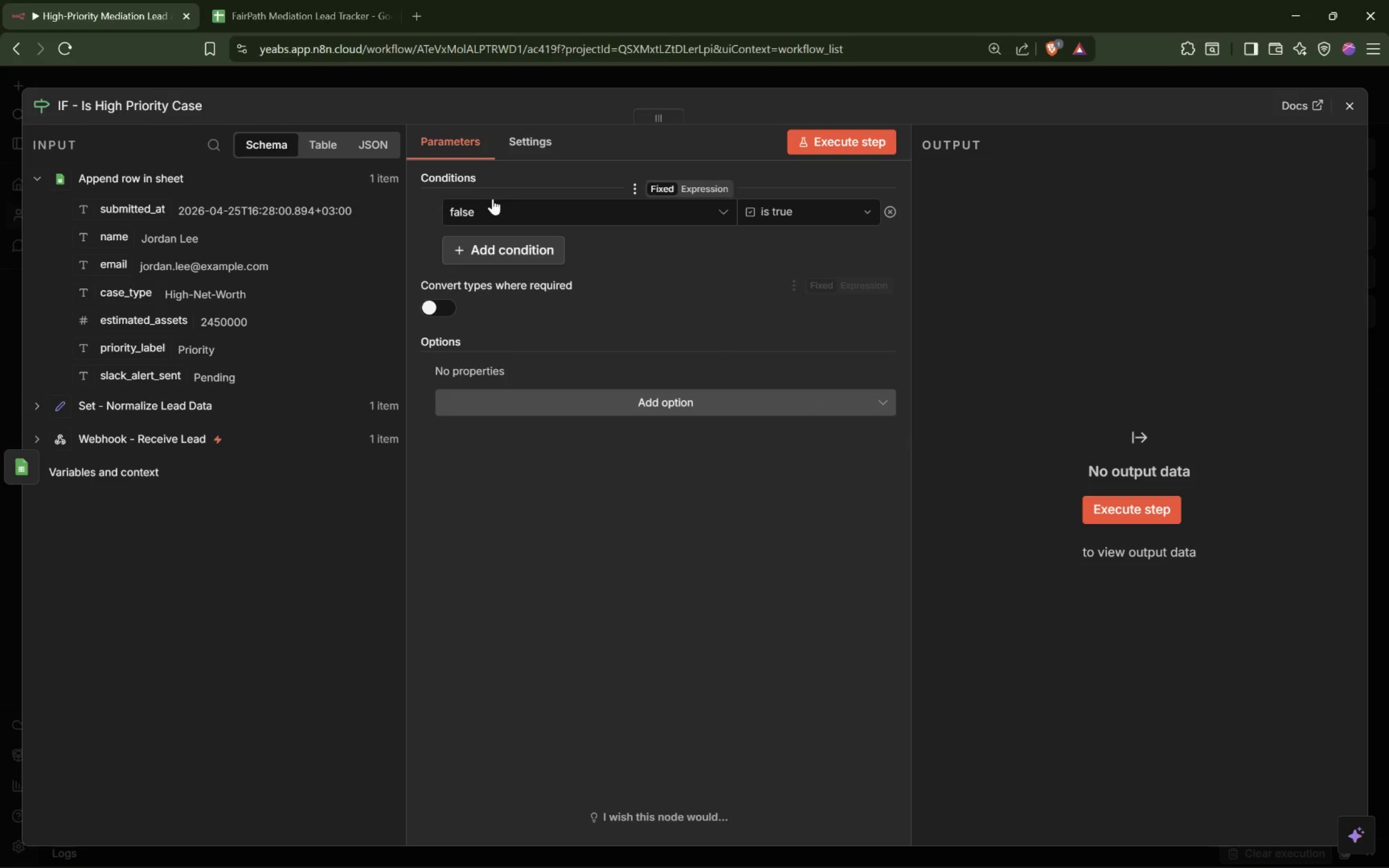 
left_click([496, 206])
 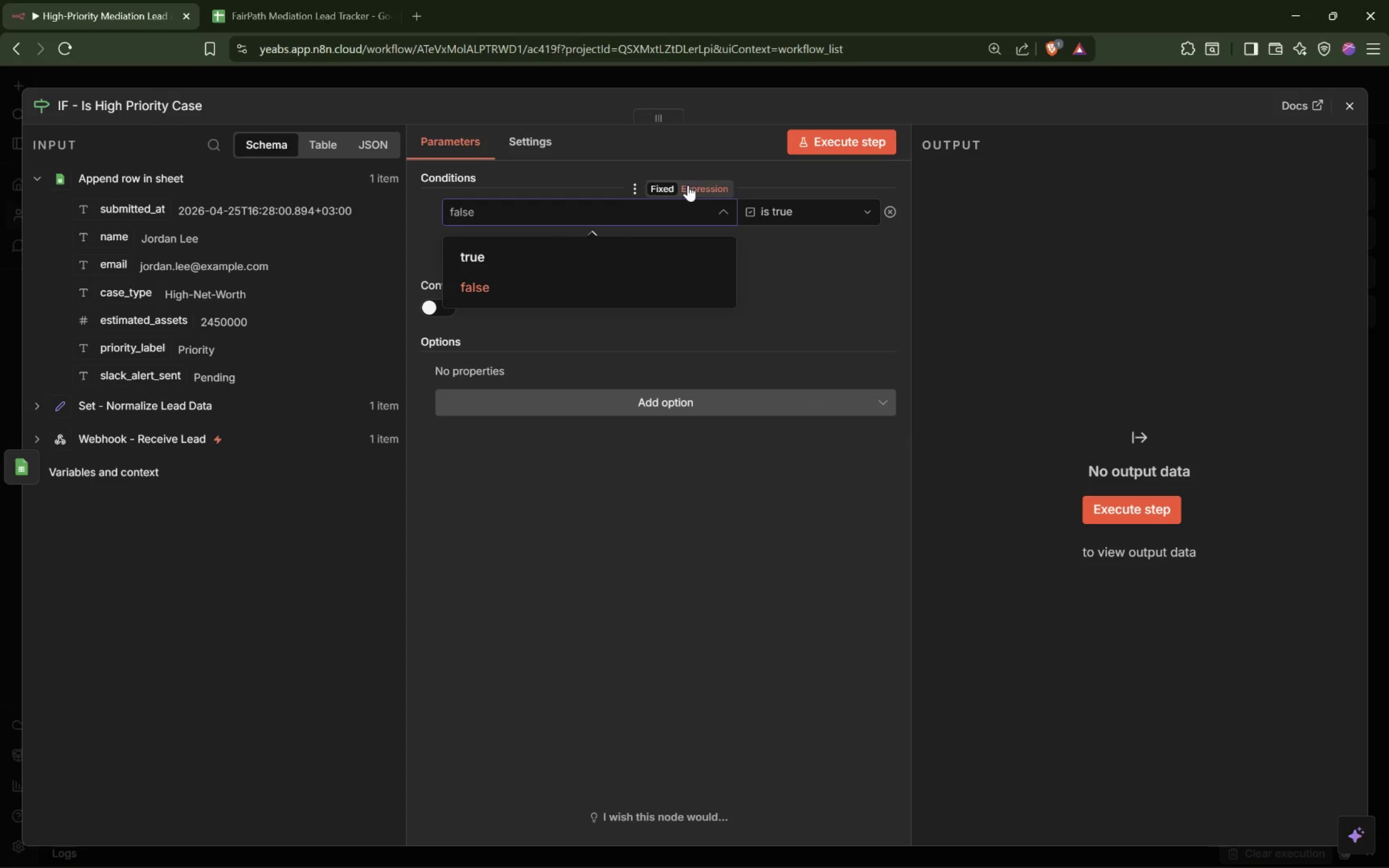 
left_click([693, 186])
 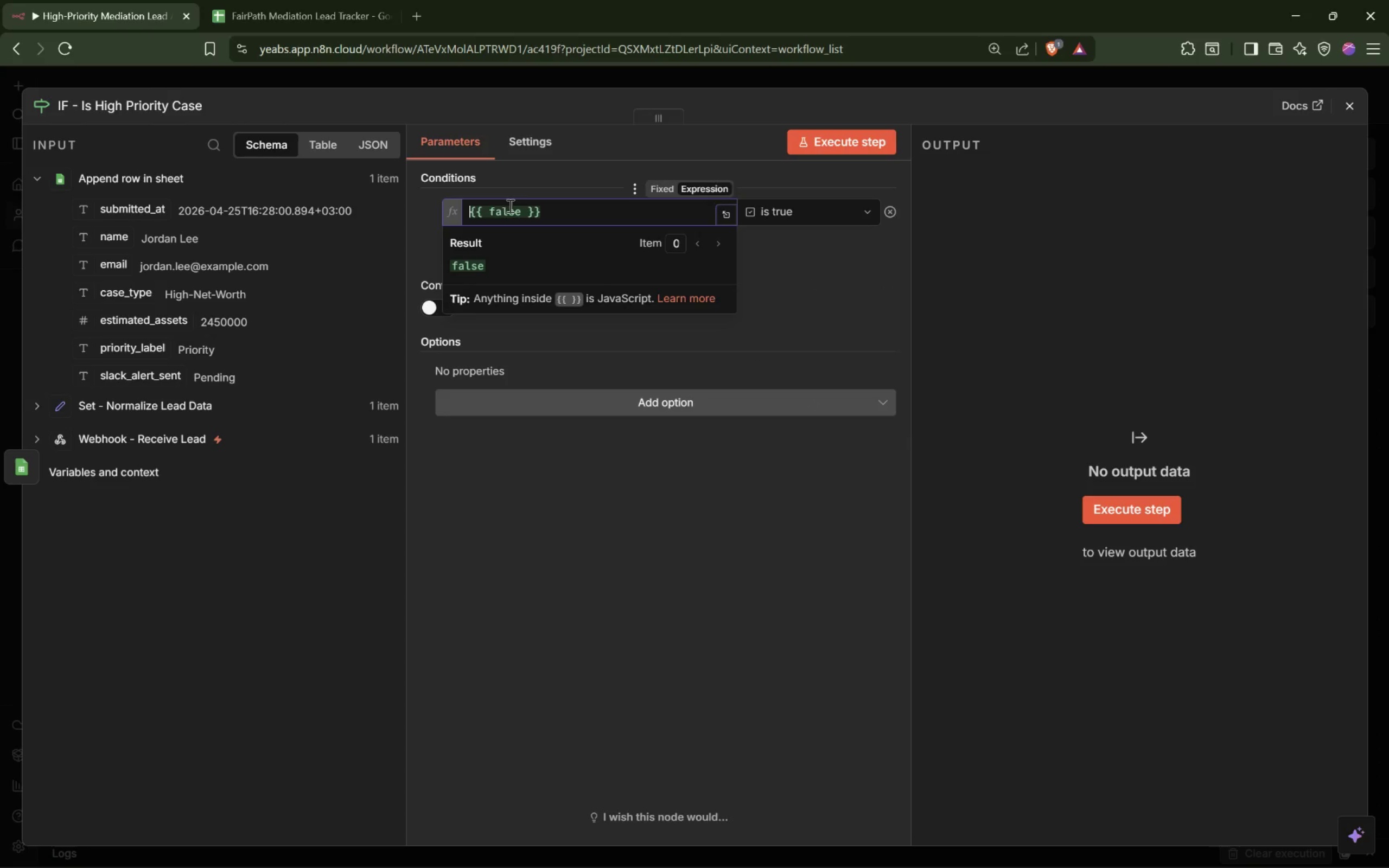 
left_click([512, 209])
 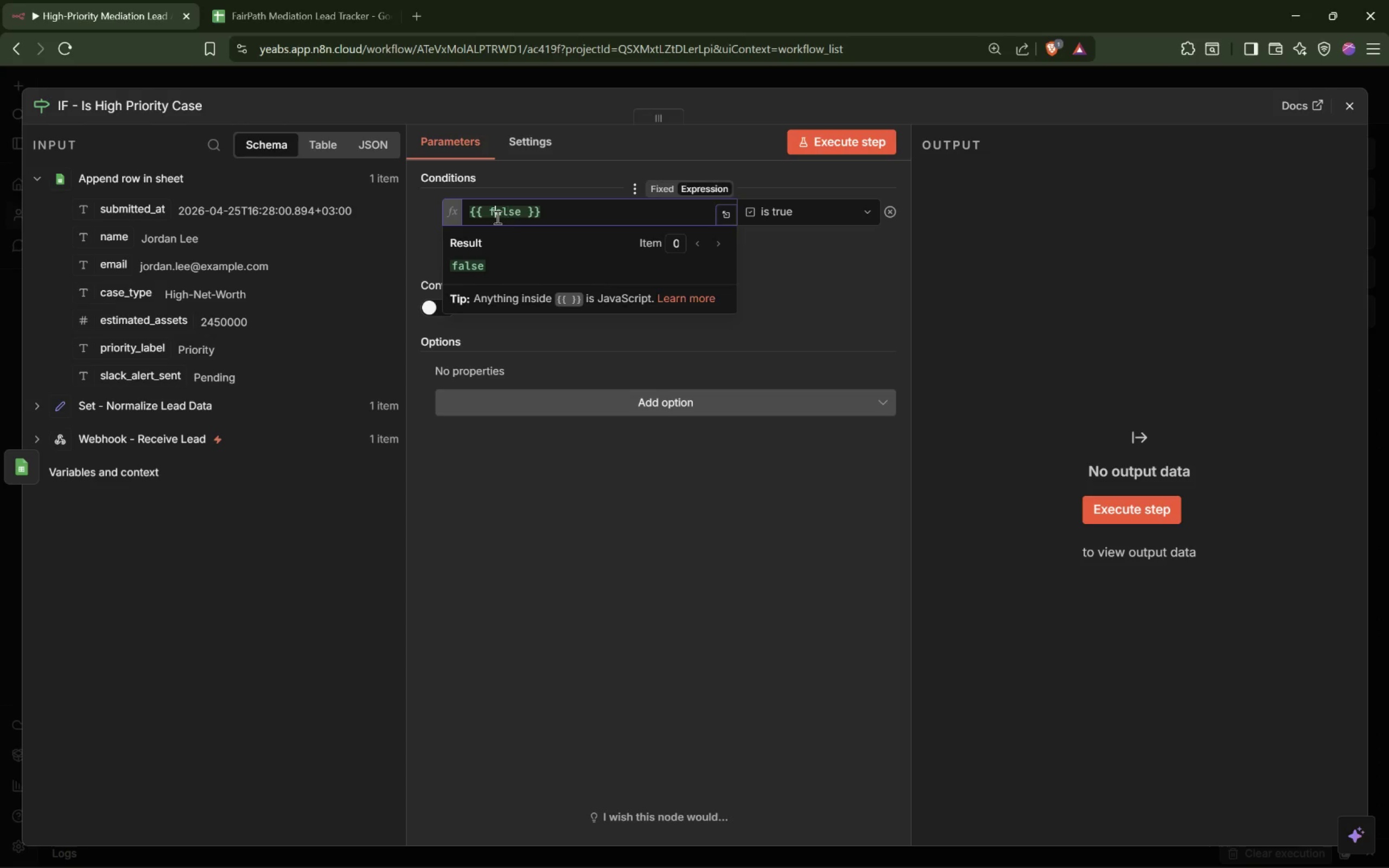 
double_click([496, 217])
 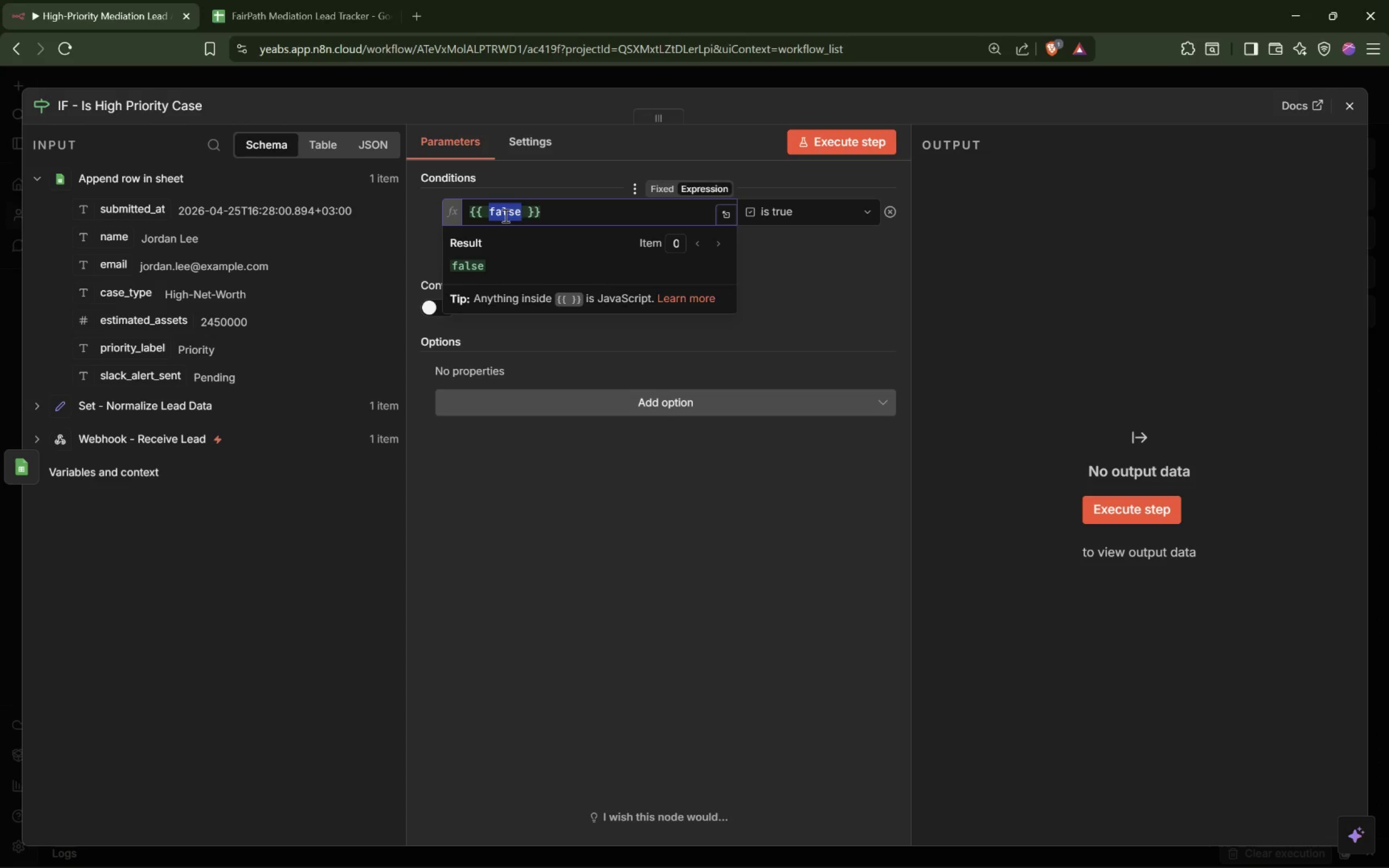 
key(Backspace)
type(['International', 'High-Net-Worth'].includes)
 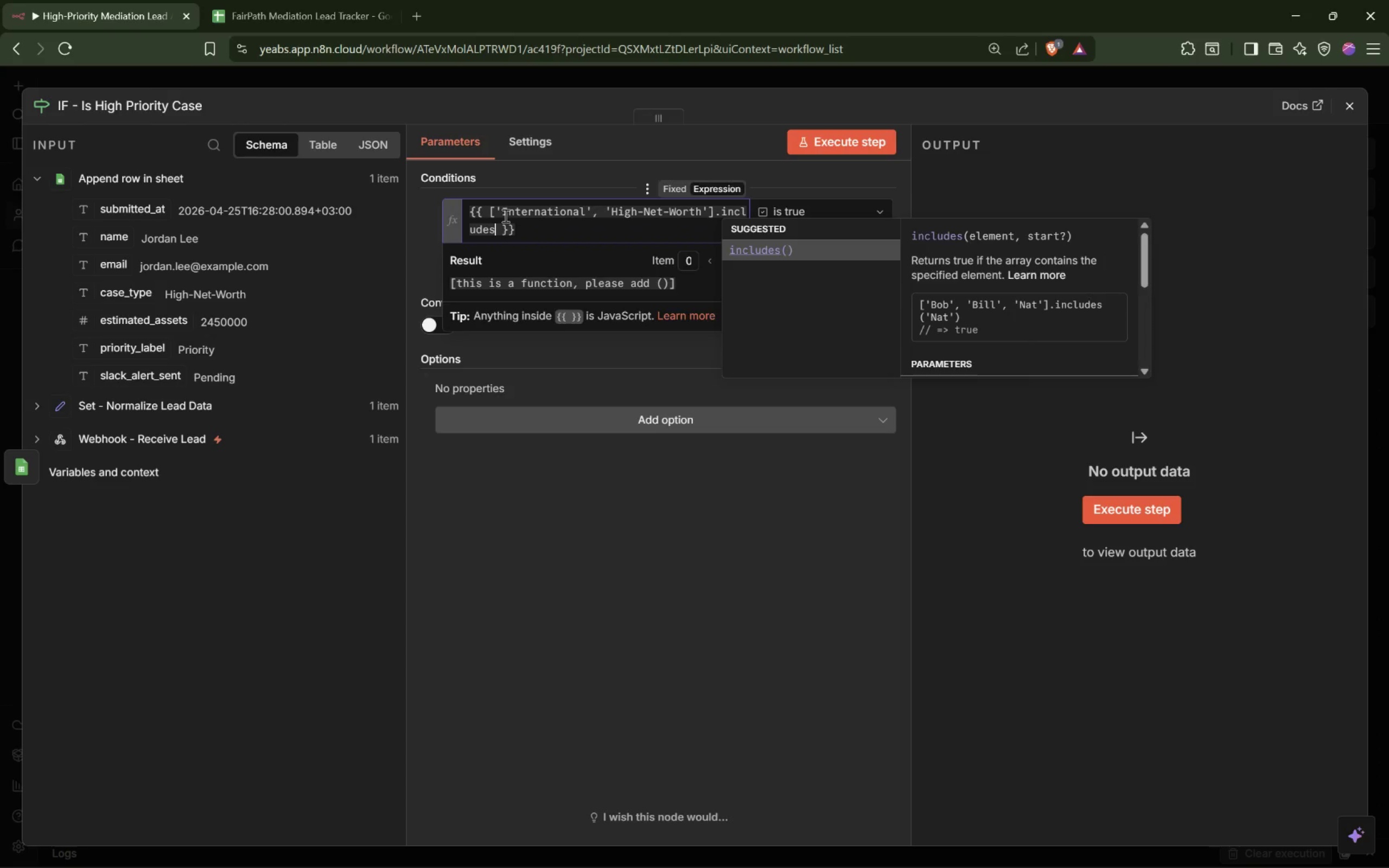 
key(Enter)
 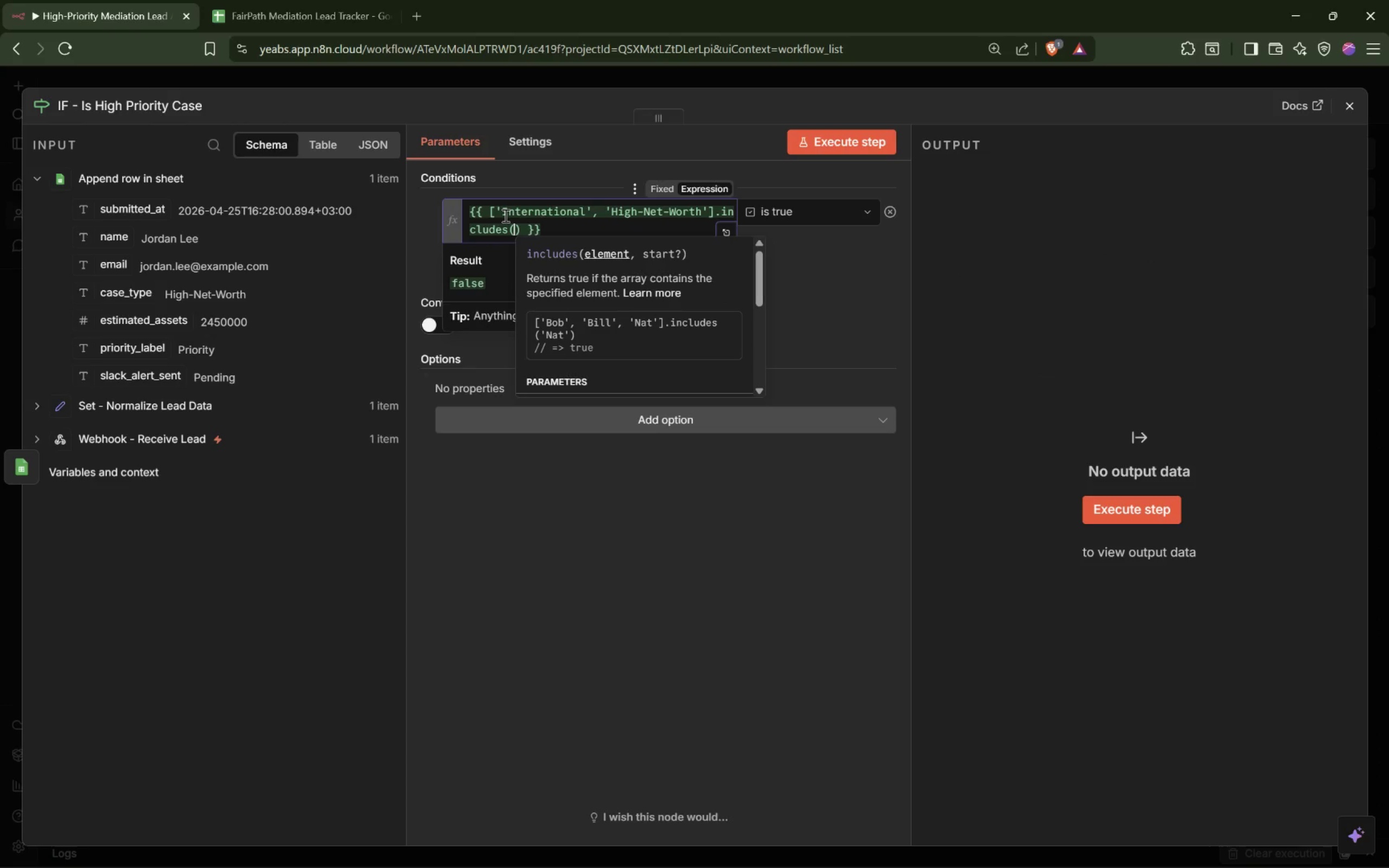 
type($json.cas)
key(Tab)
 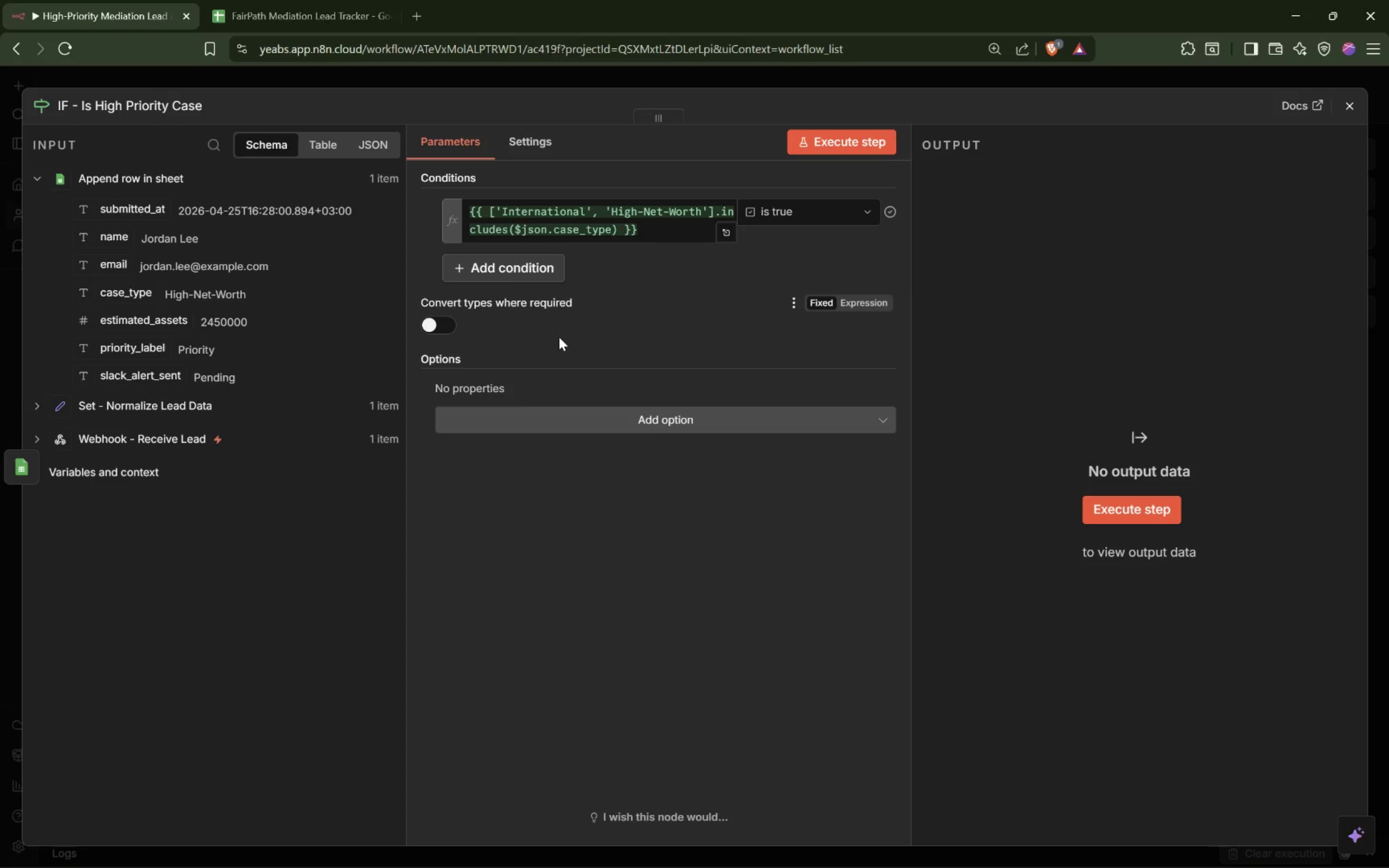 
wait(6.99)
 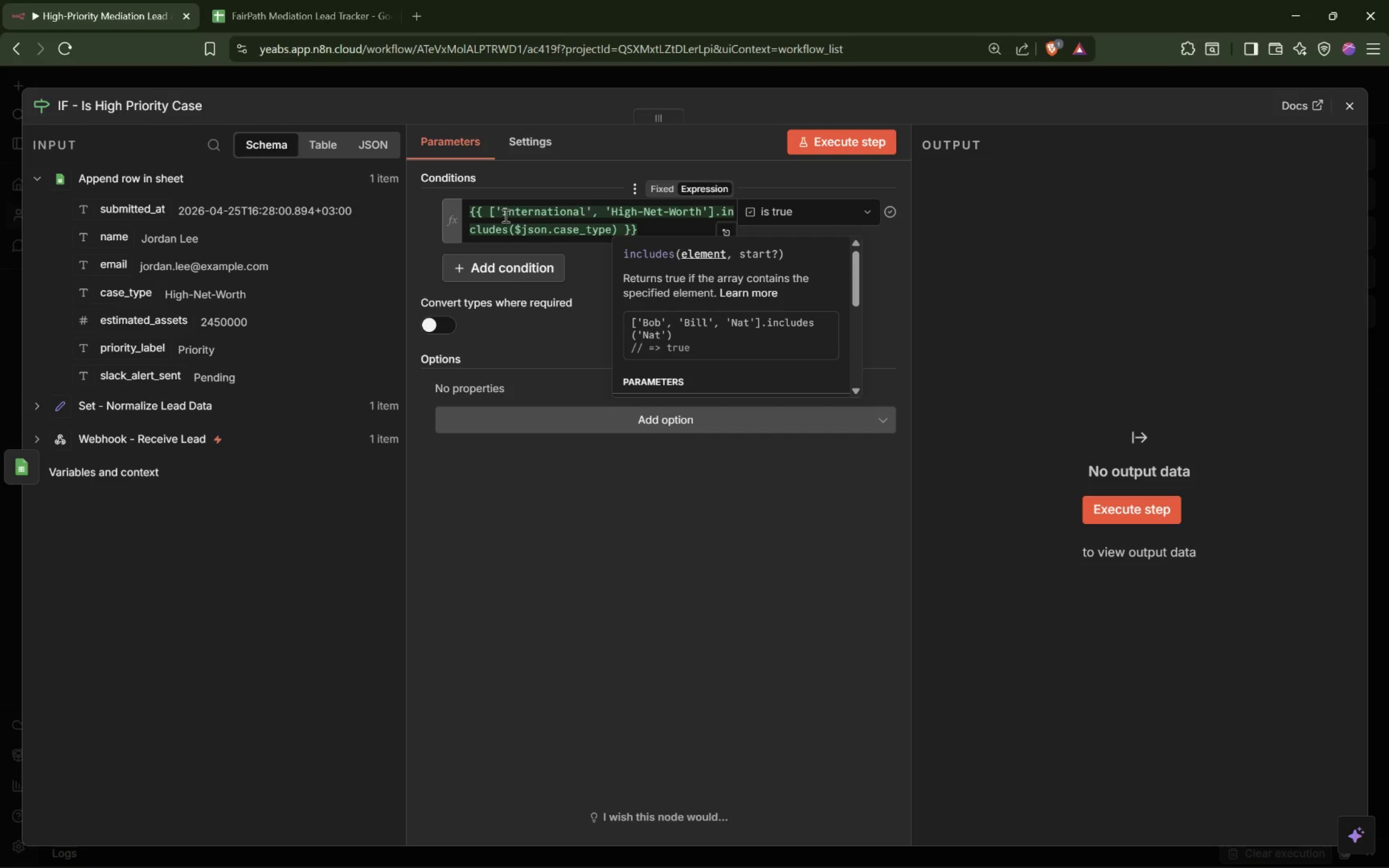 
left_click([859, 145])
 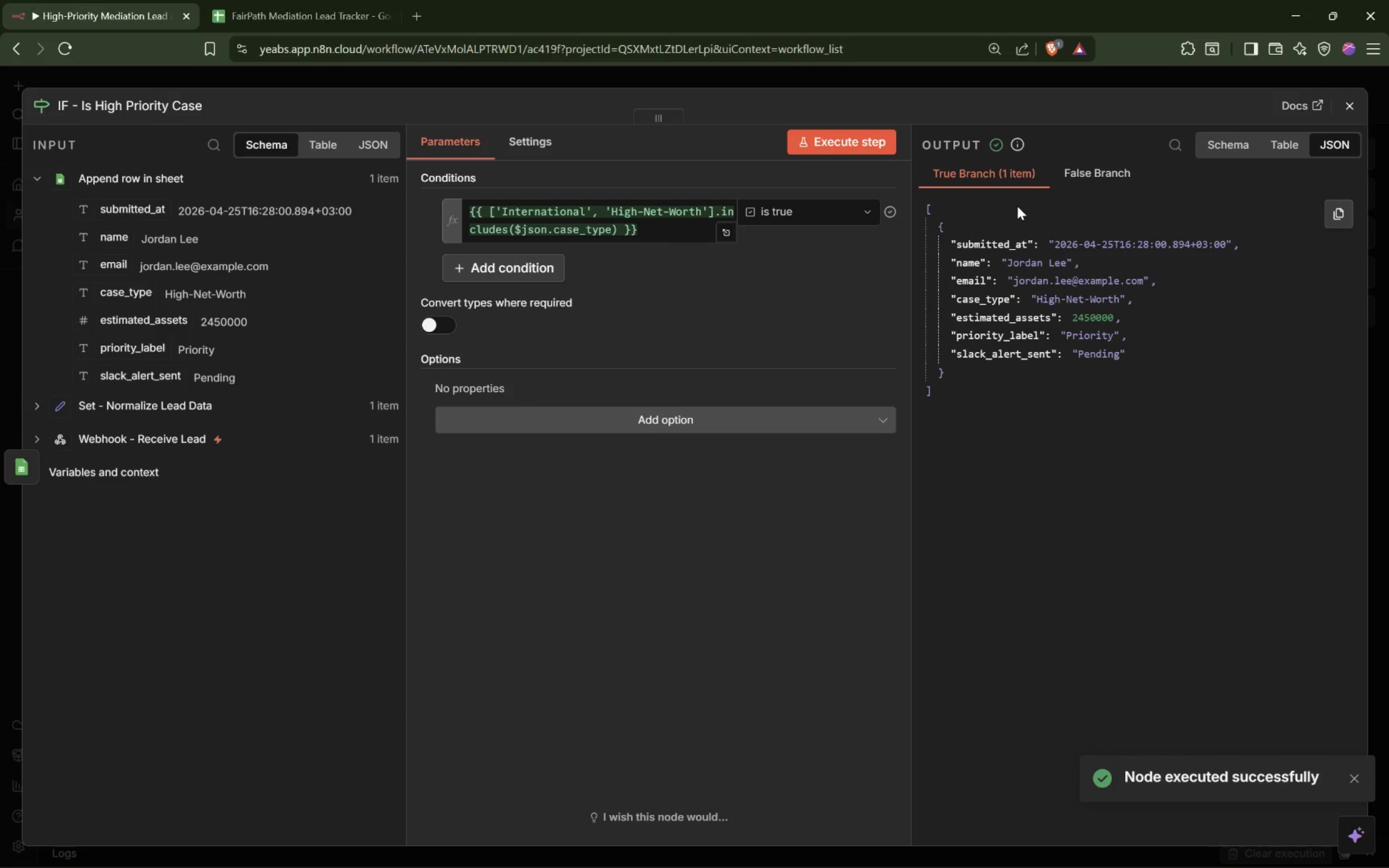 
left_click([1112, 176])
 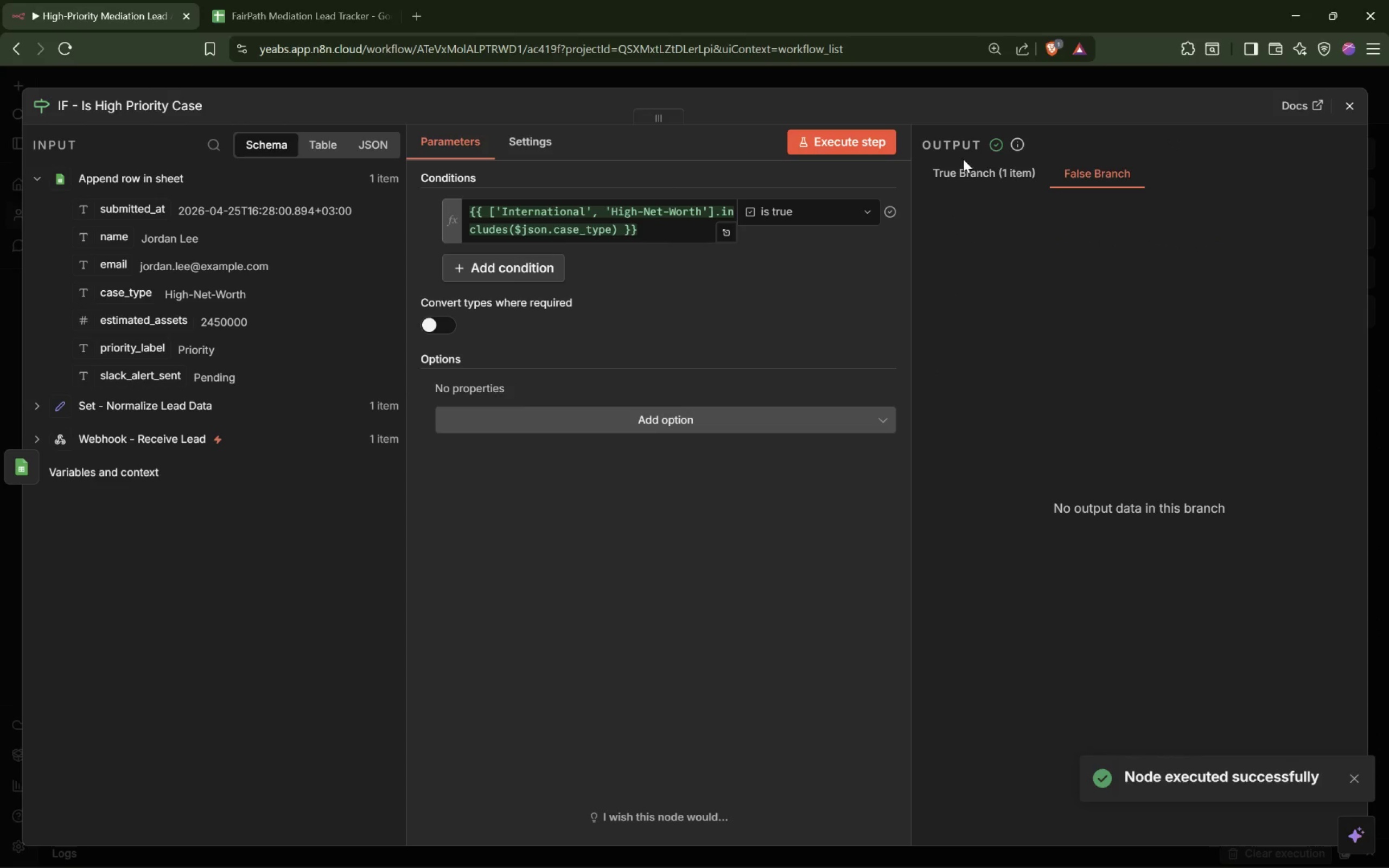 
double_click([971, 172])
 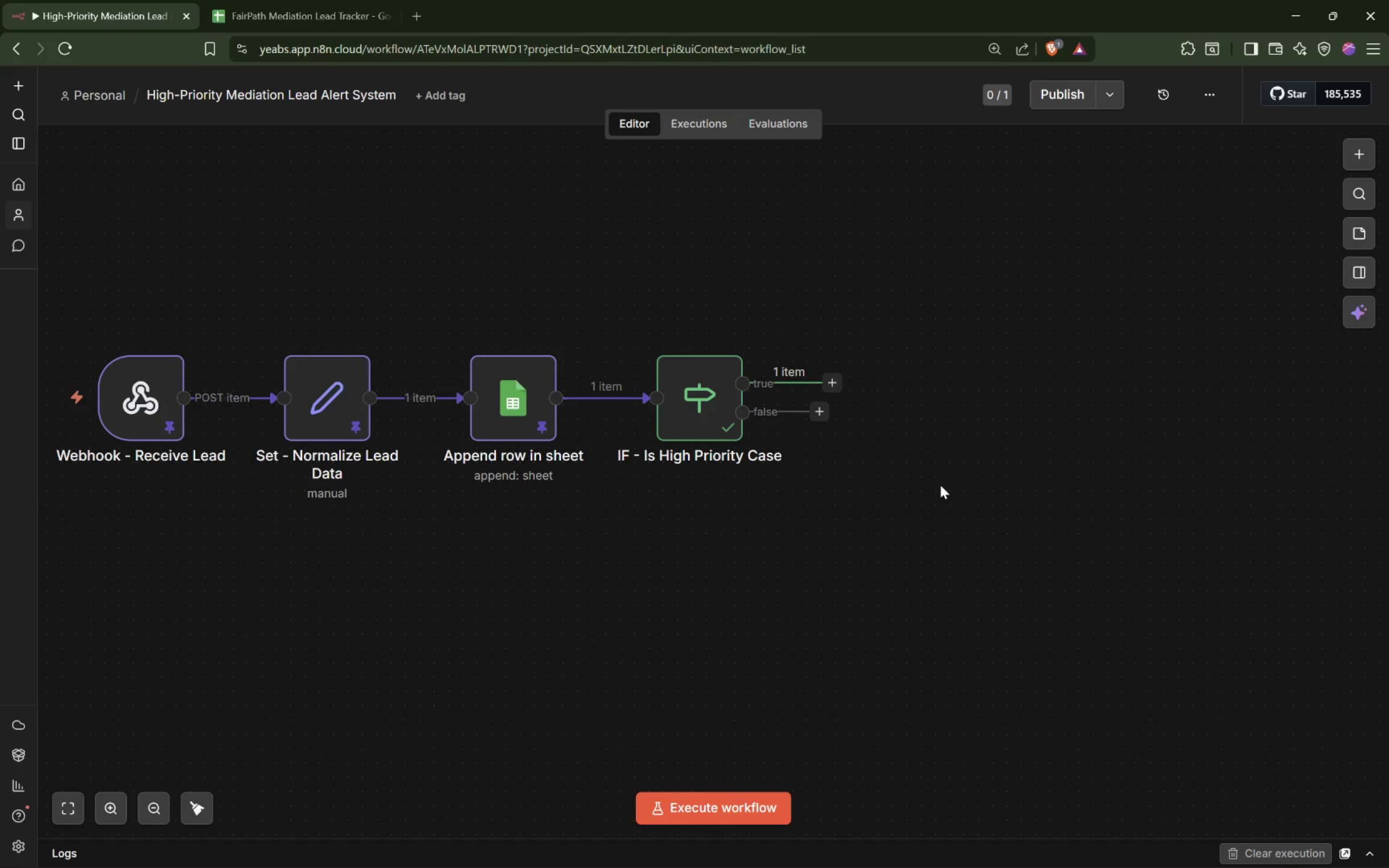 
wait(10.58)
 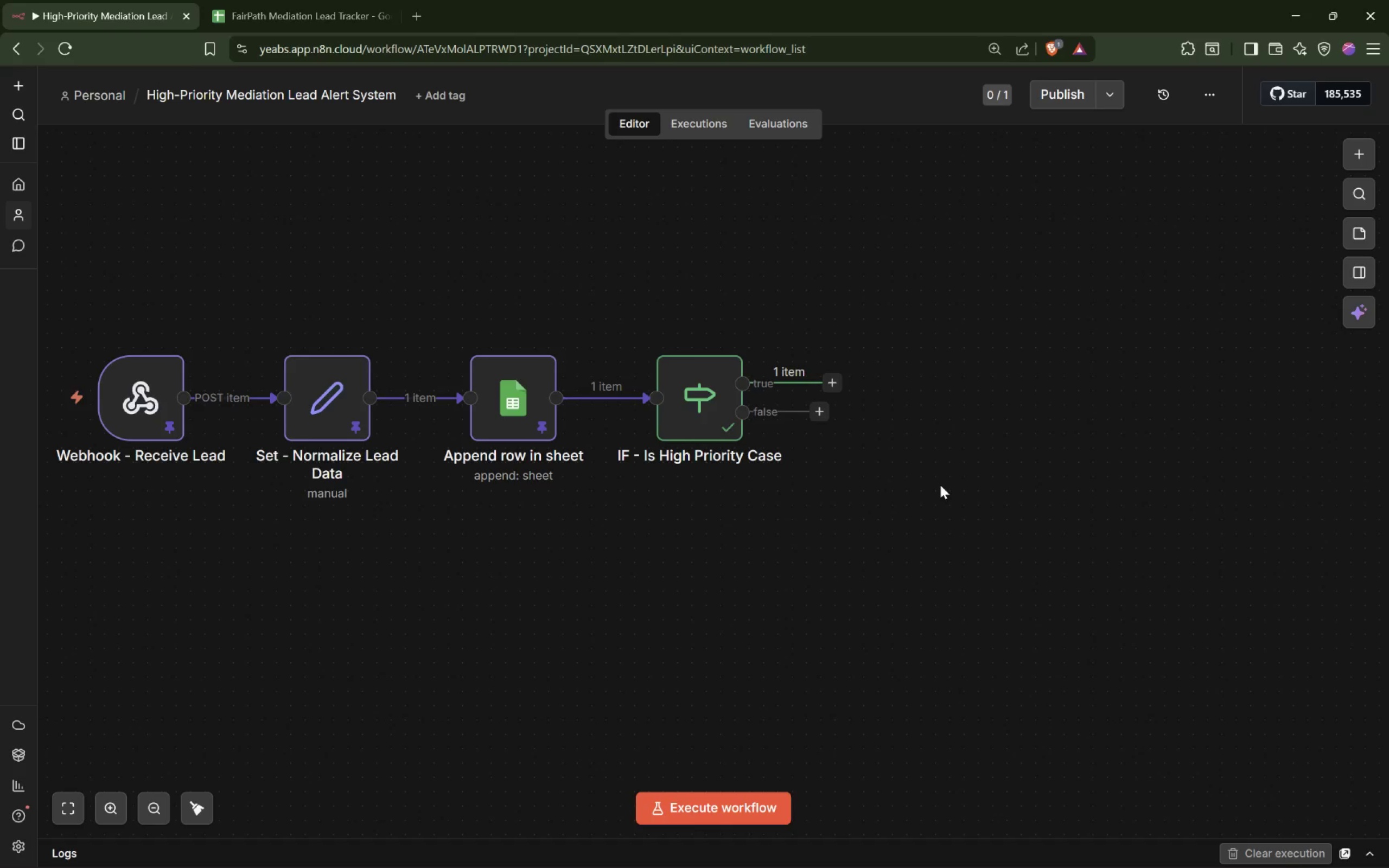 
left_click_drag(start_coordinate=[836, 383], to_coordinate=[819, 285])
 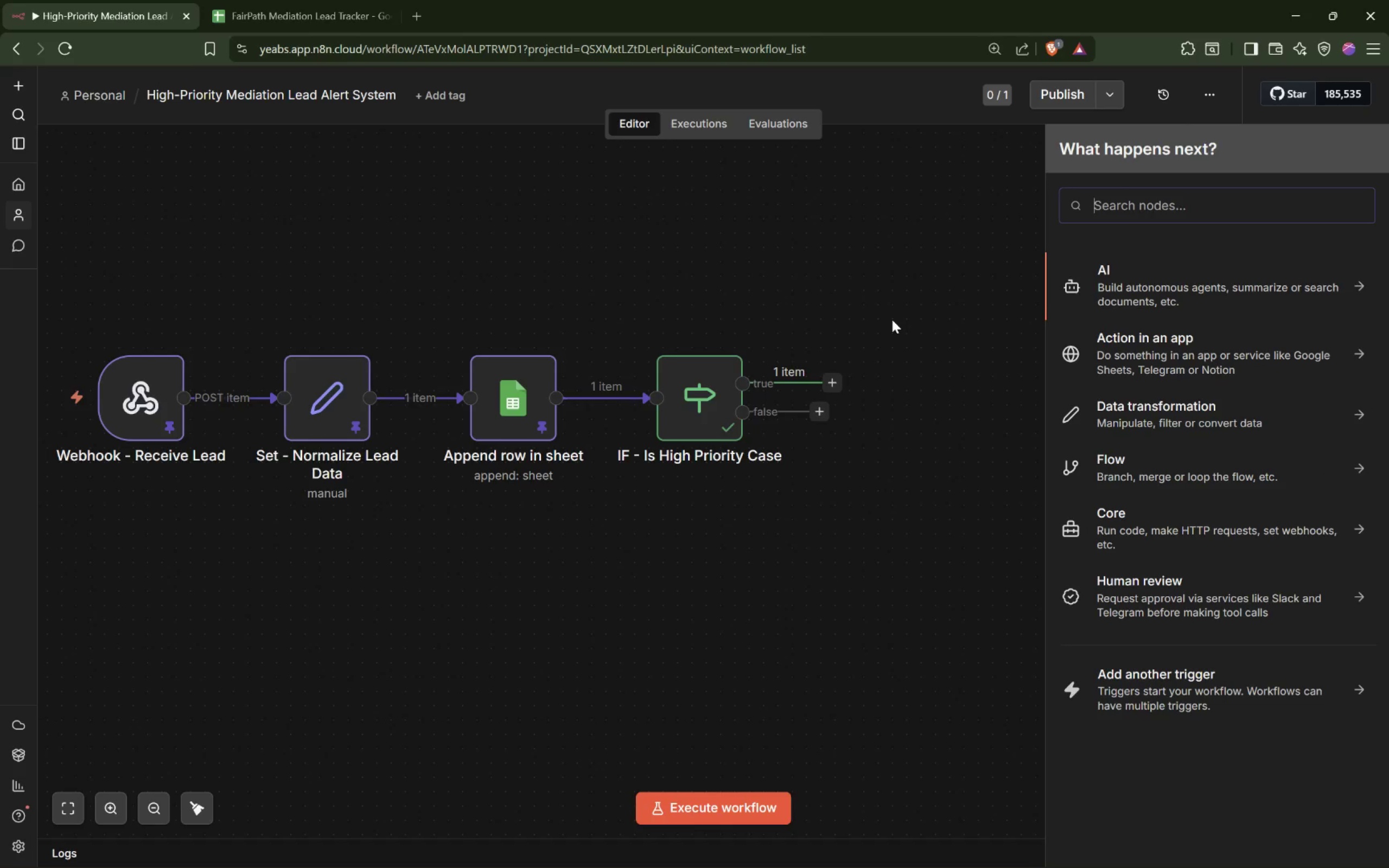 
type(Slack)
 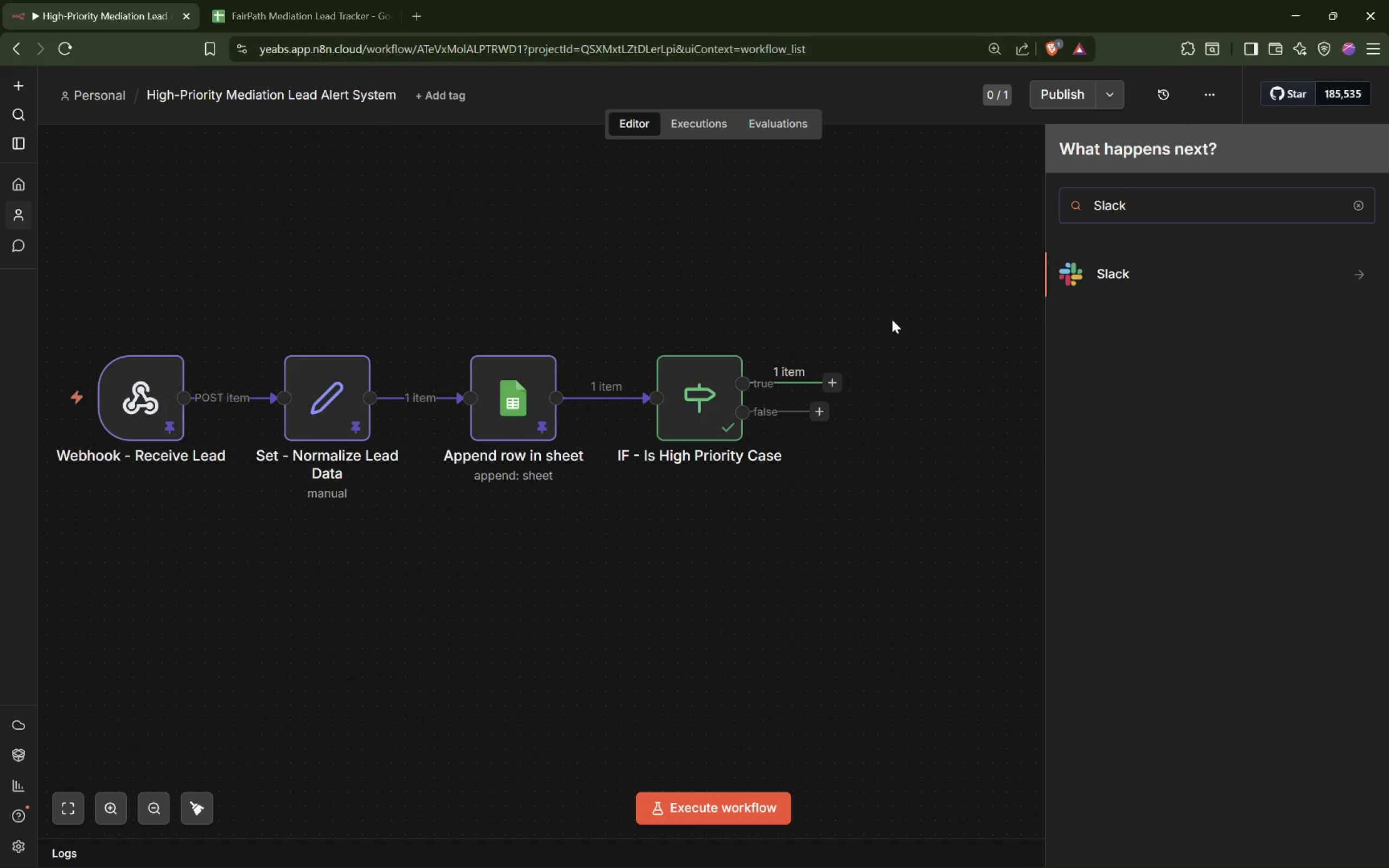 
key(Enter)
 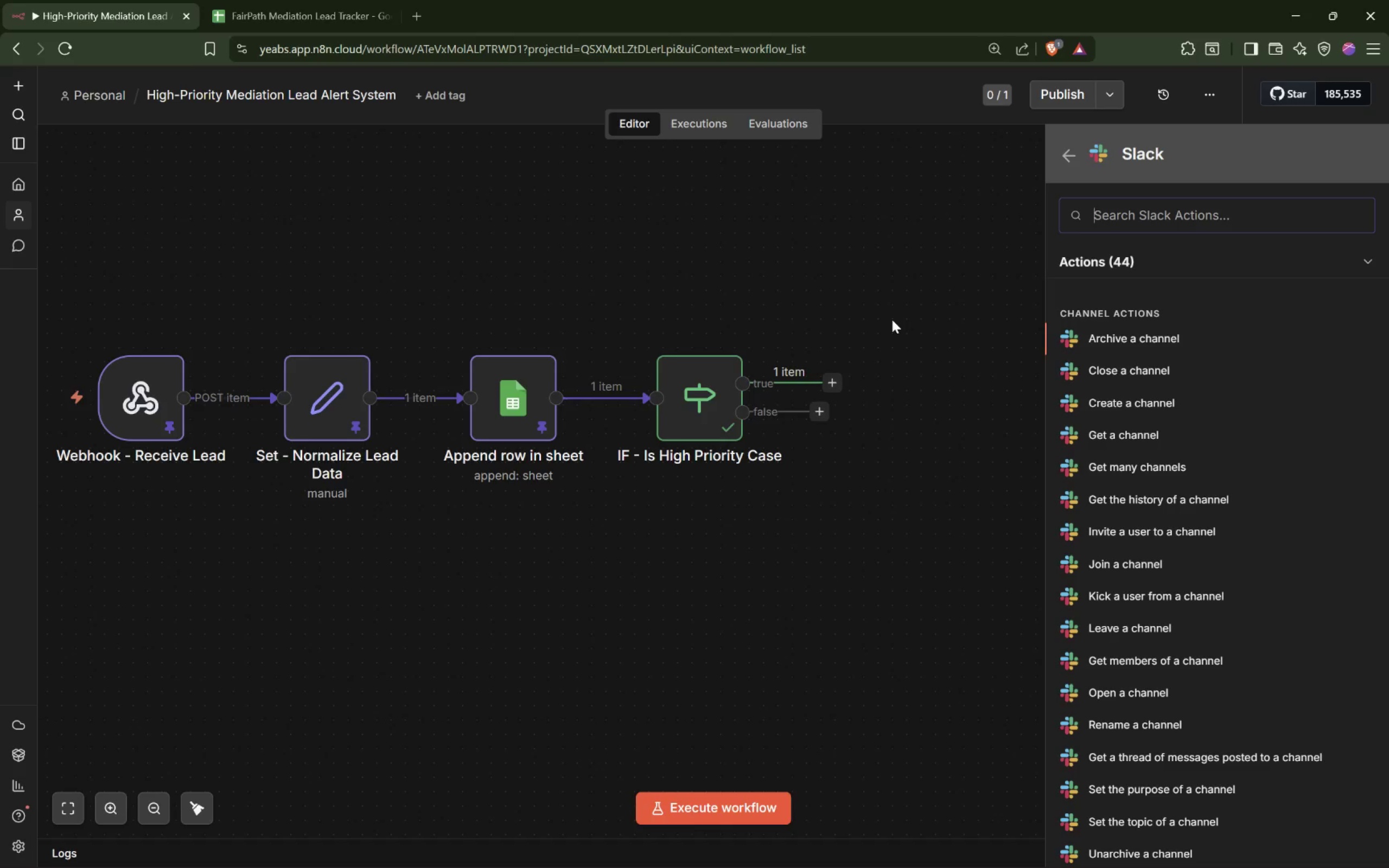 
wait(11.65)
 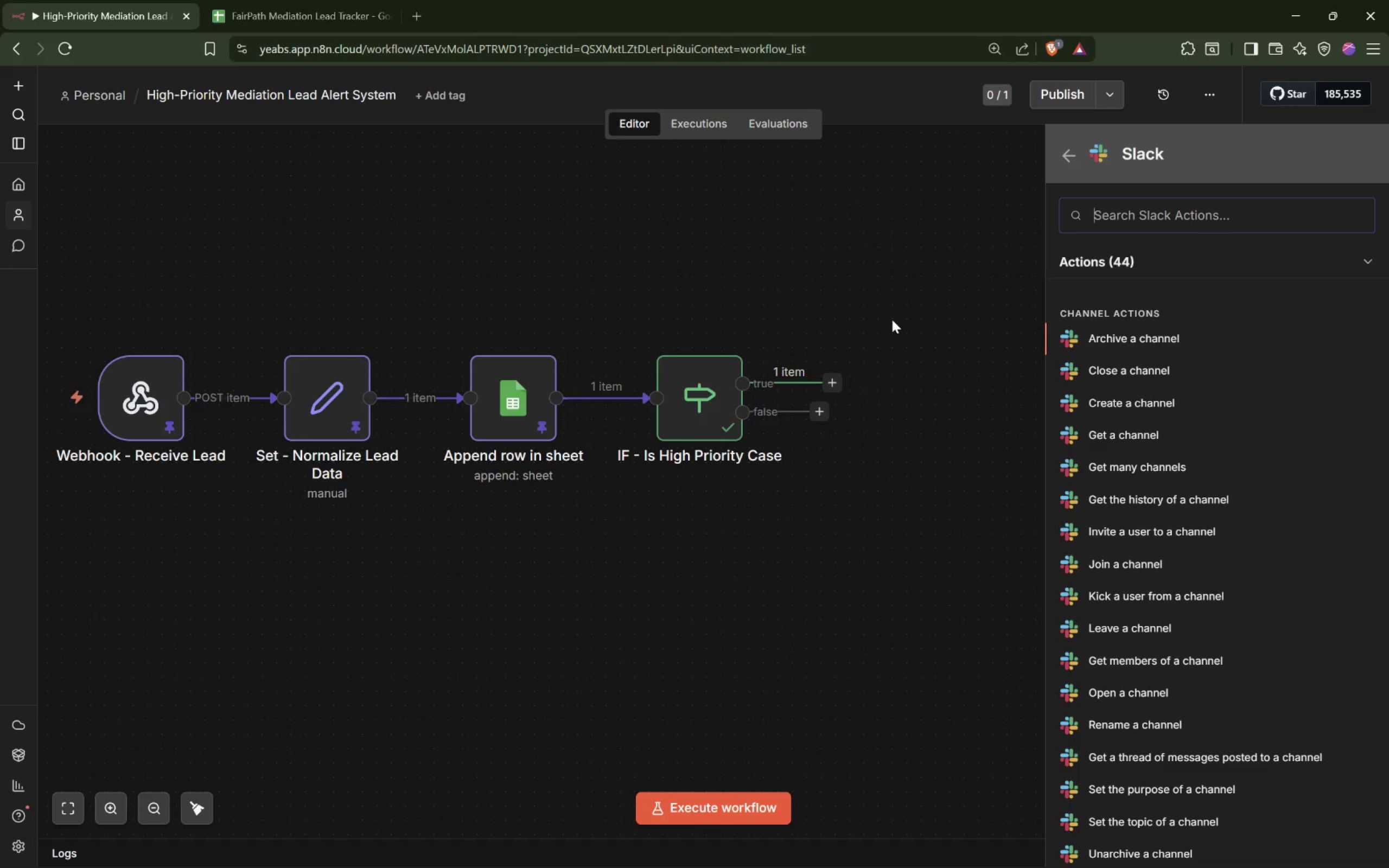 
scroll: coordinate [1317, 640], scroll_direction: down, amount: 10.0
 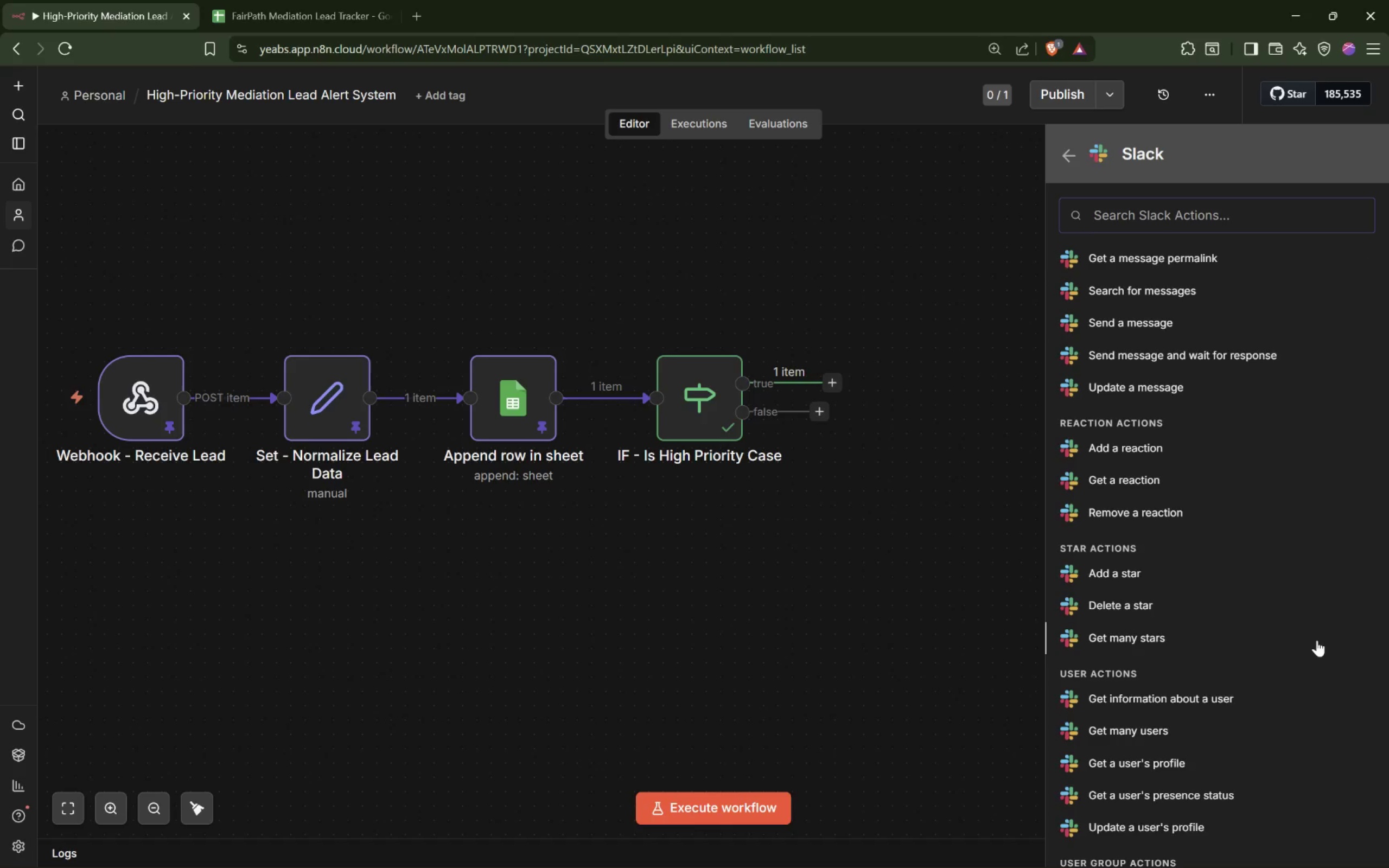 
scroll: coordinate [1317, 640], scroll_direction: up, amount: 1.0
 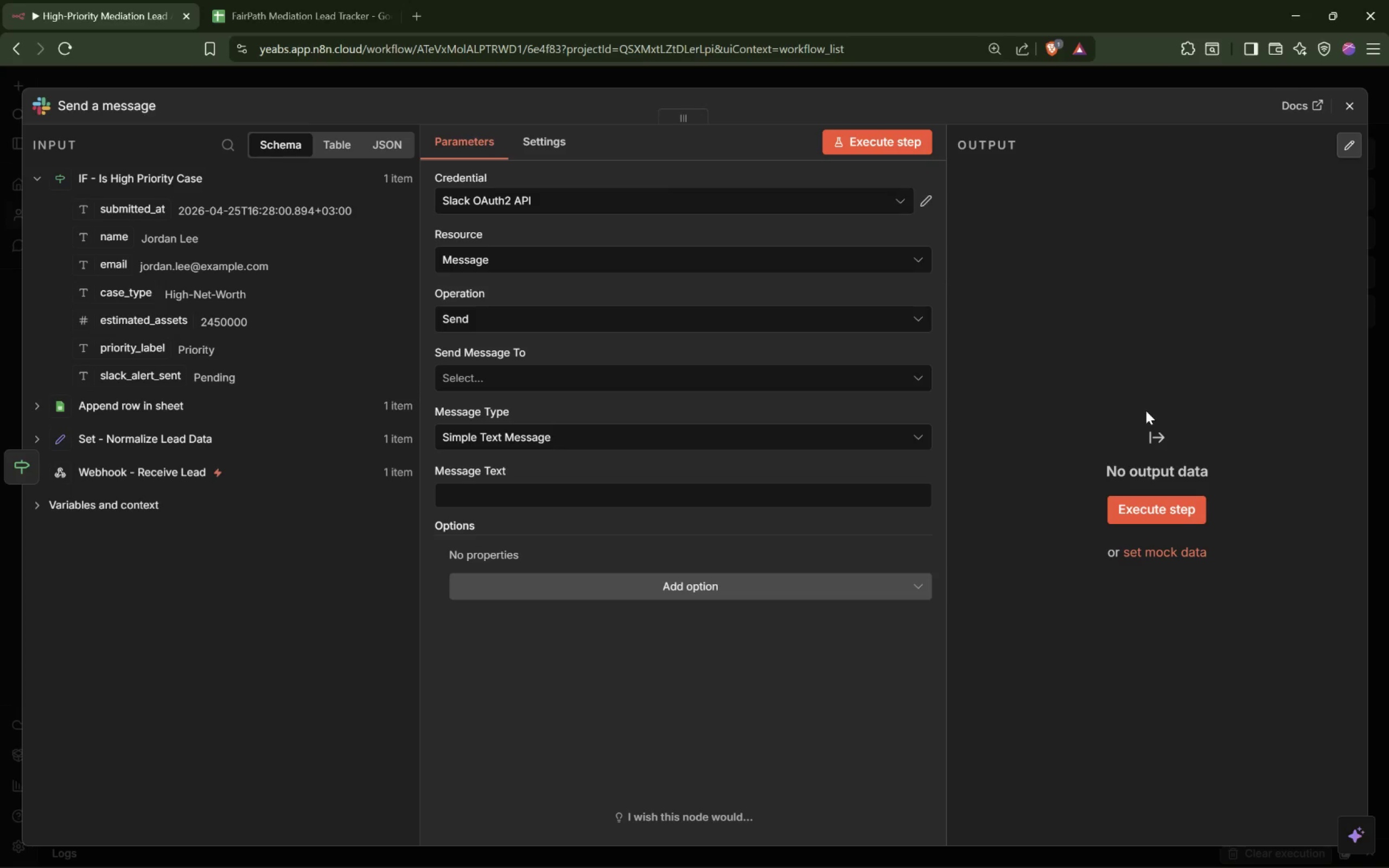 
wait(7.8)
 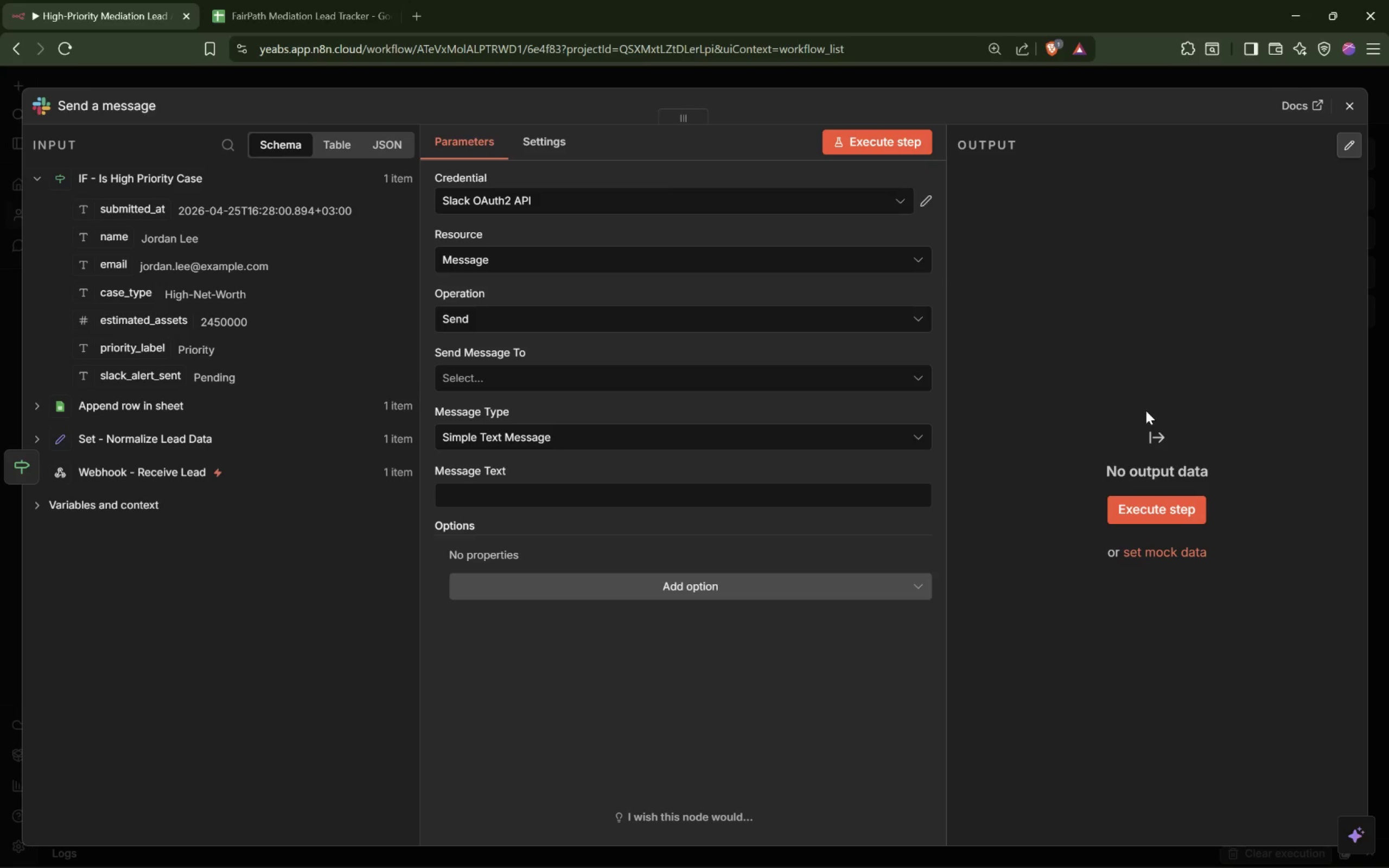 
left_click_drag(start_coordinate=[446, 567], to_coordinate=[449, 566])
 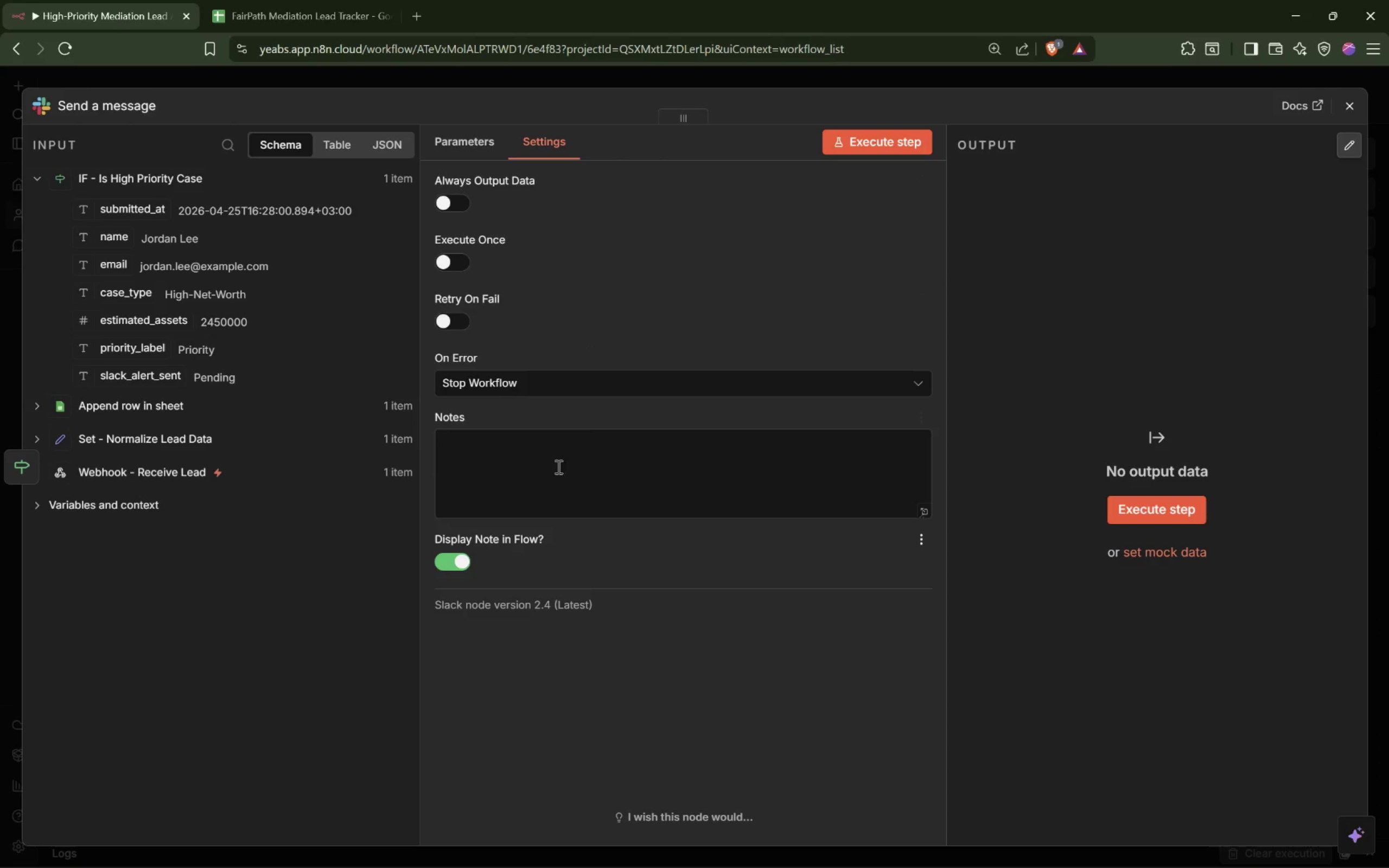 
double_click([587, 439])
 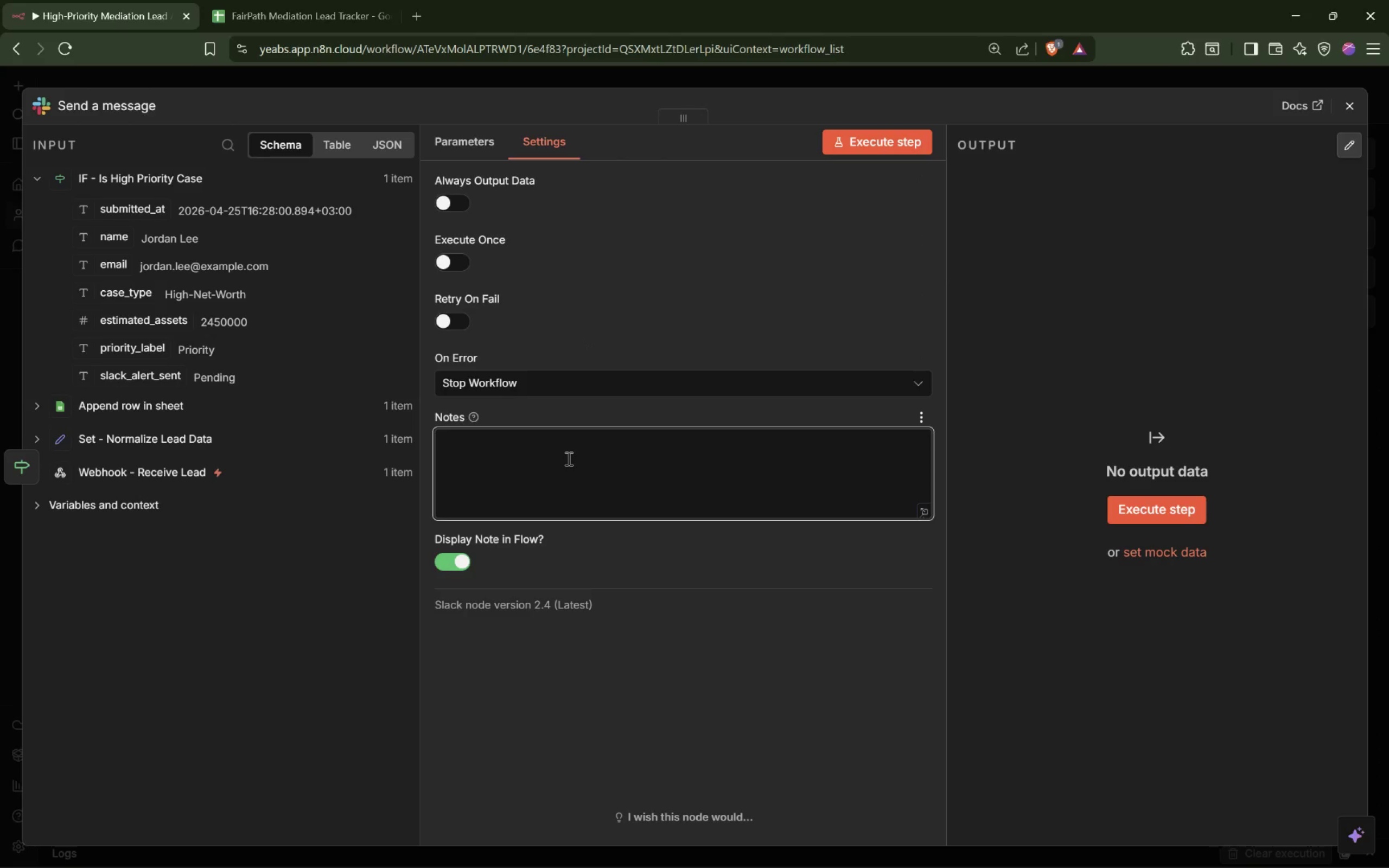 
type(Post and )
key(Backspace)
key(Backspace)
type( alert for hight)
key(Backspace)
type( )
key(Backspace)
type(-priority mediatin leads only.)
 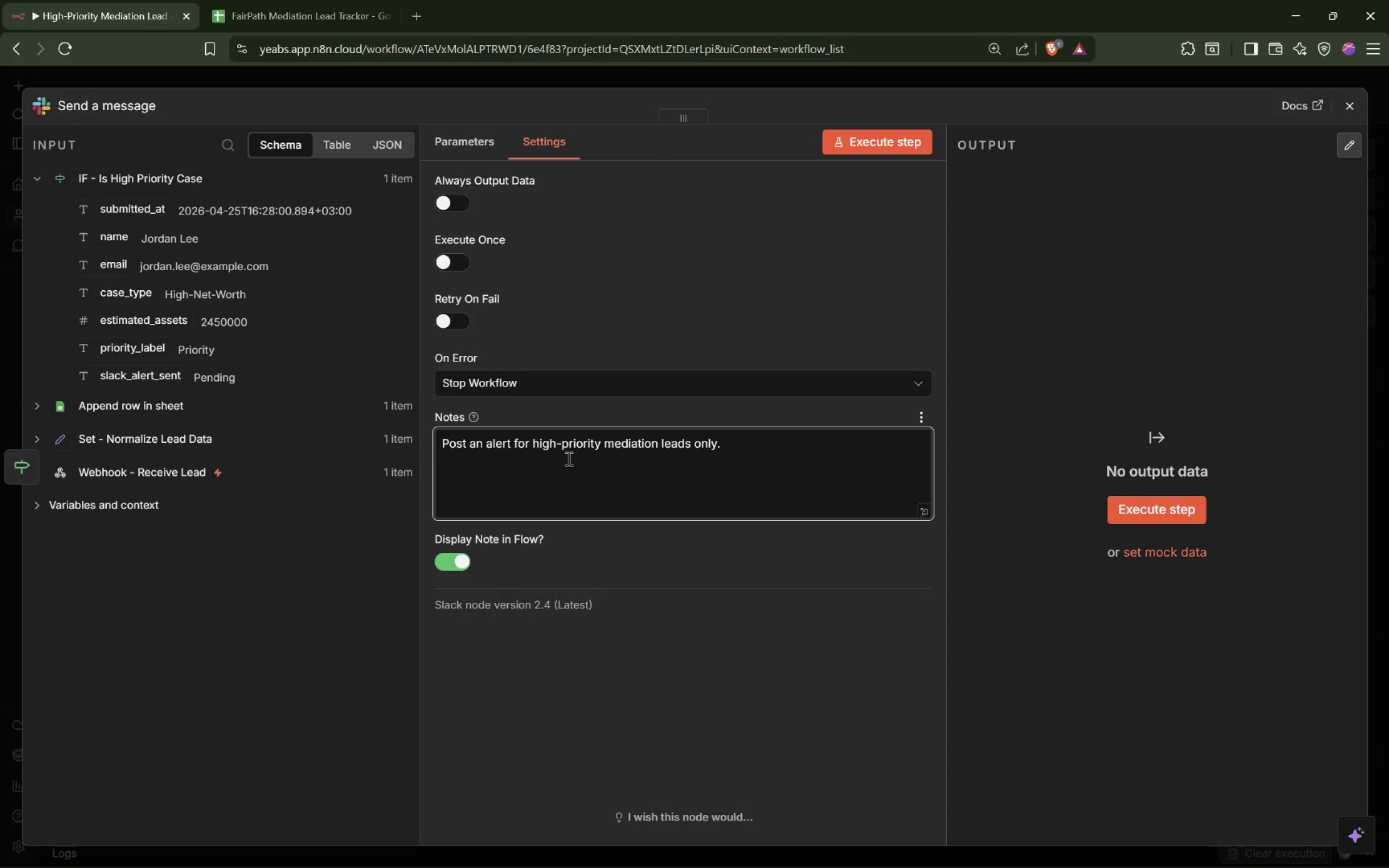 
left_click([444, 139])
 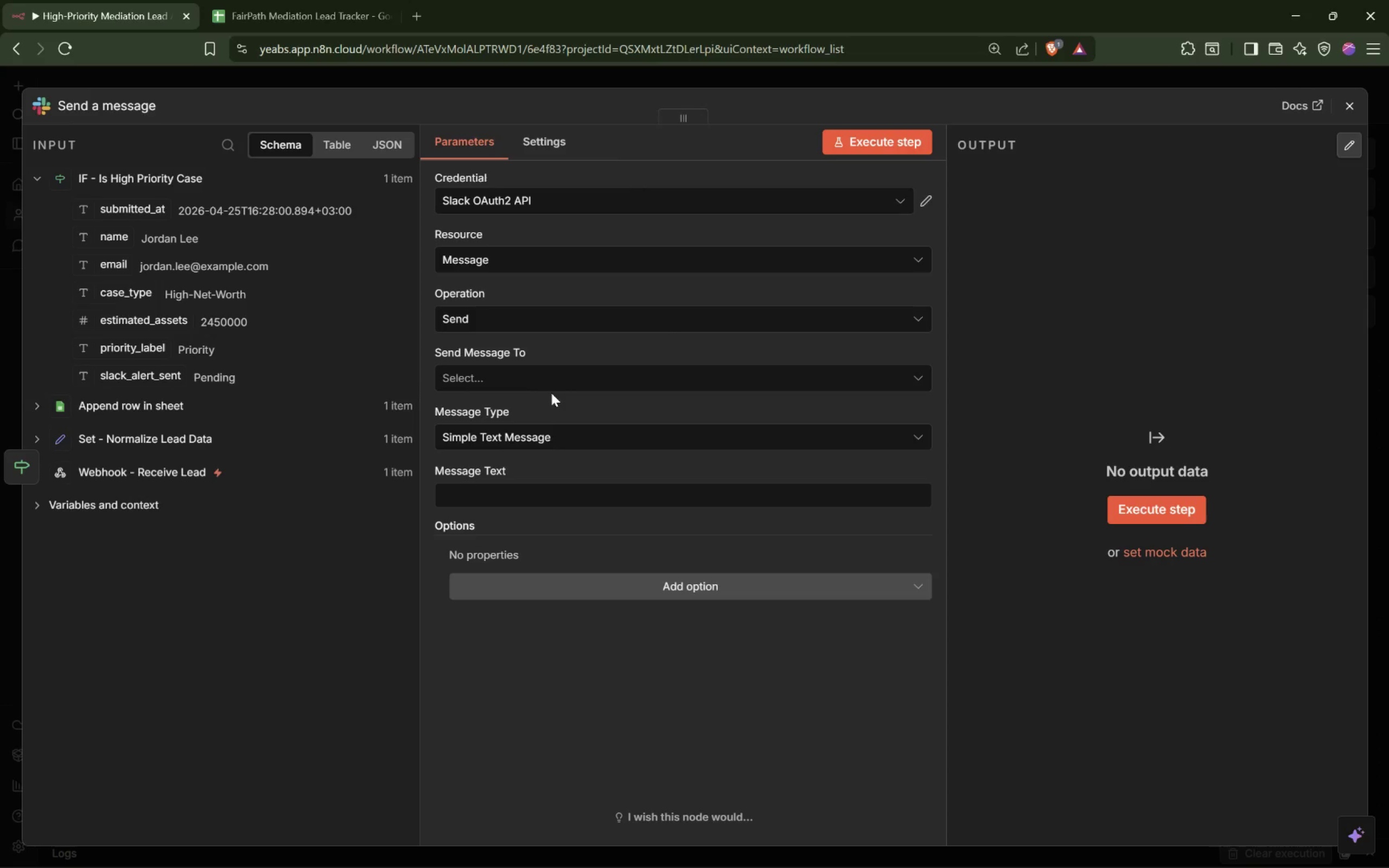 
left_click([568, 375])
 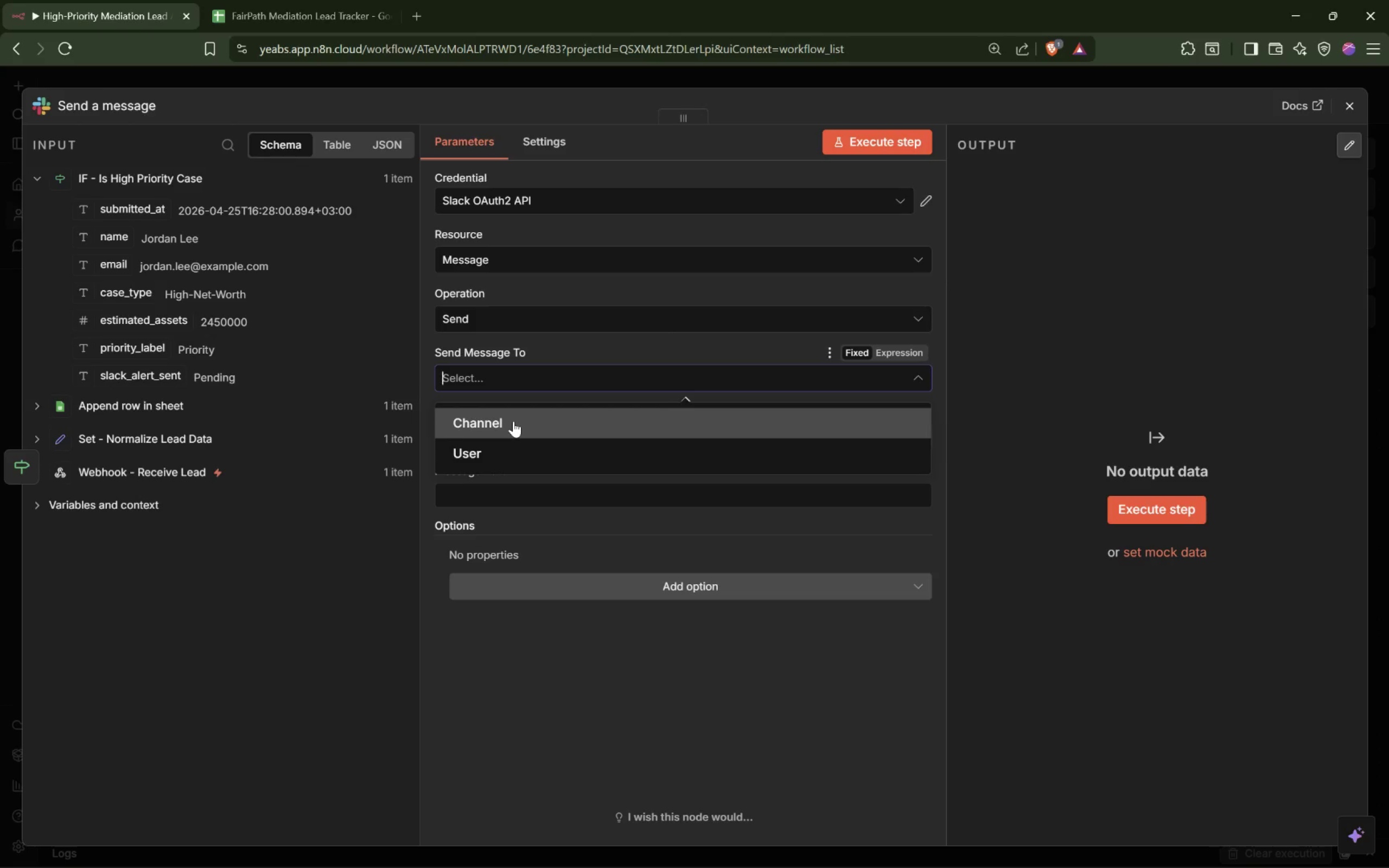 
left_click([513, 420])
 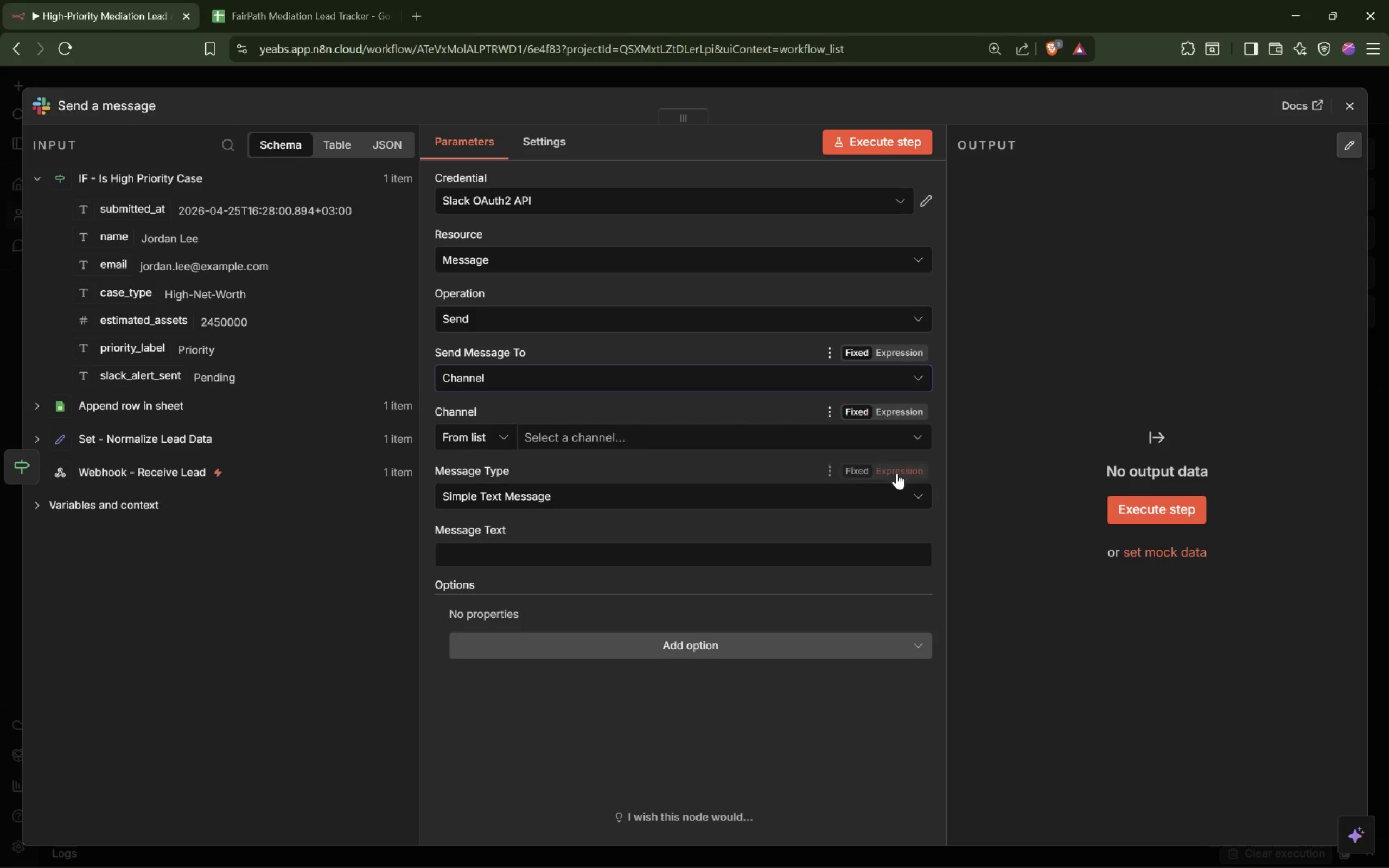 
mouse_move([639, 450])
 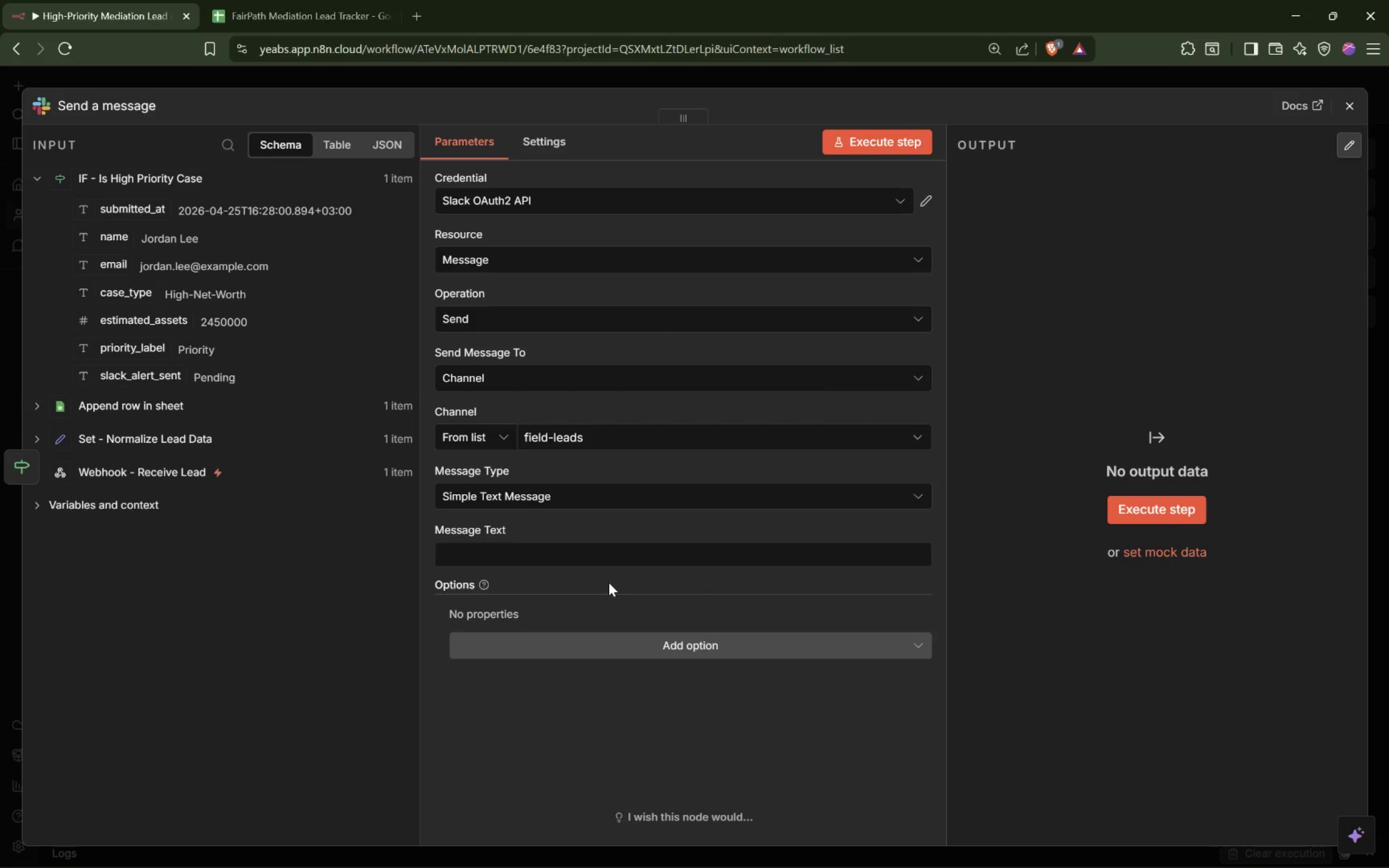 
wait(20.13)
 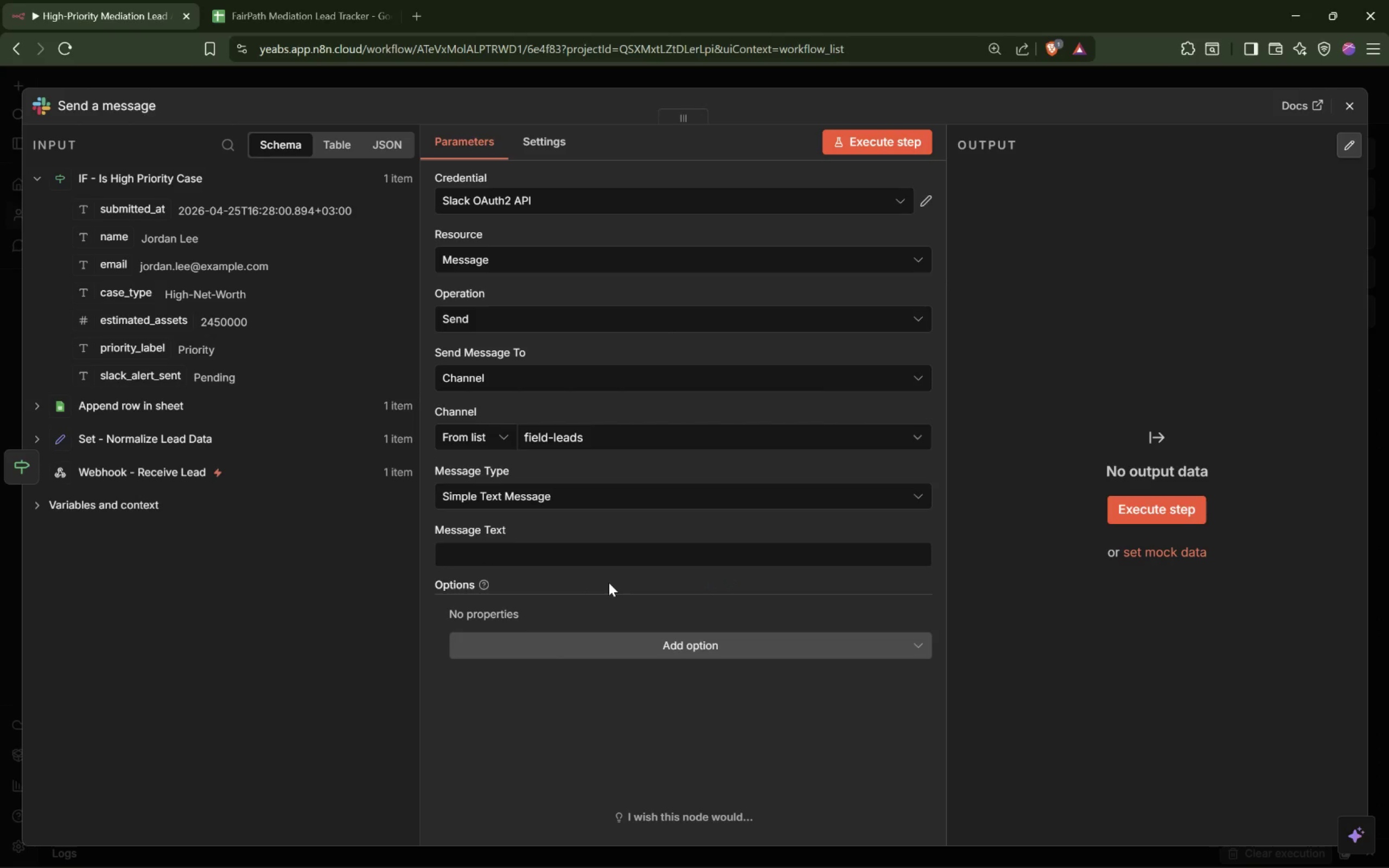 
left_click([926, 561])
 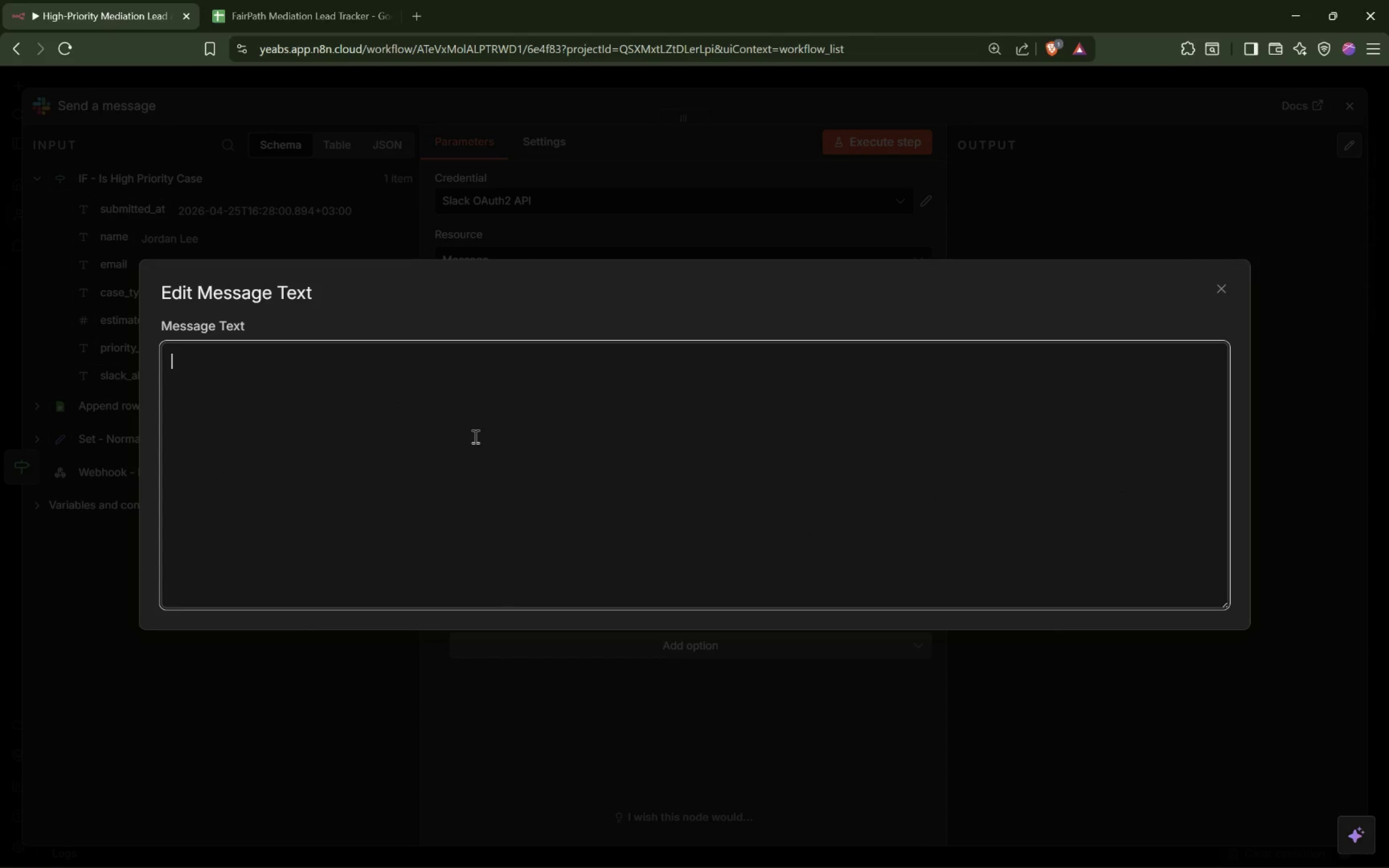 
type(Priority Lead T)
key(Backspace)
type(Alert)
 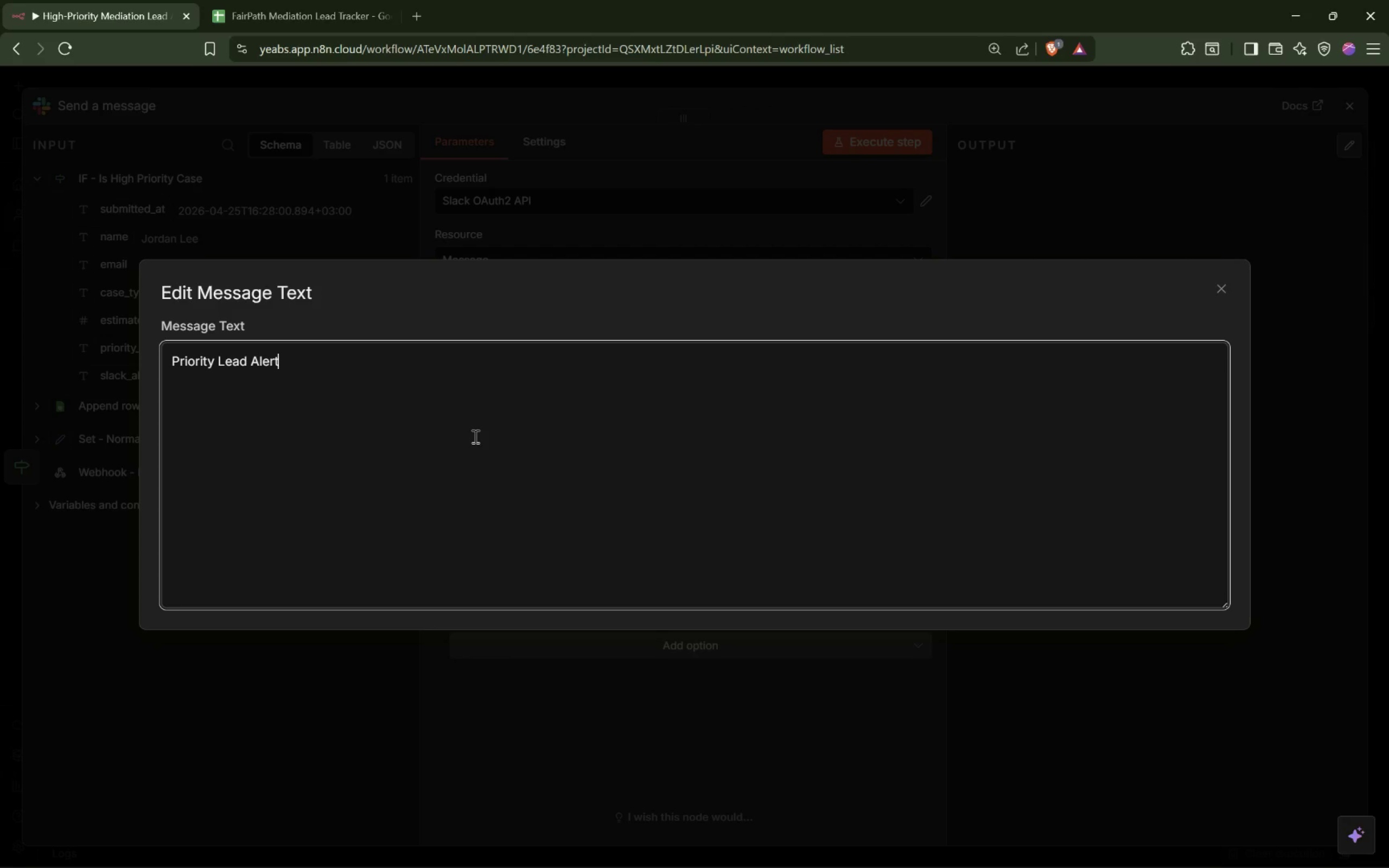 
key(Enter)
 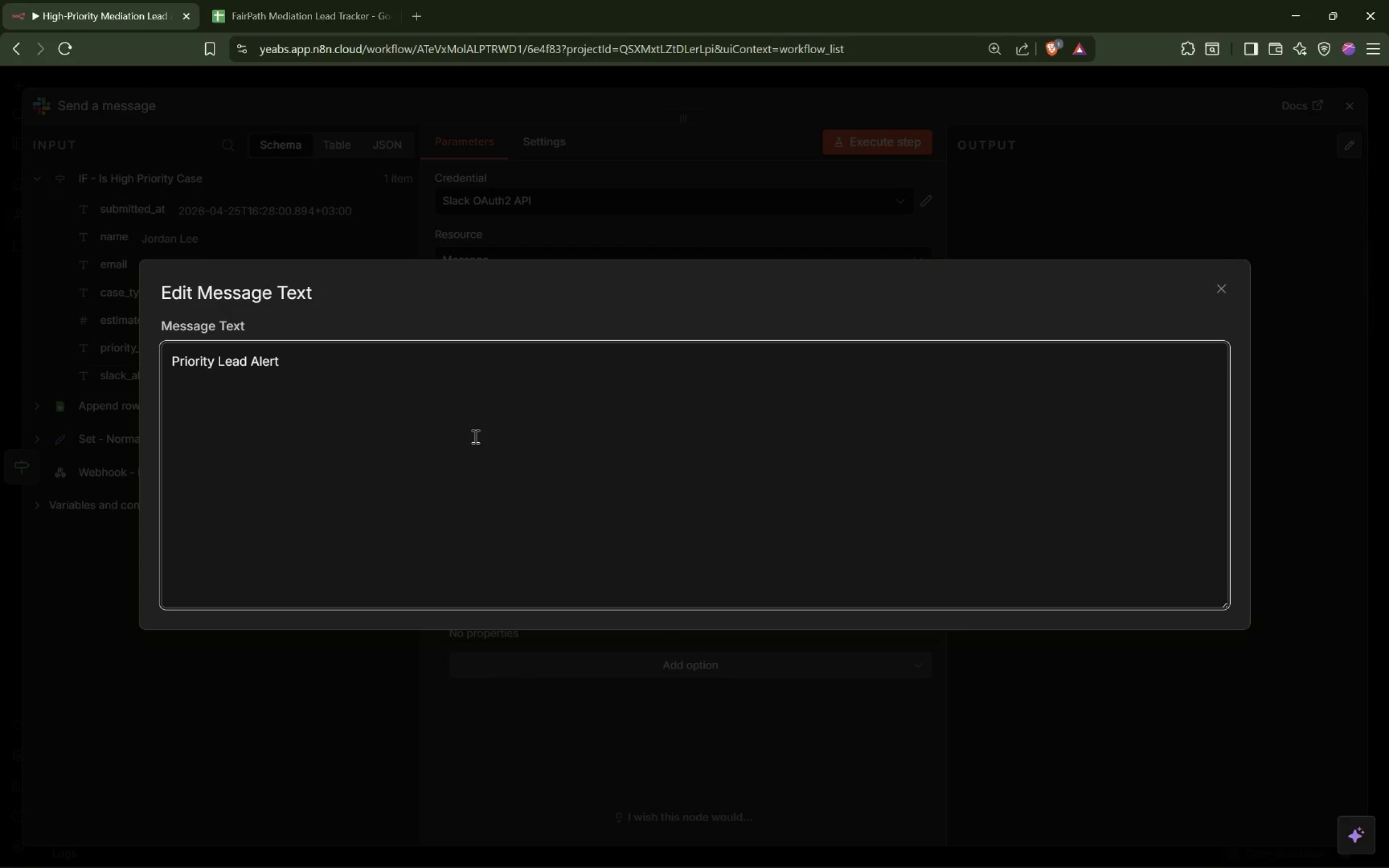 
key(Enter)
 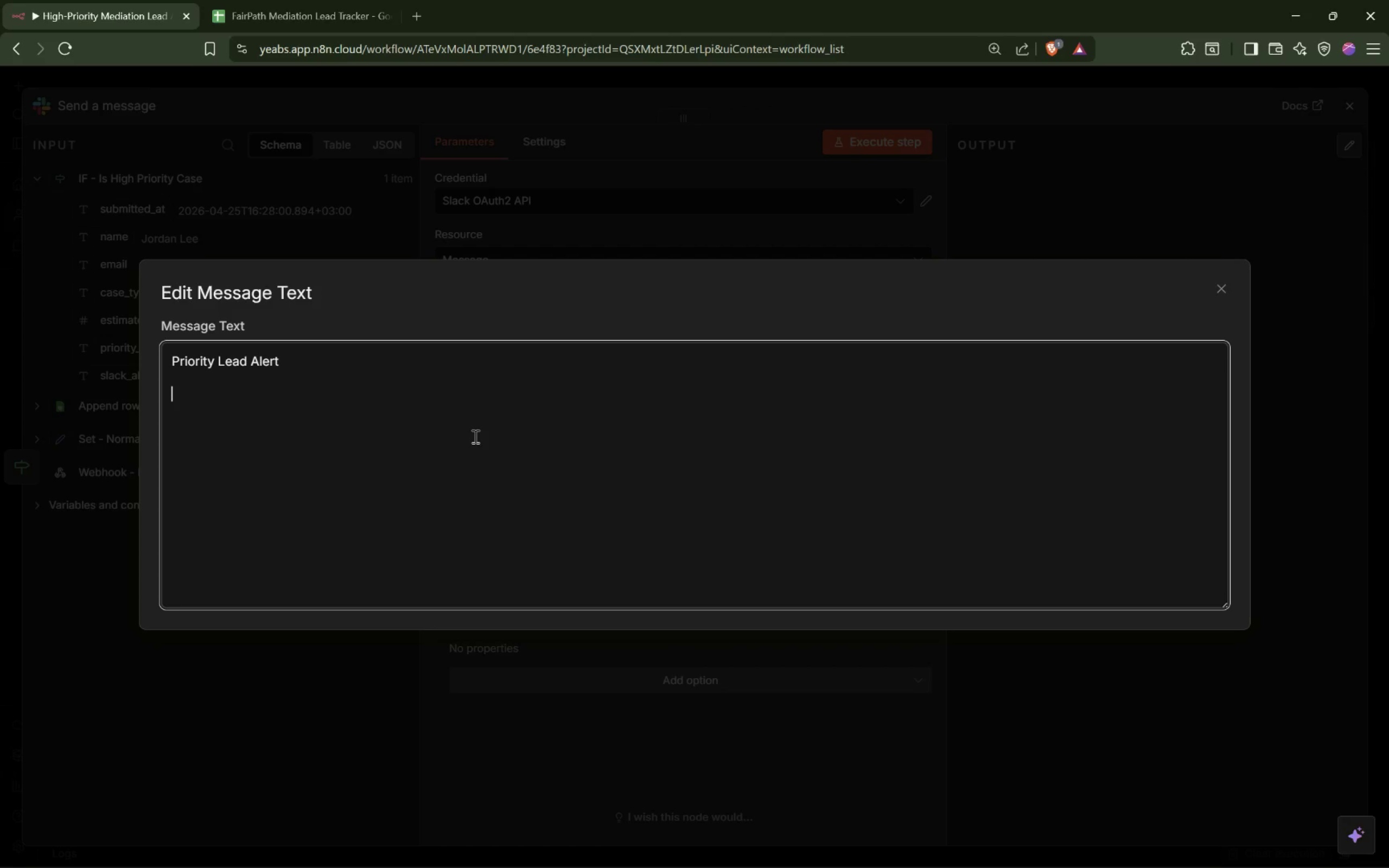 
type(Name: {{)
key(Backspace)
key(Backspace)
key(Escape)
 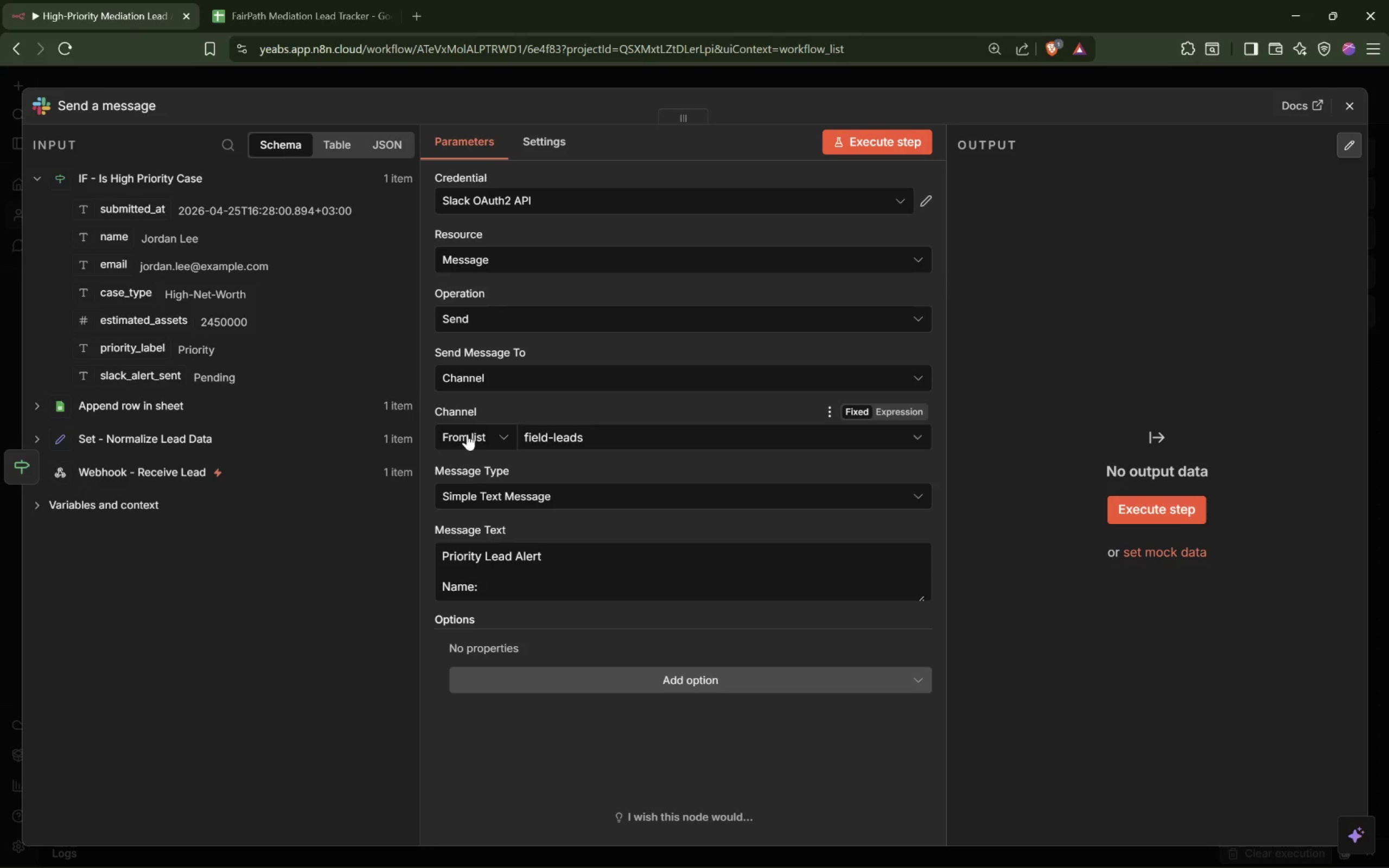 
left_click([909, 532])
 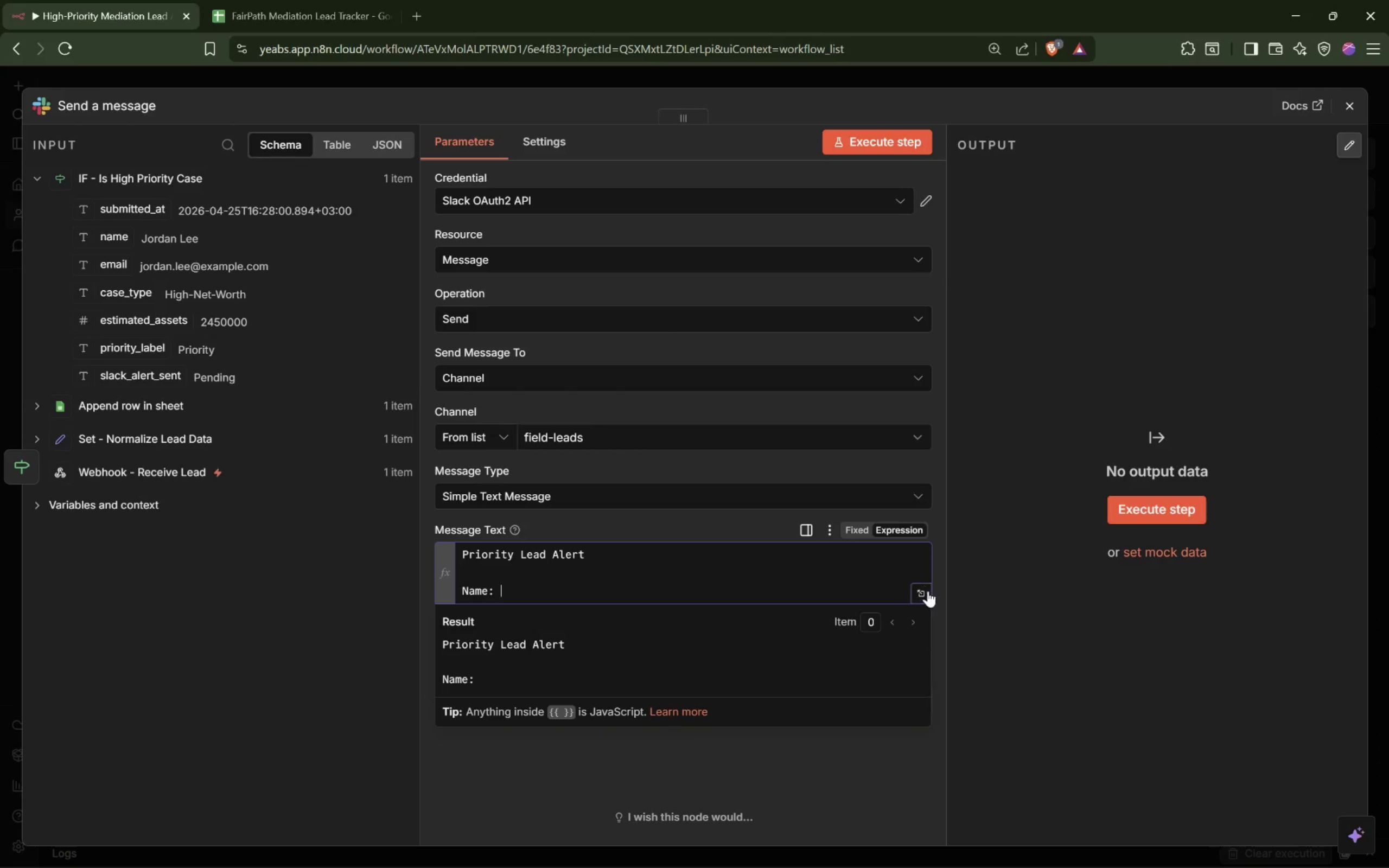 
left_click([929, 597])
 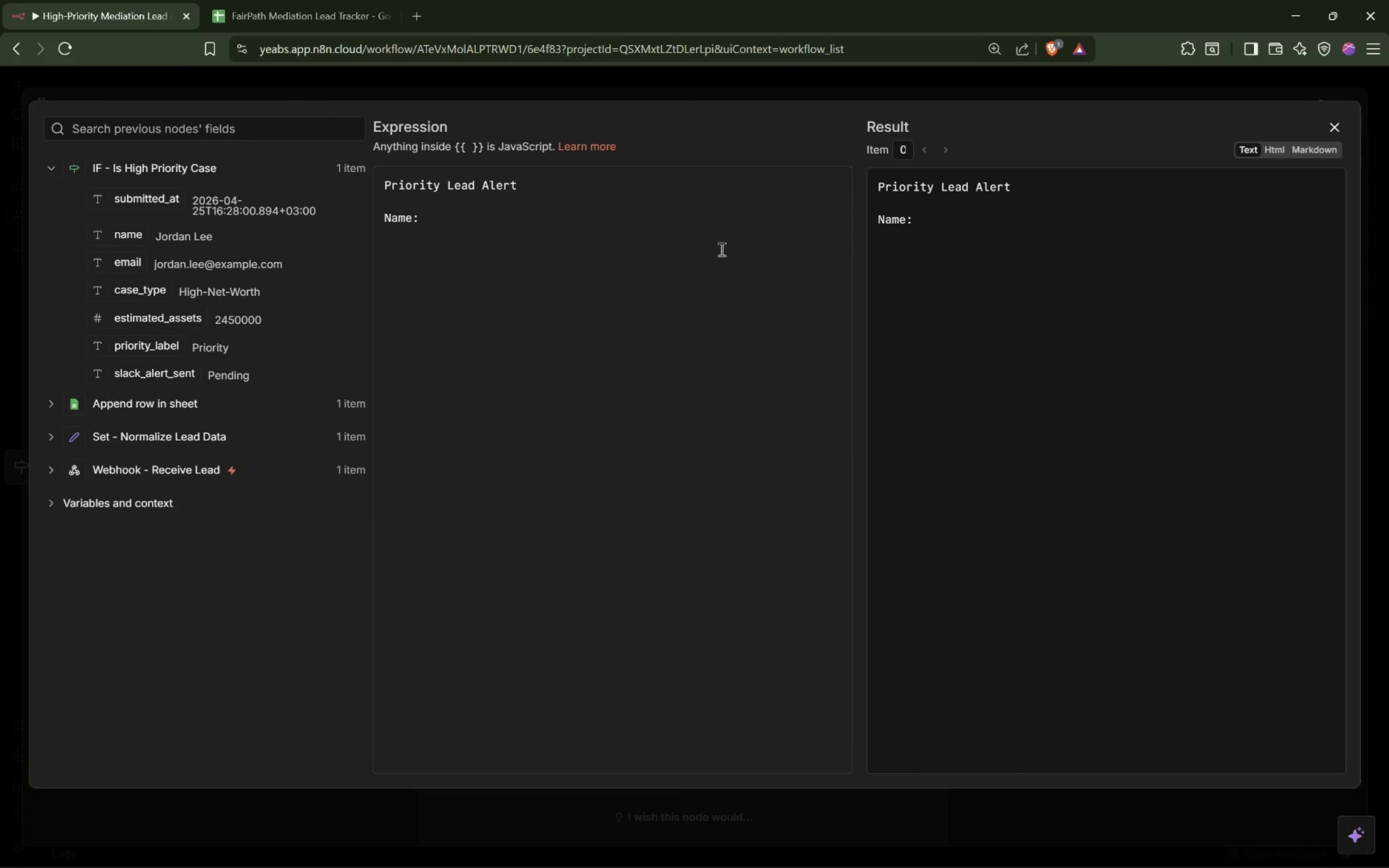 
left_click([466, 225])
 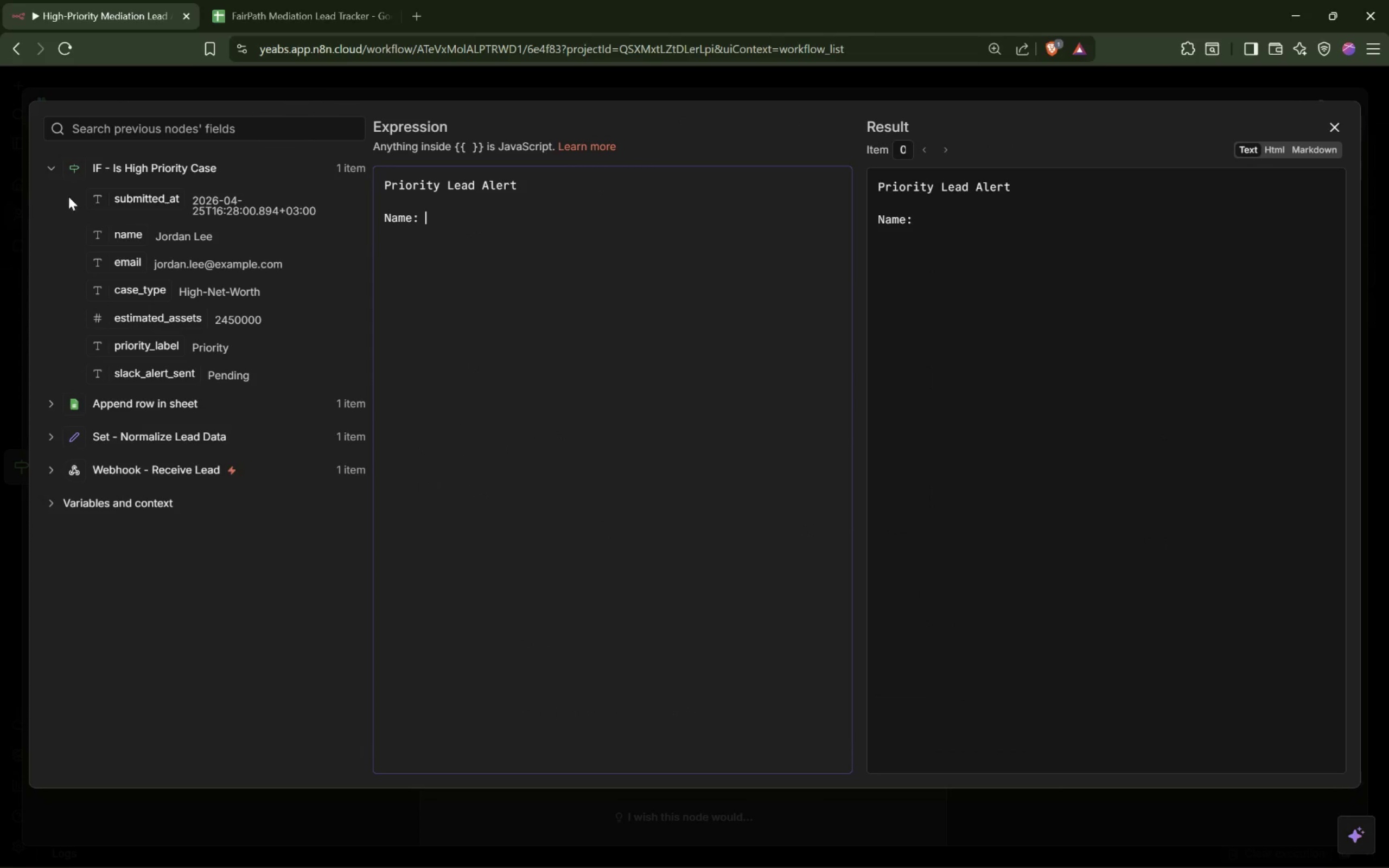 
left_click_drag(start_coordinate=[120, 236], to_coordinate=[495, 216])
 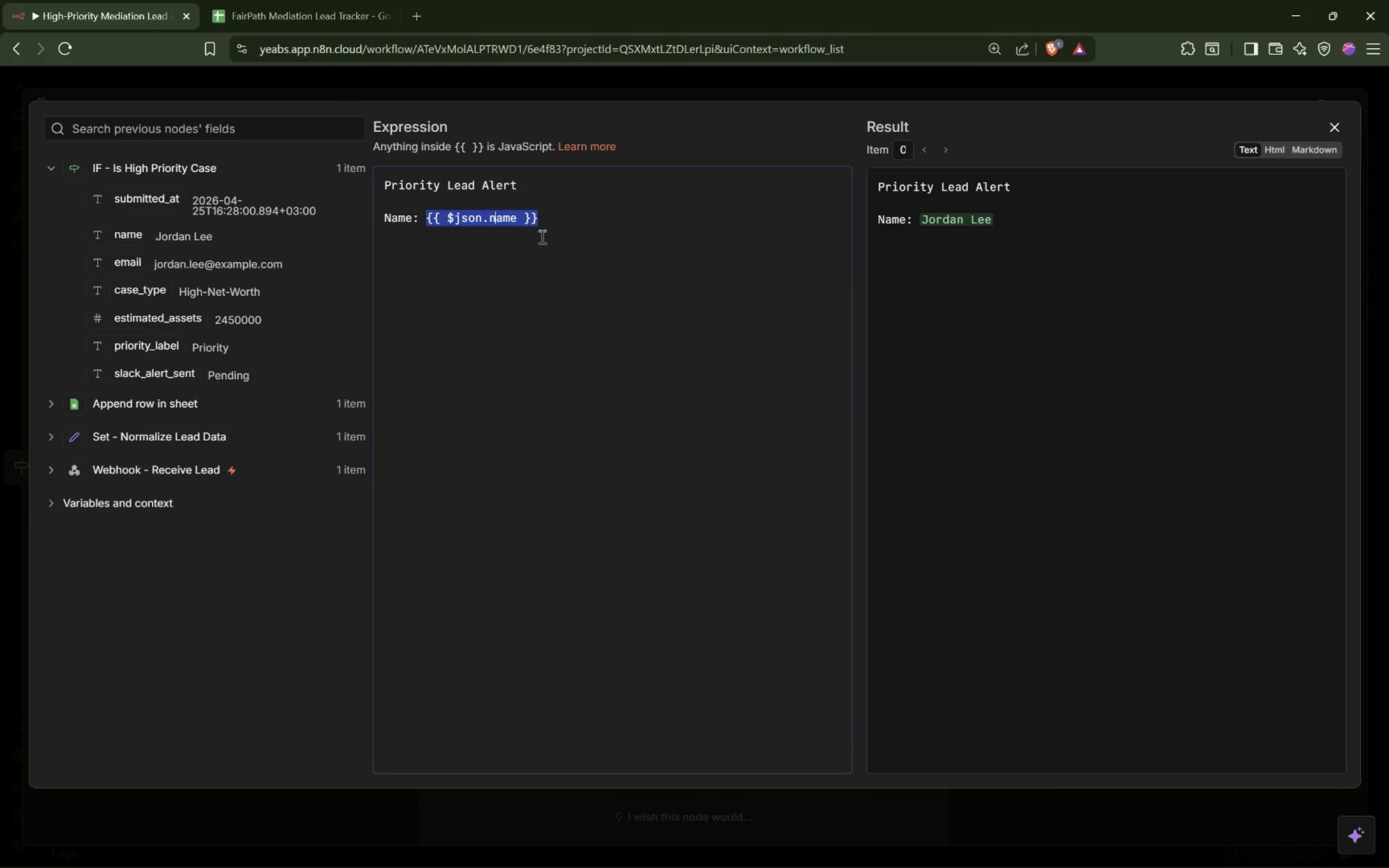 
left_click([575, 224])
 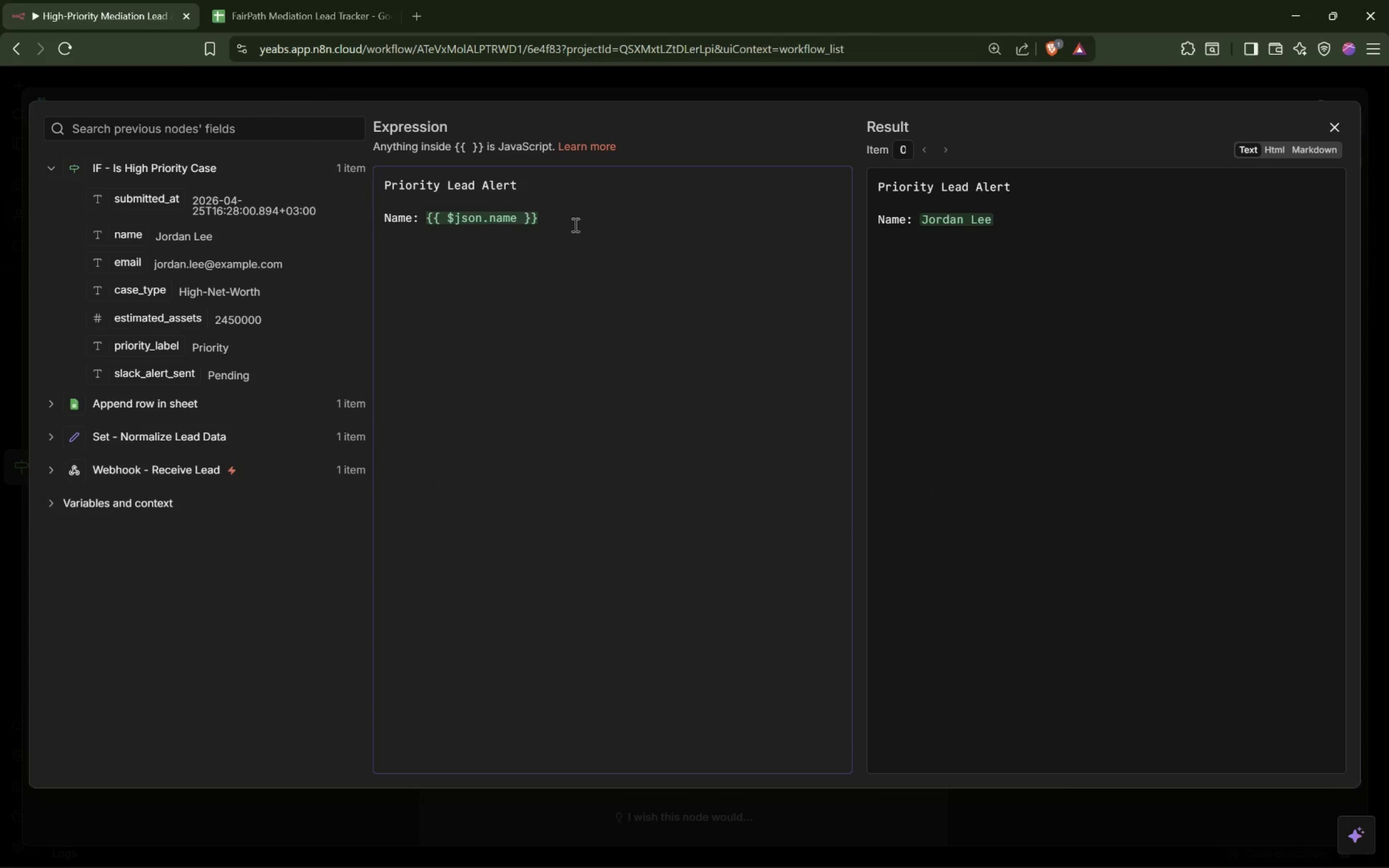 
key(Enter)
 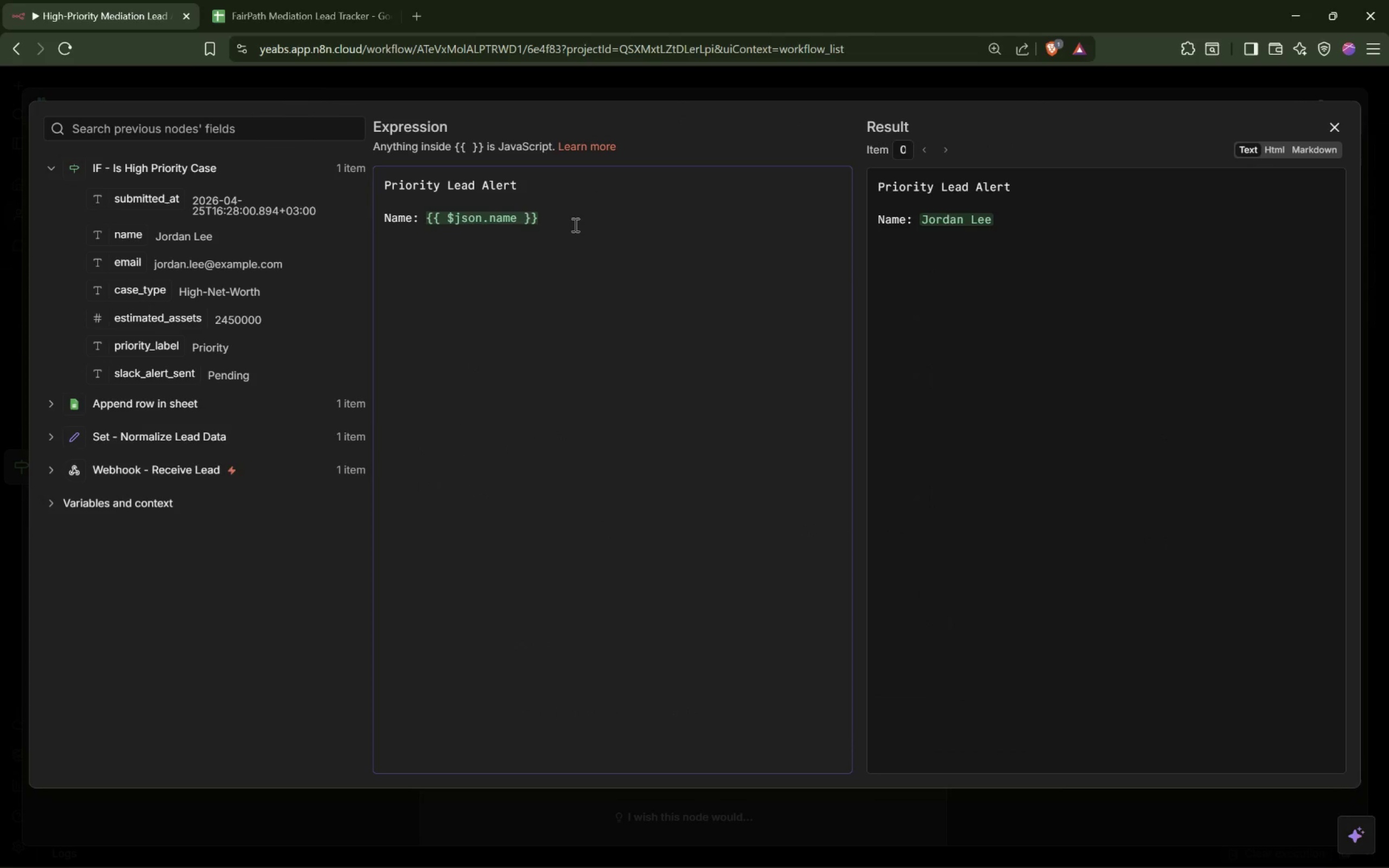 
type(Email: )
 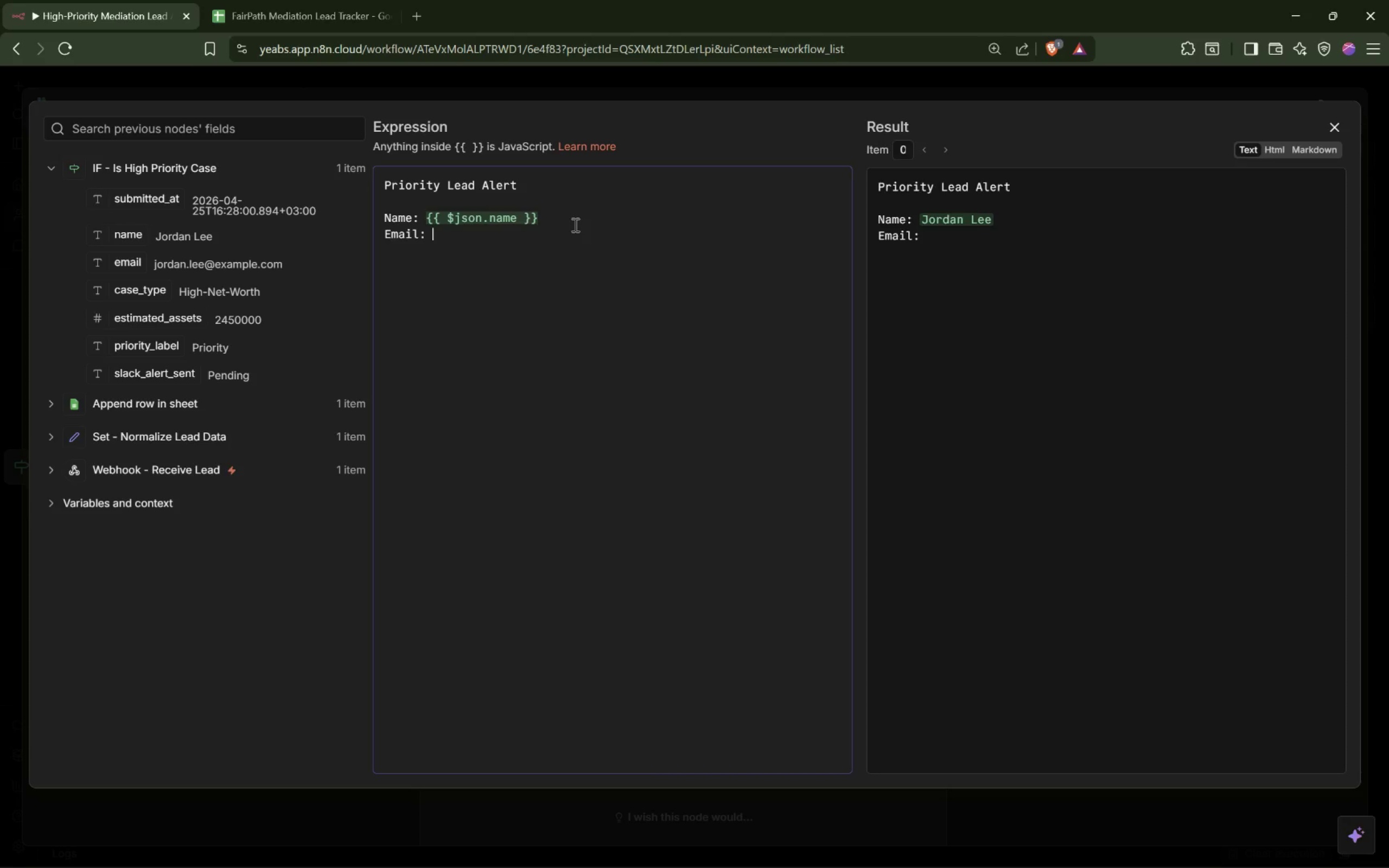 
left_click_drag(start_coordinate=[112, 265], to_coordinate=[483, 244])
 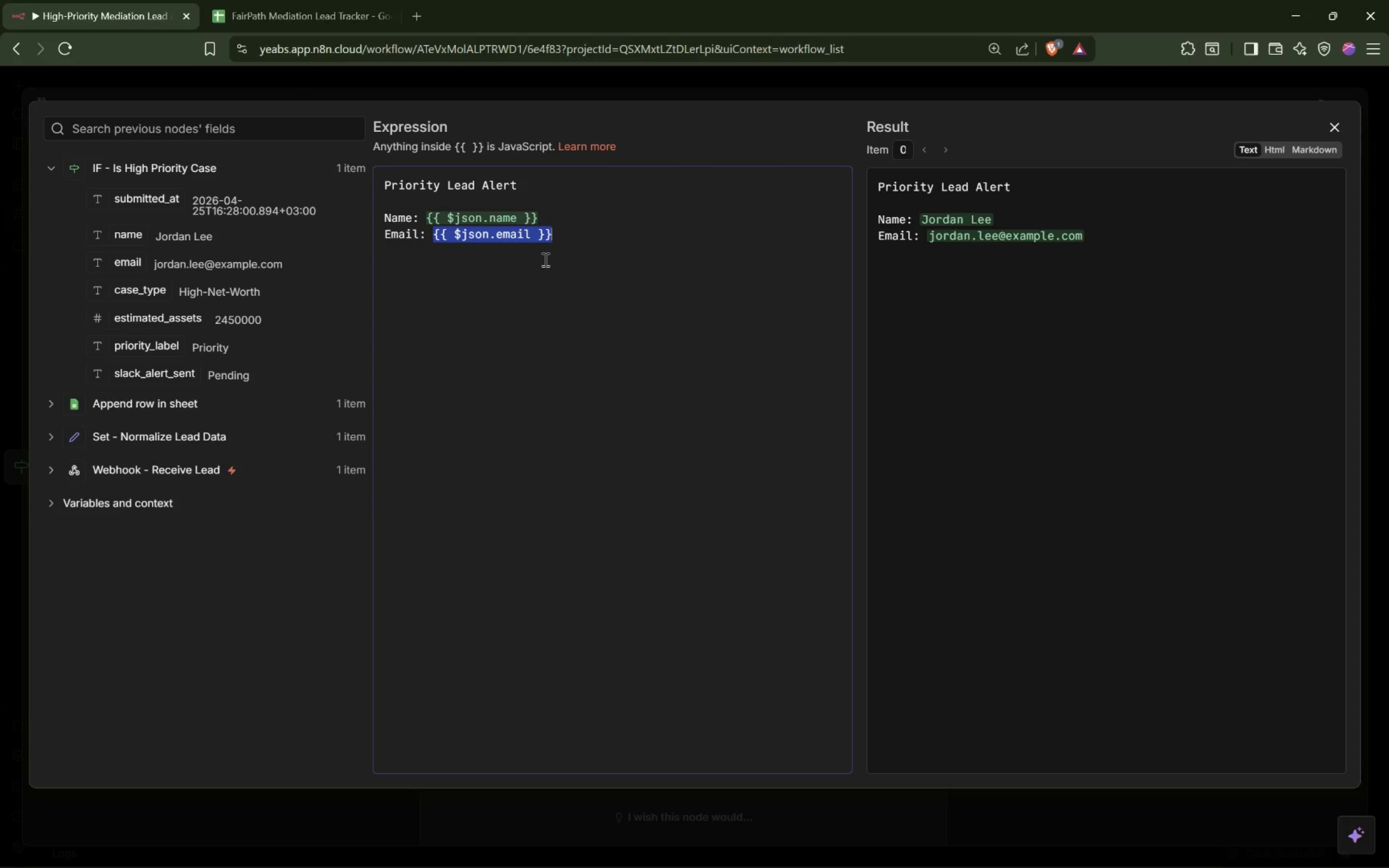 
left_click([537, 270])
 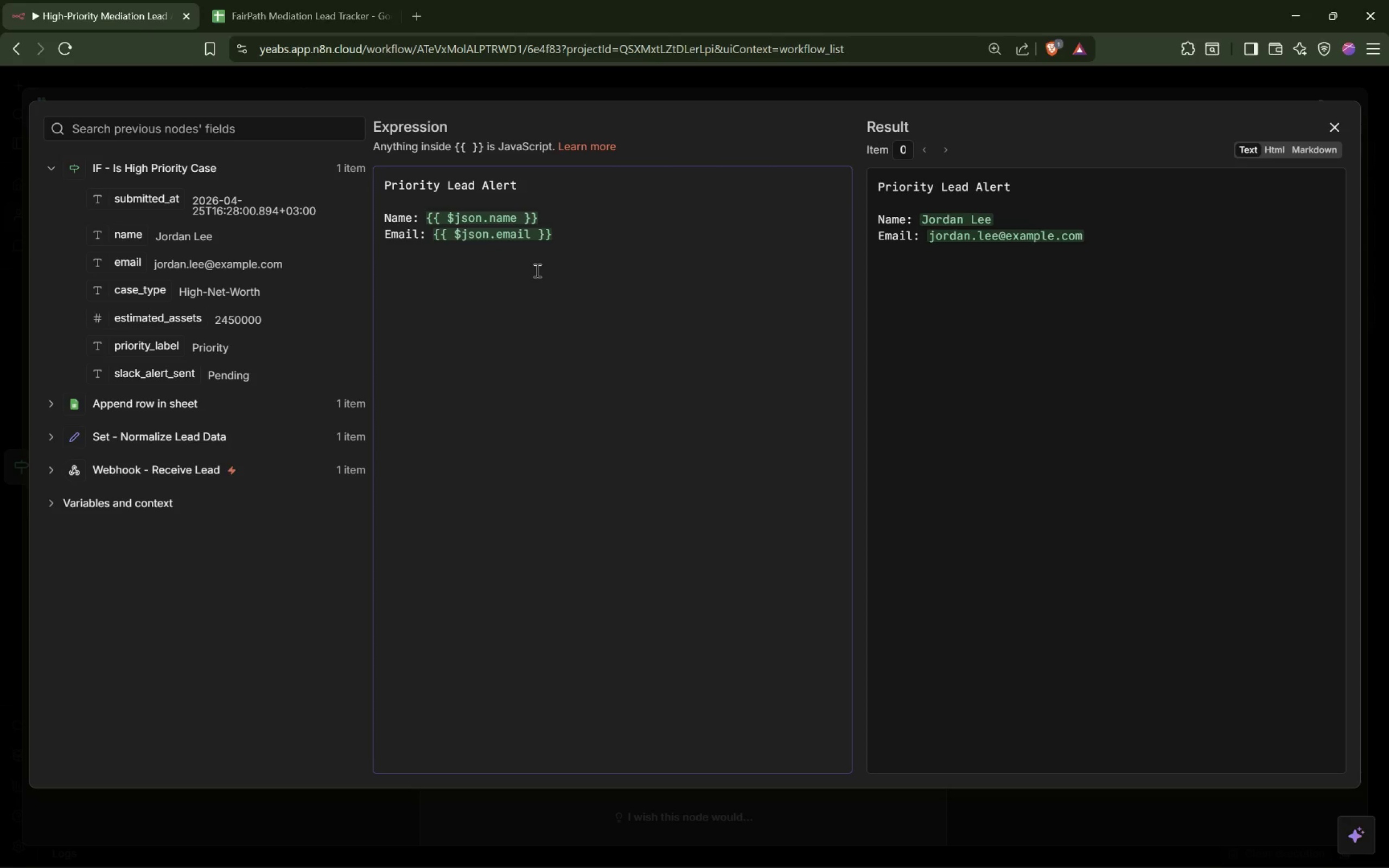 
key(Enter)
 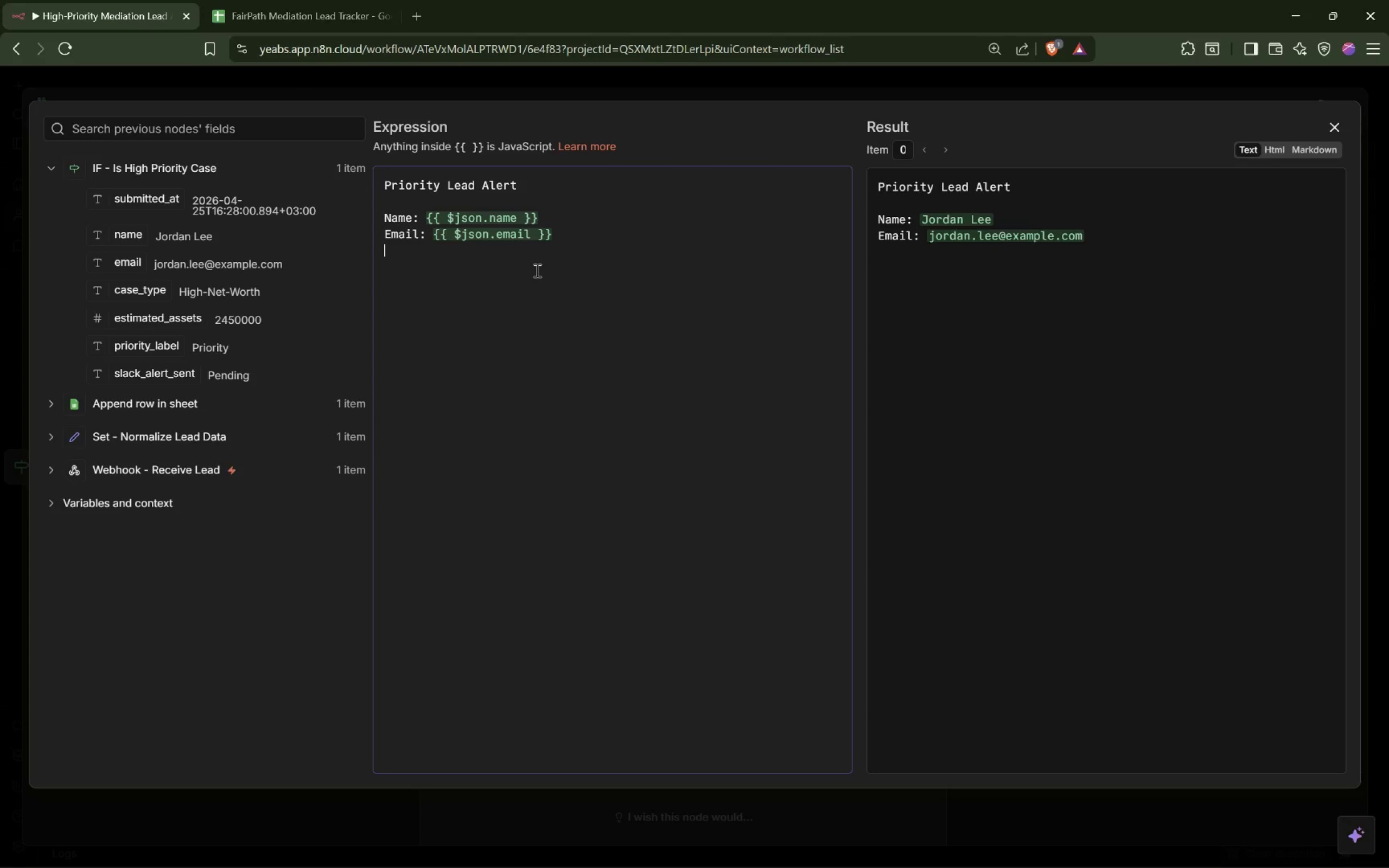 
type(Case Type: )
 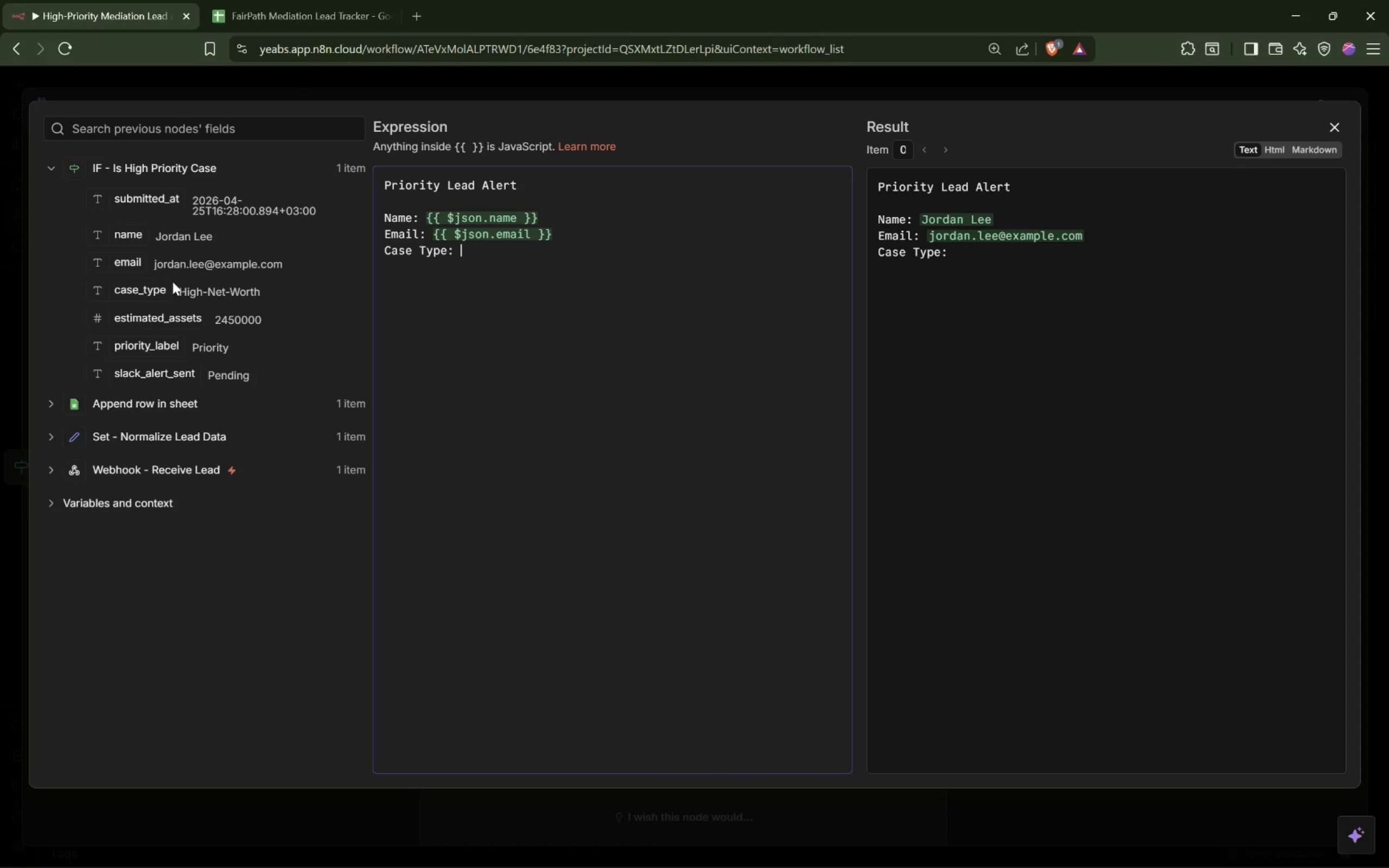 
left_click_drag(start_coordinate=[120, 292], to_coordinate=[737, 278])
 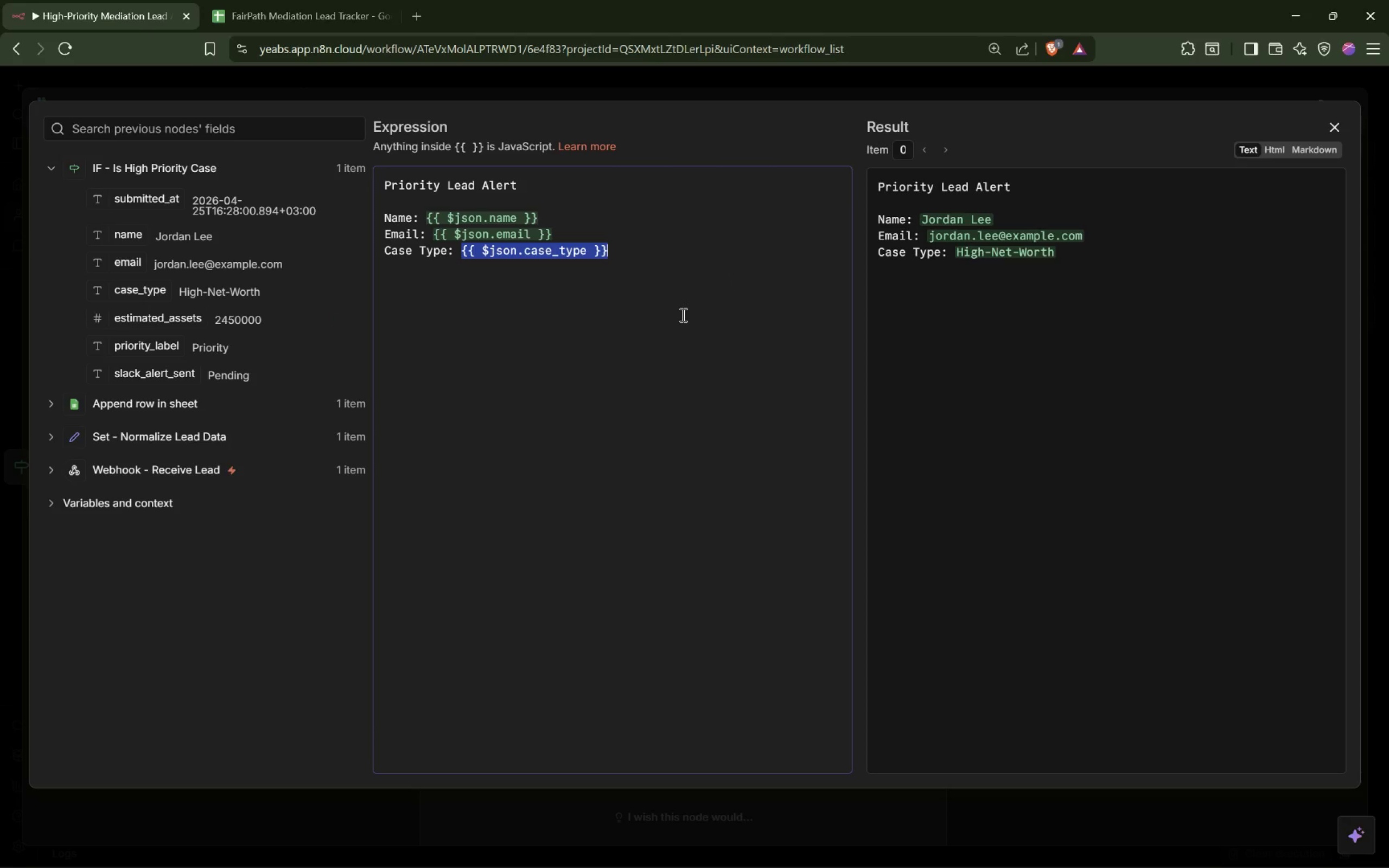 
key(ArrowRight)
 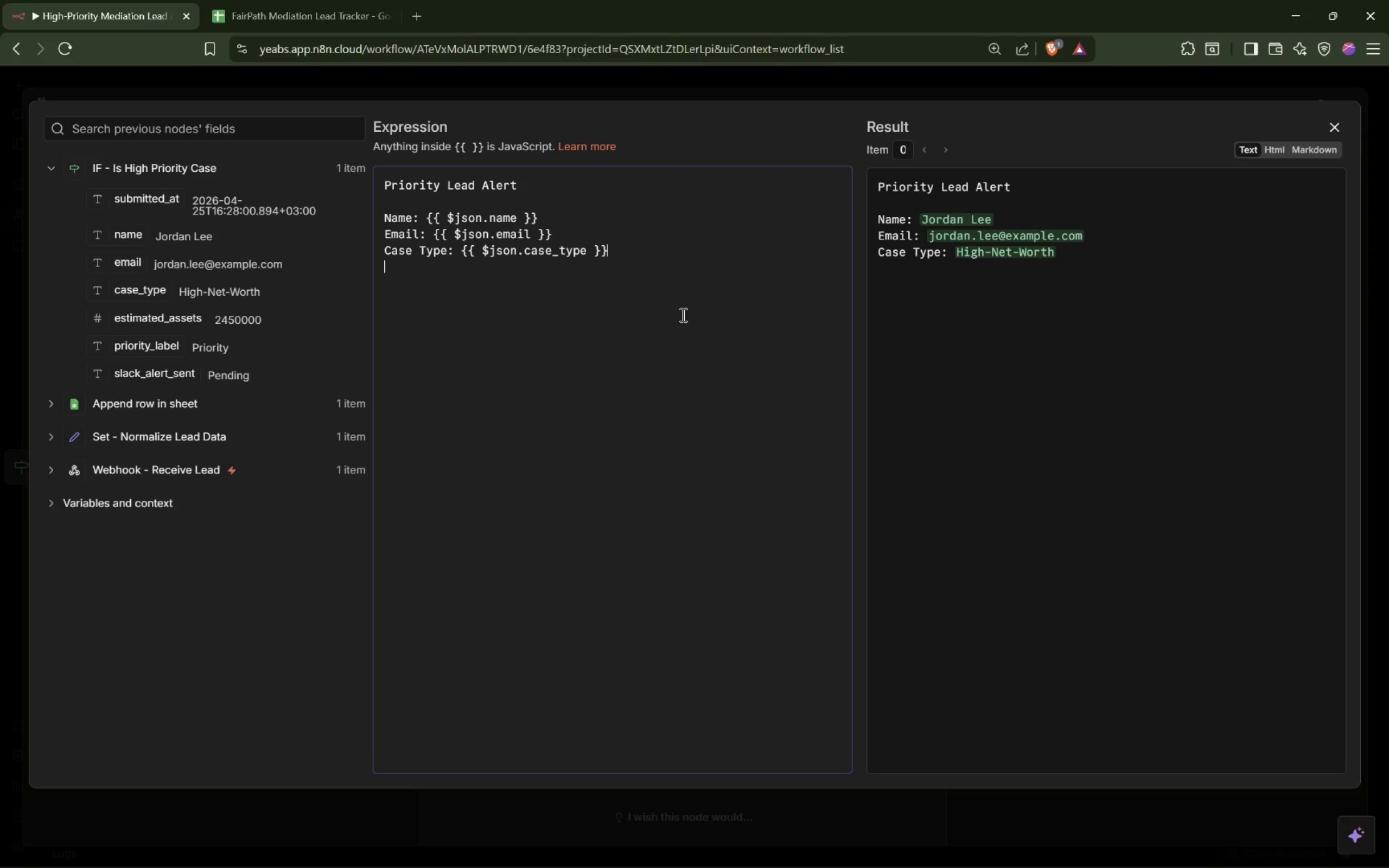 
key(Enter)
 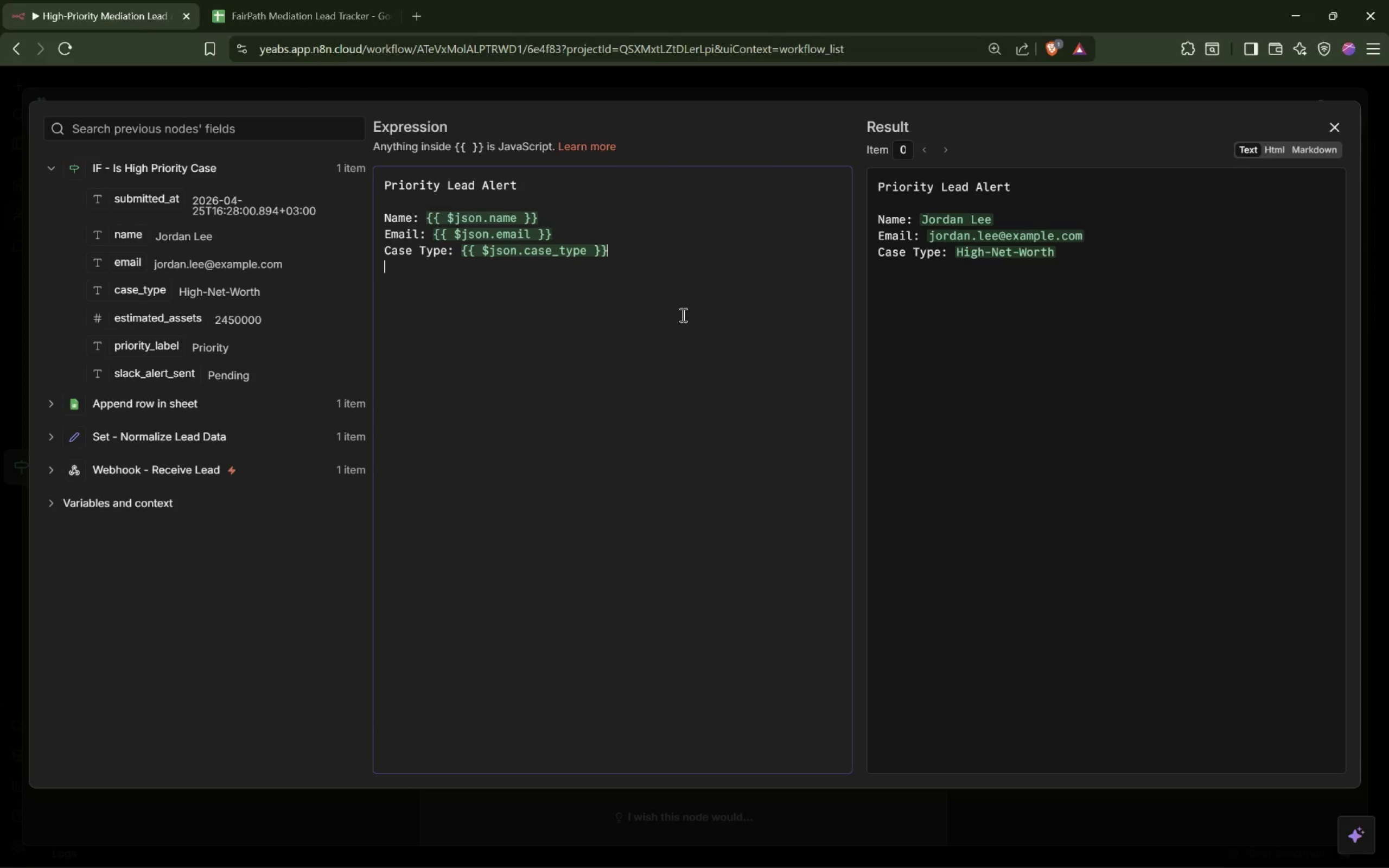 
type(Estimated Assets: )
 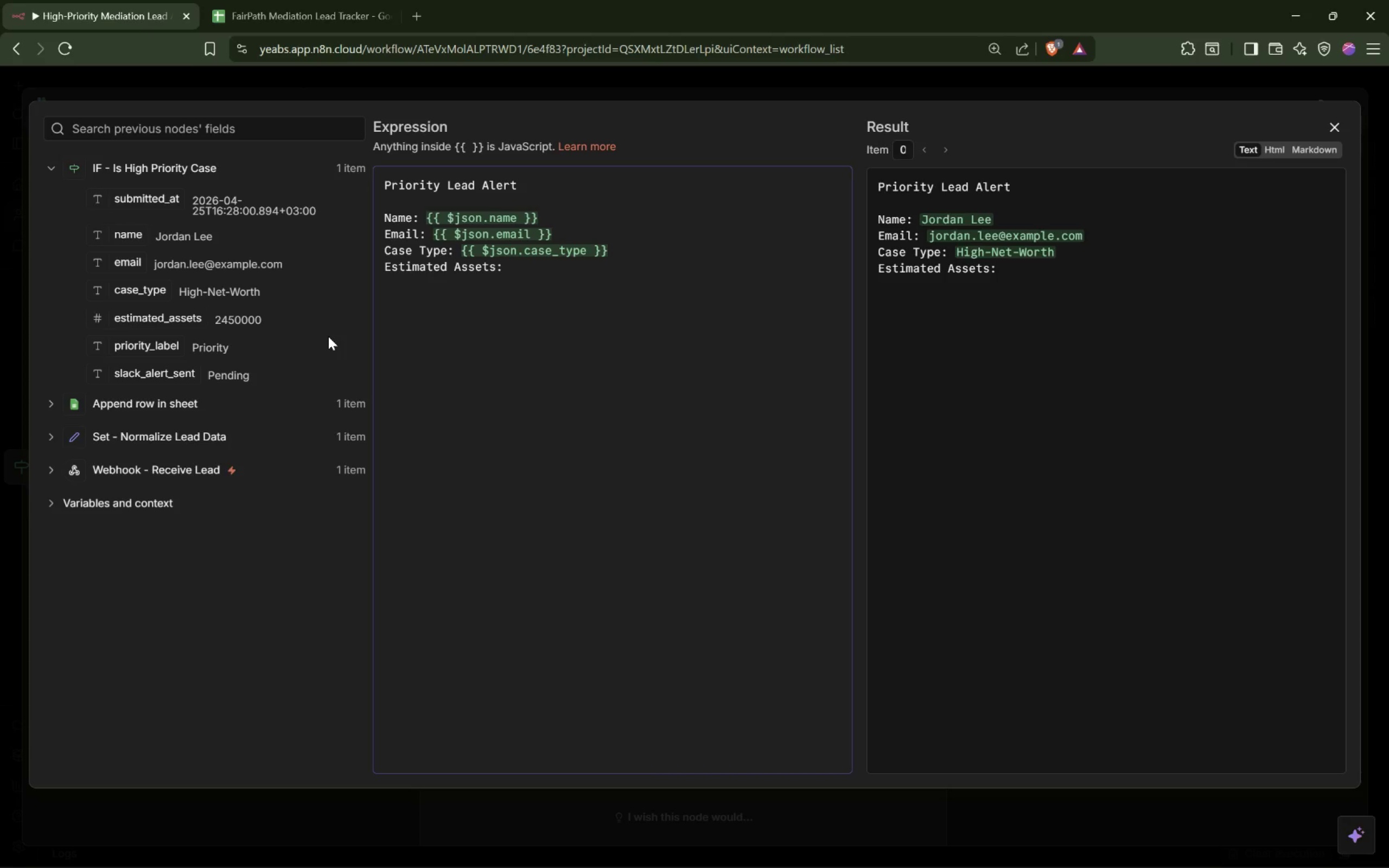 
left_click_drag(start_coordinate=[137, 317], to_coordinate=[712, 483])
 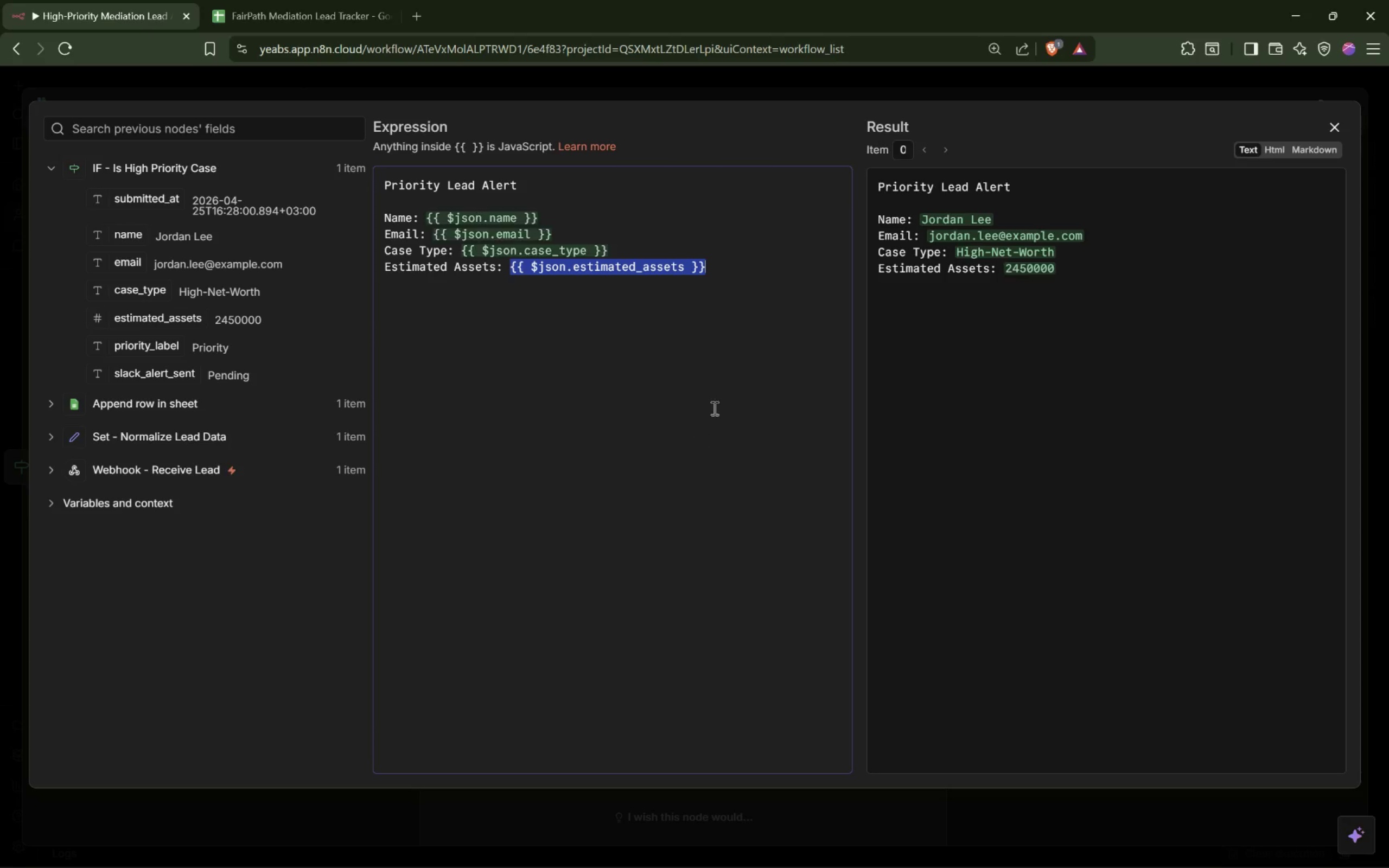 
left_click([713, 406])
 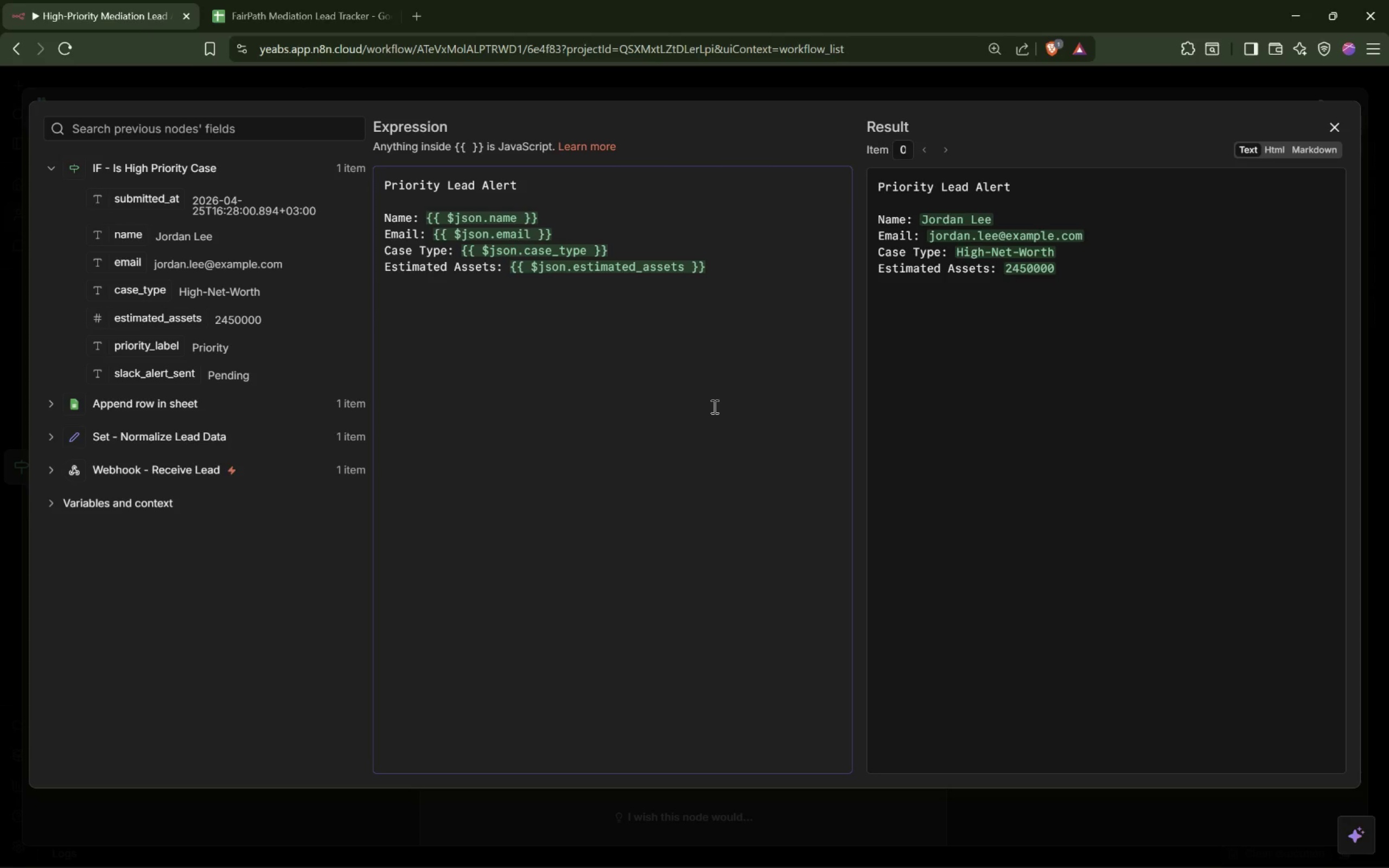 
key(Enter)
 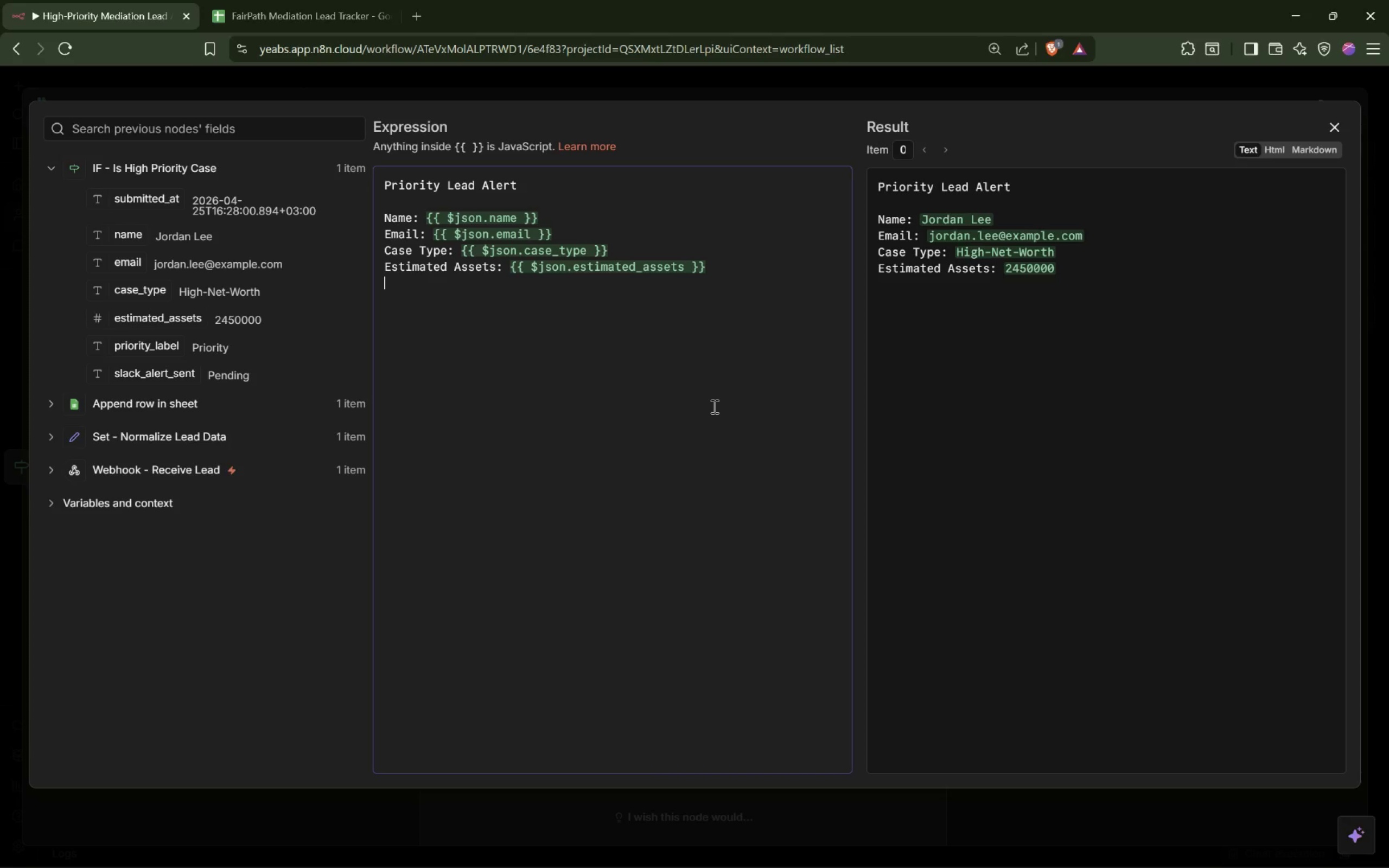 
type(Priority: )
 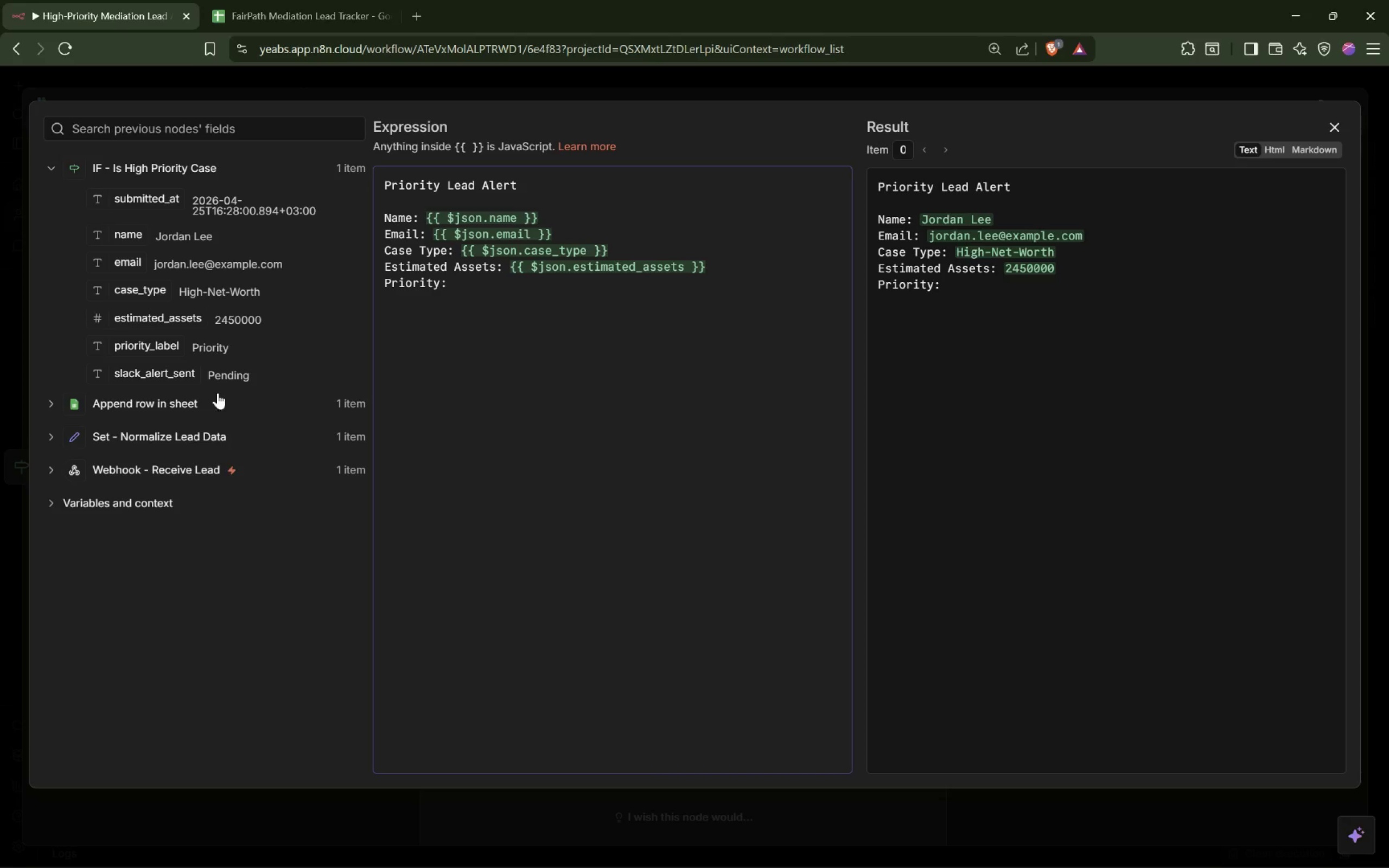 
left_click_drag(start_coordinate=[139, 345], to_coordinate=[700, 367])
 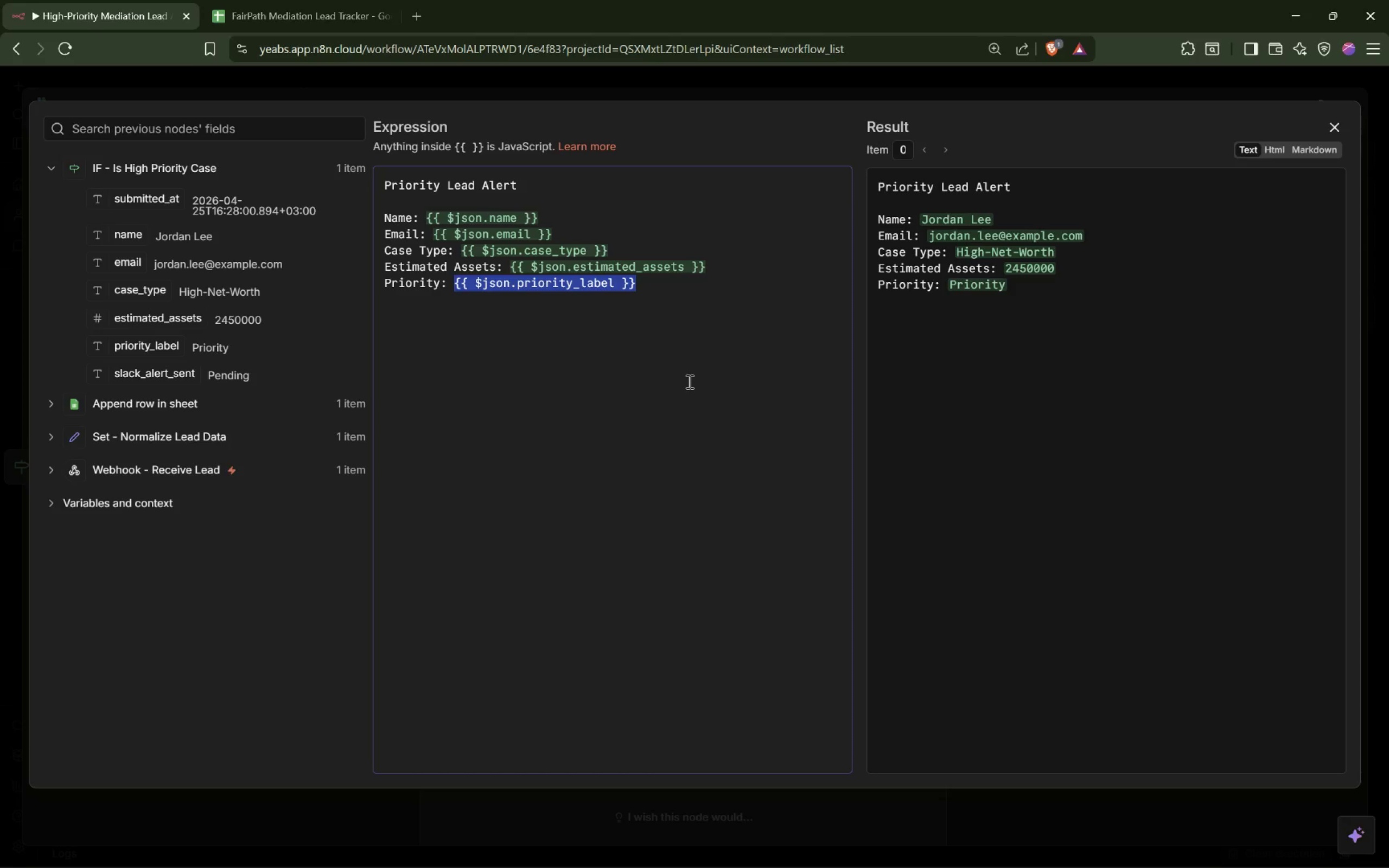 
key(ArrowRight)
 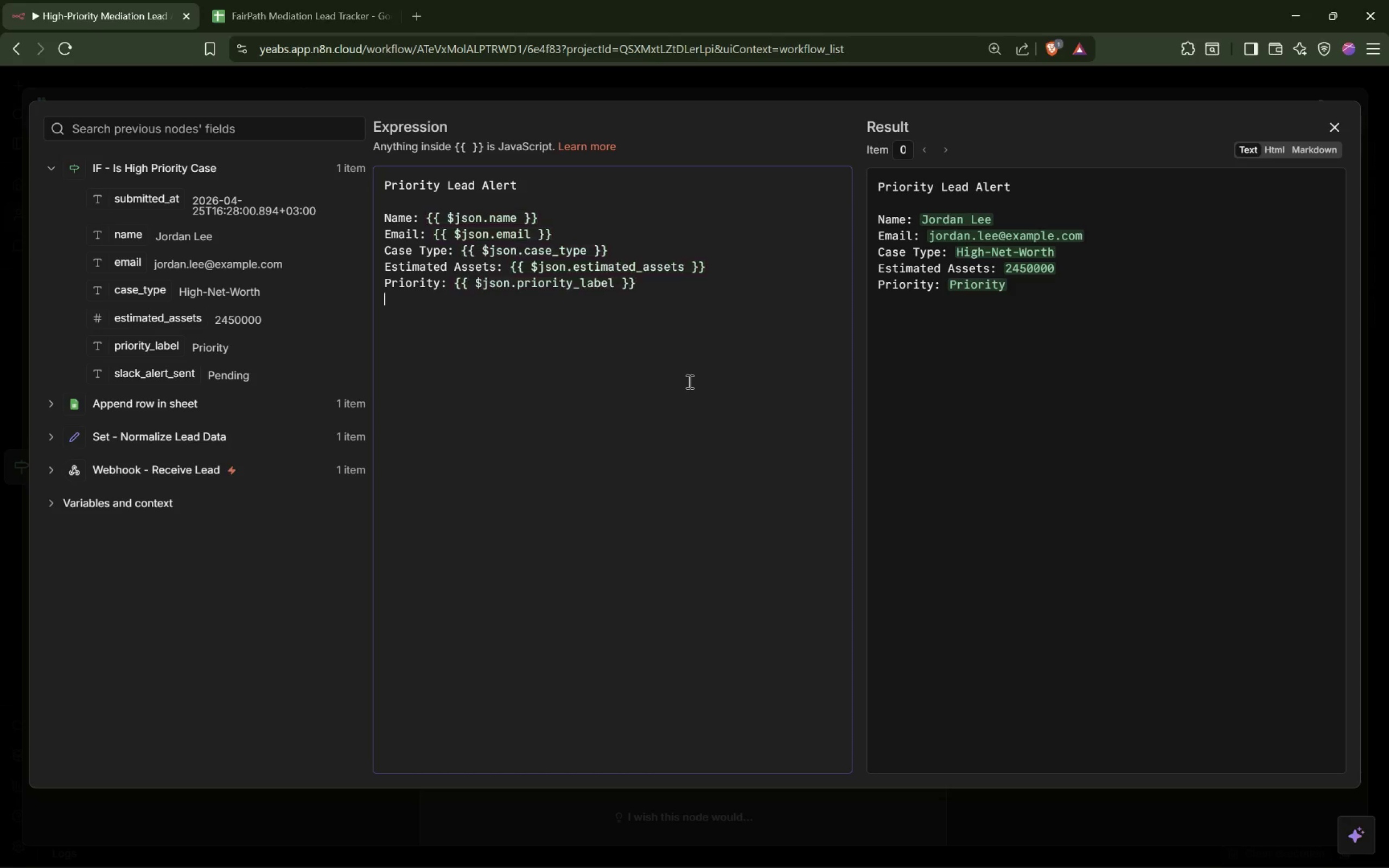 
key(Enter)
 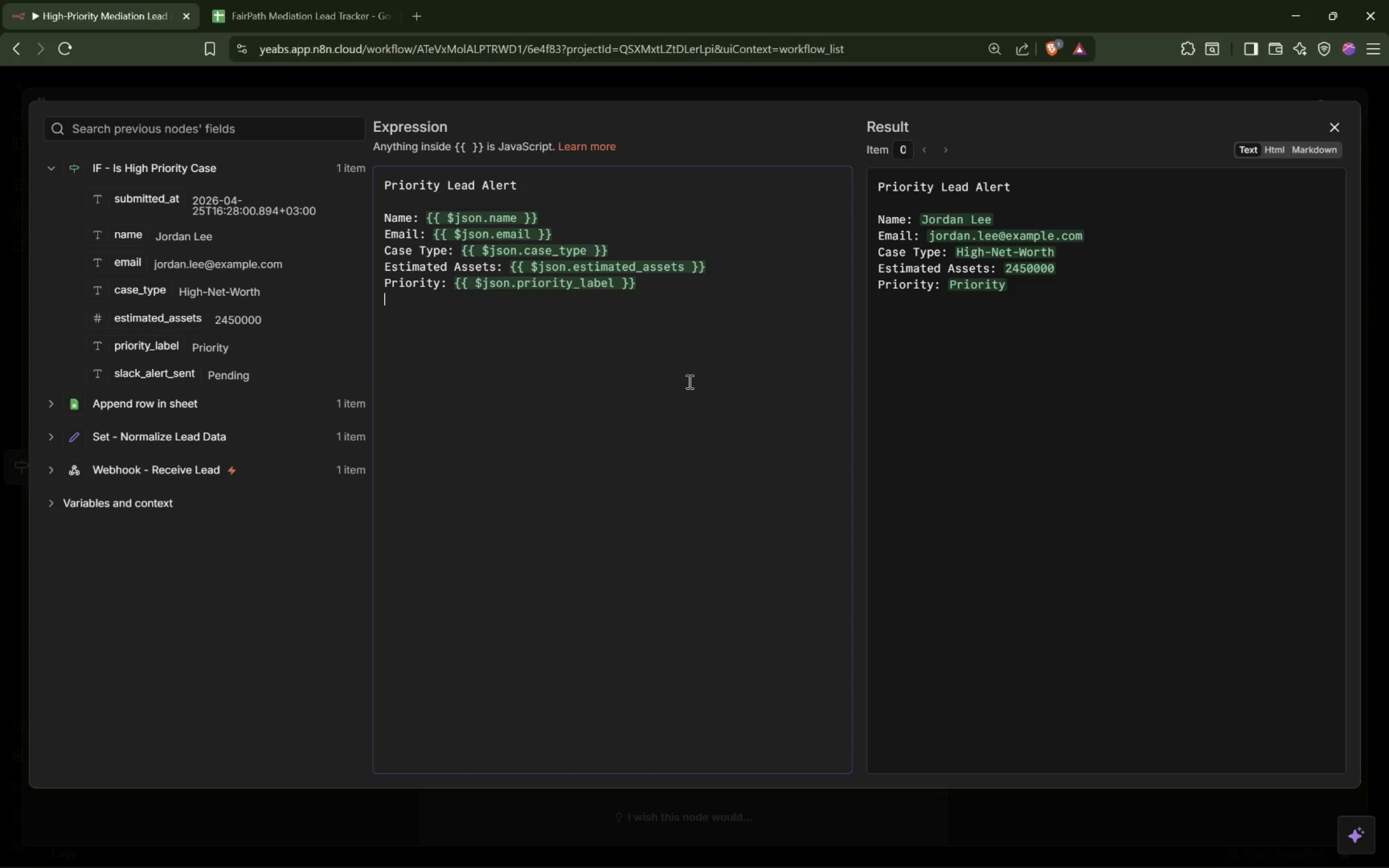 
type(Submitted At: )
 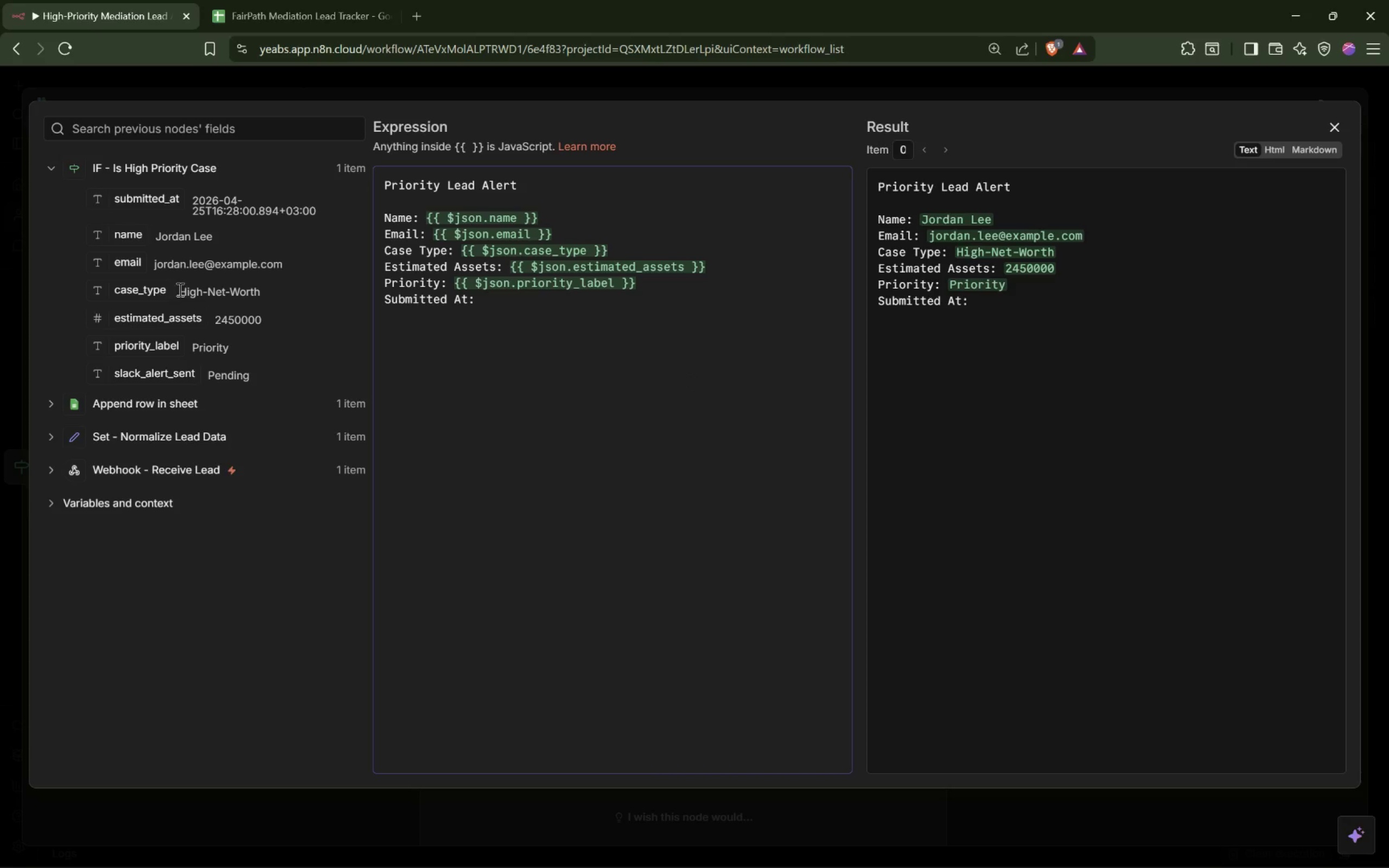 
left_click_drag(start_coordinate=[143, 199], to_coordinate=[528, 367])
 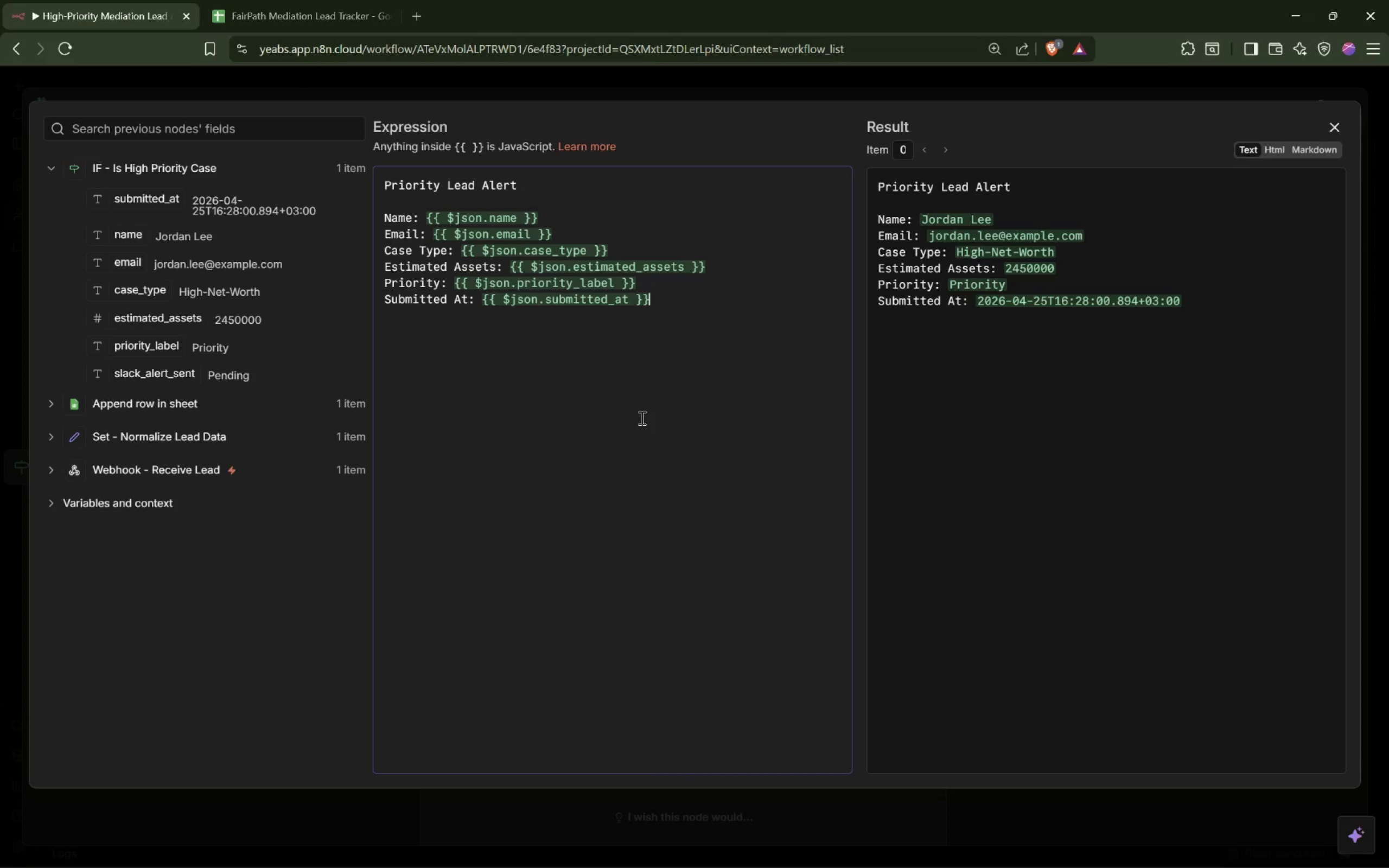 
wait(5.29)
 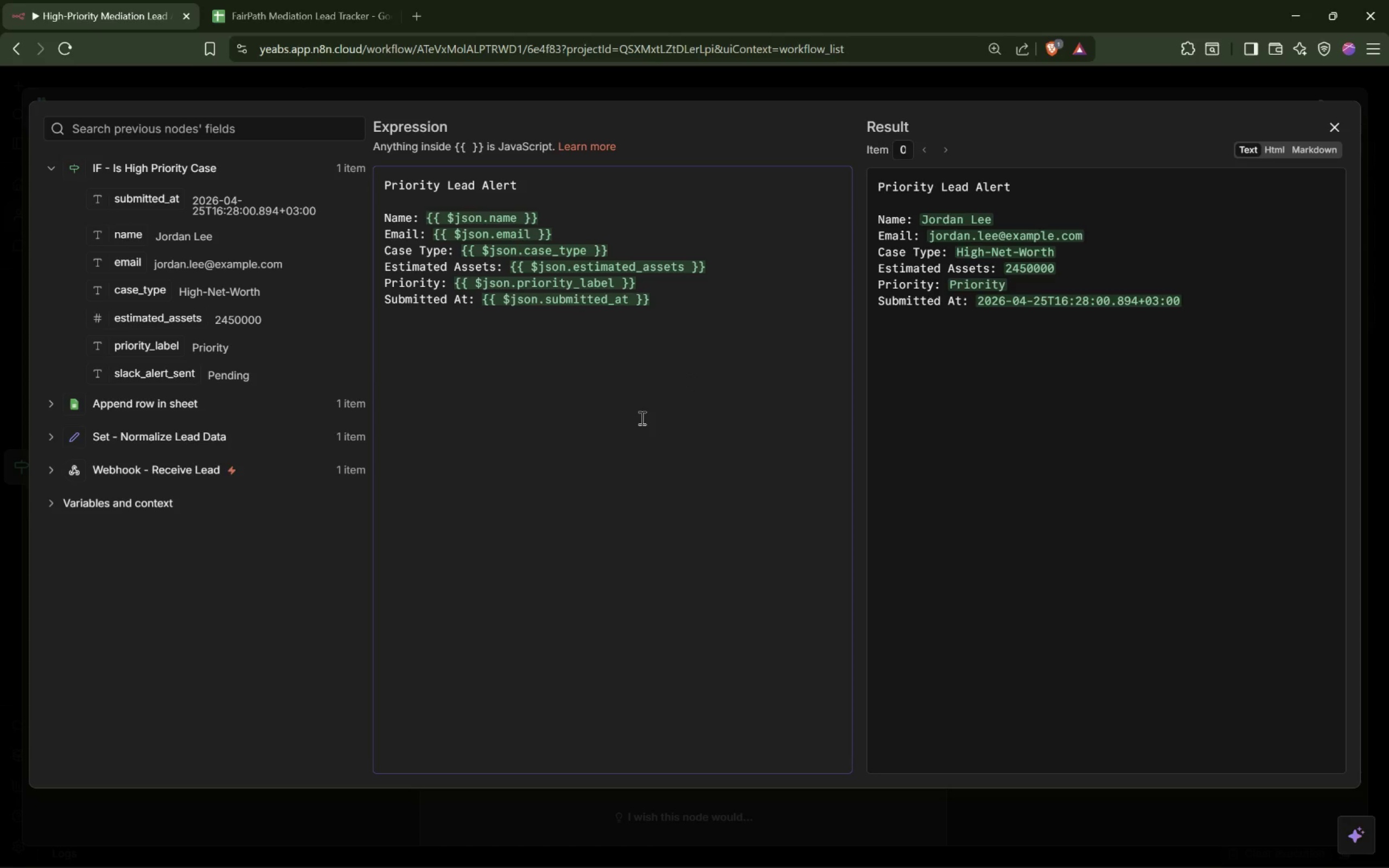 
mouse_move([1228, 860])
 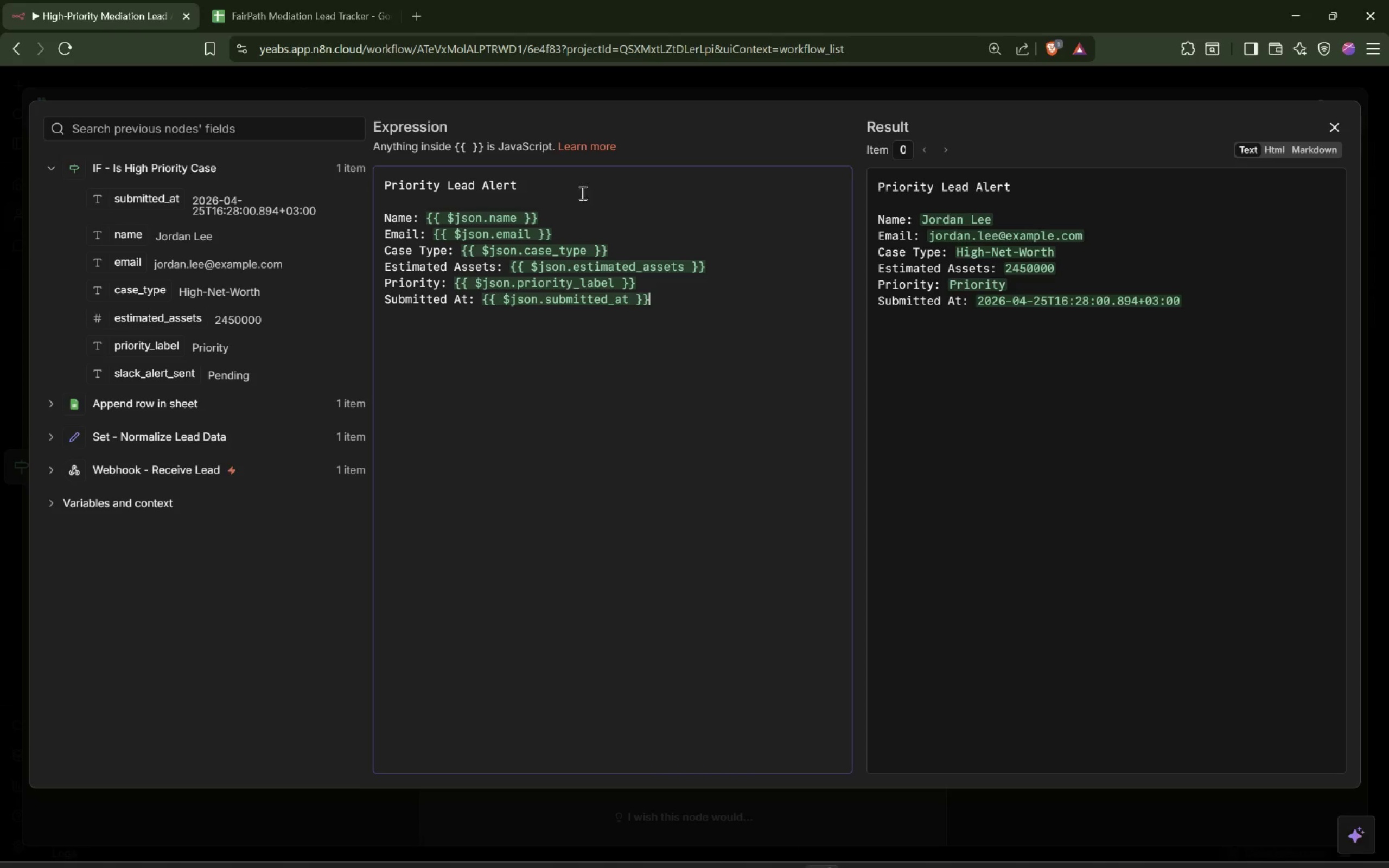 
left_click([567, 193])
 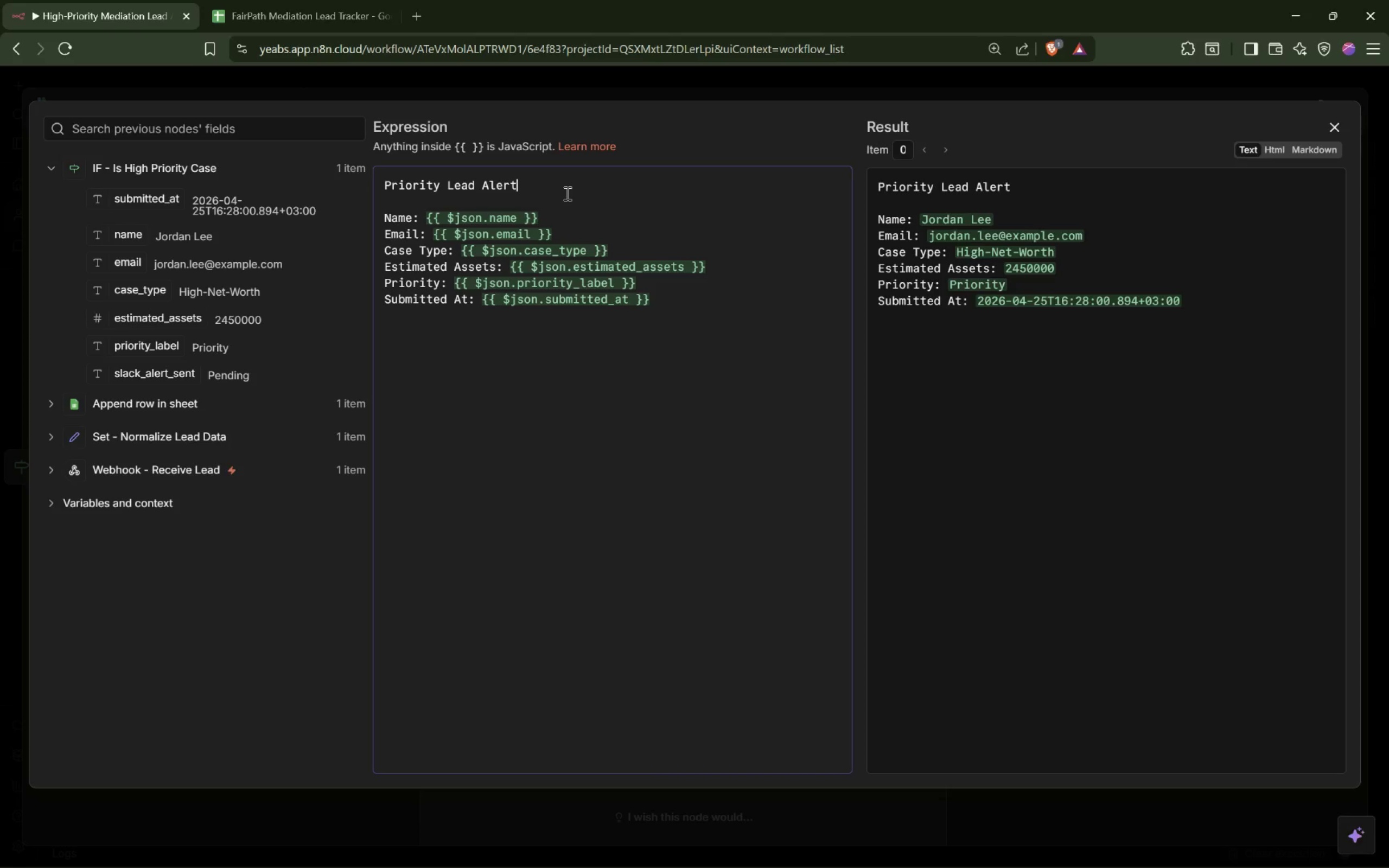 
key(Shift+8)
 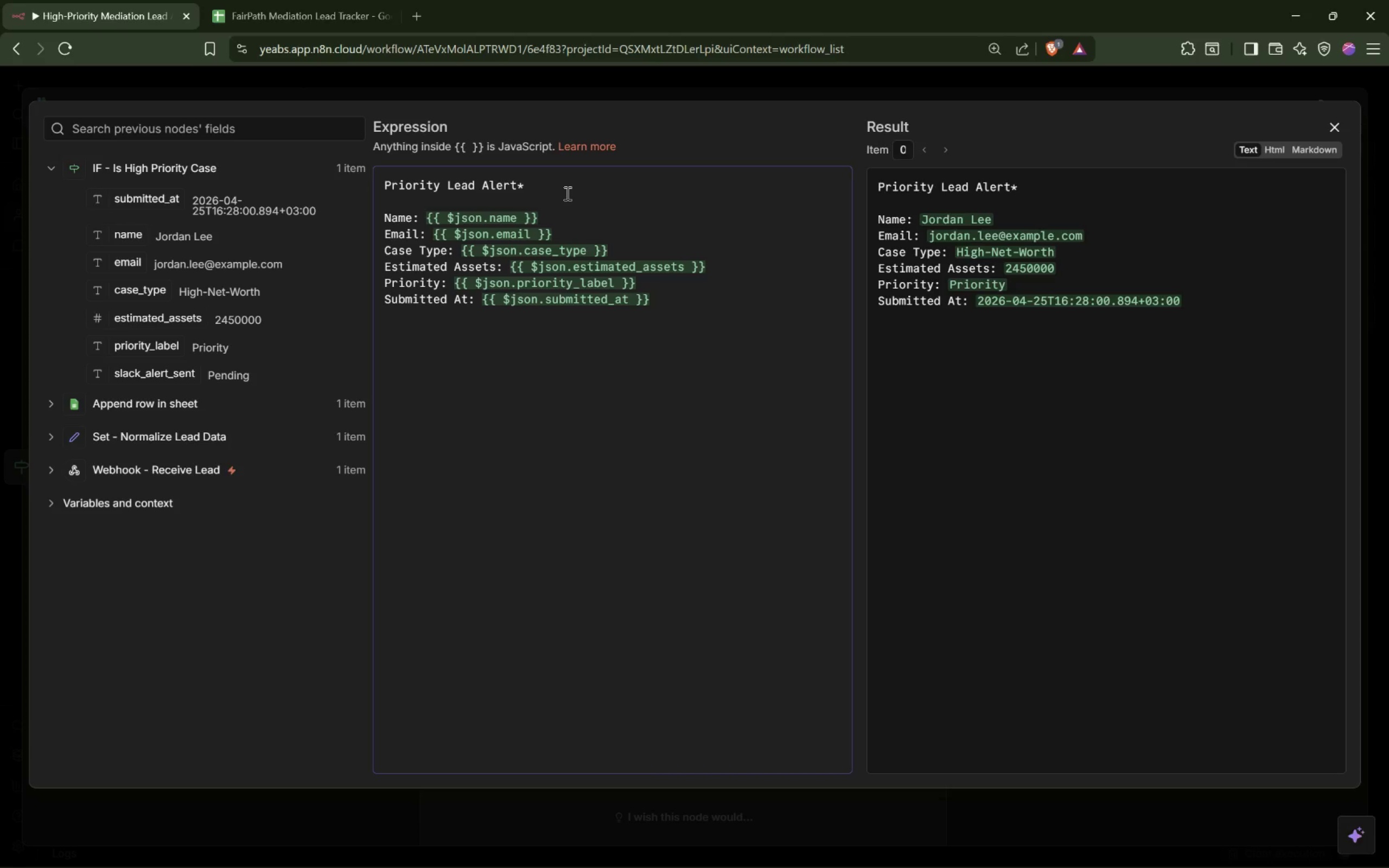 
key(Home)
 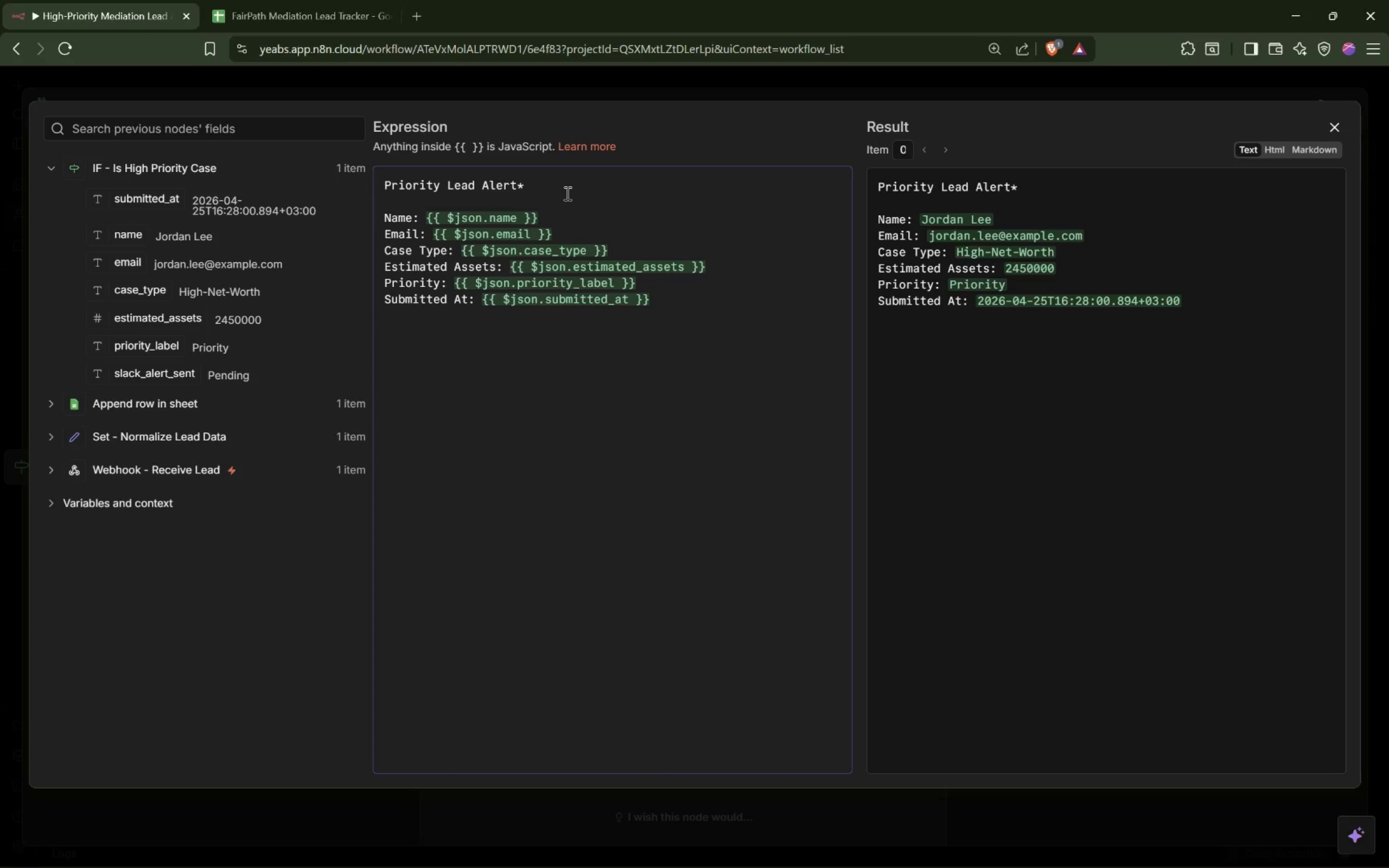 
key(Shift+8)
 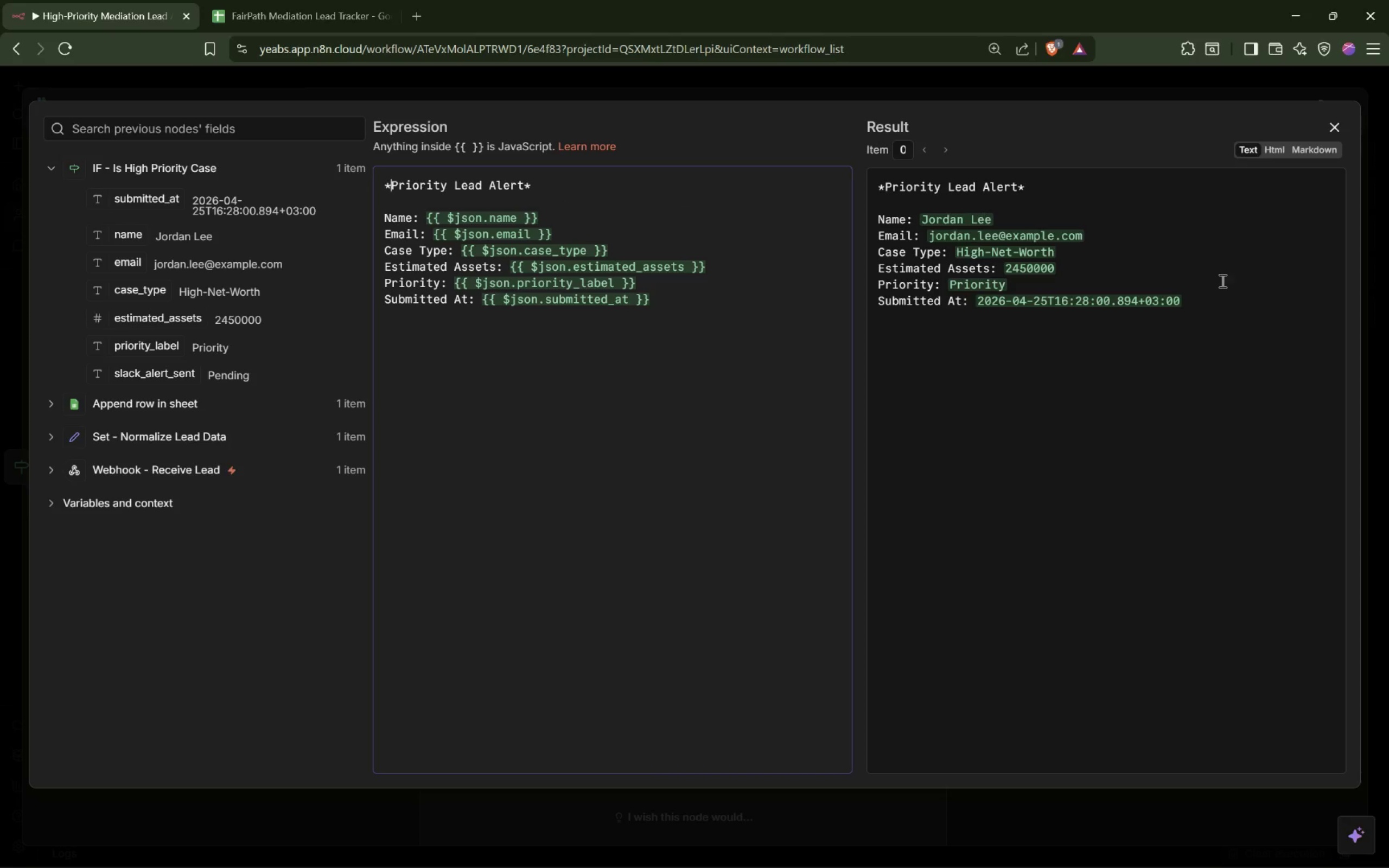 
left_click([1224, 381])
 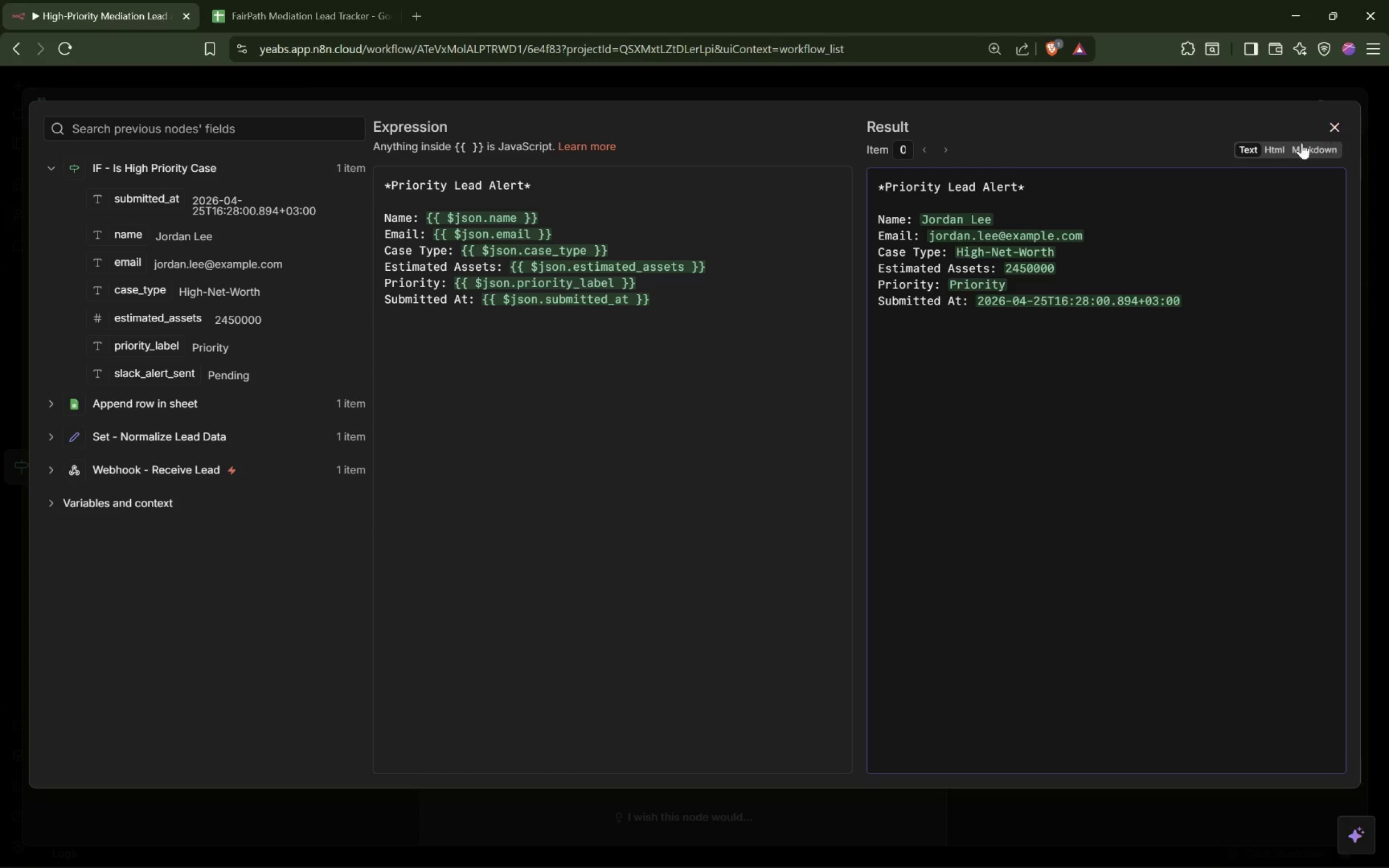 
left_click([1285, 148])
 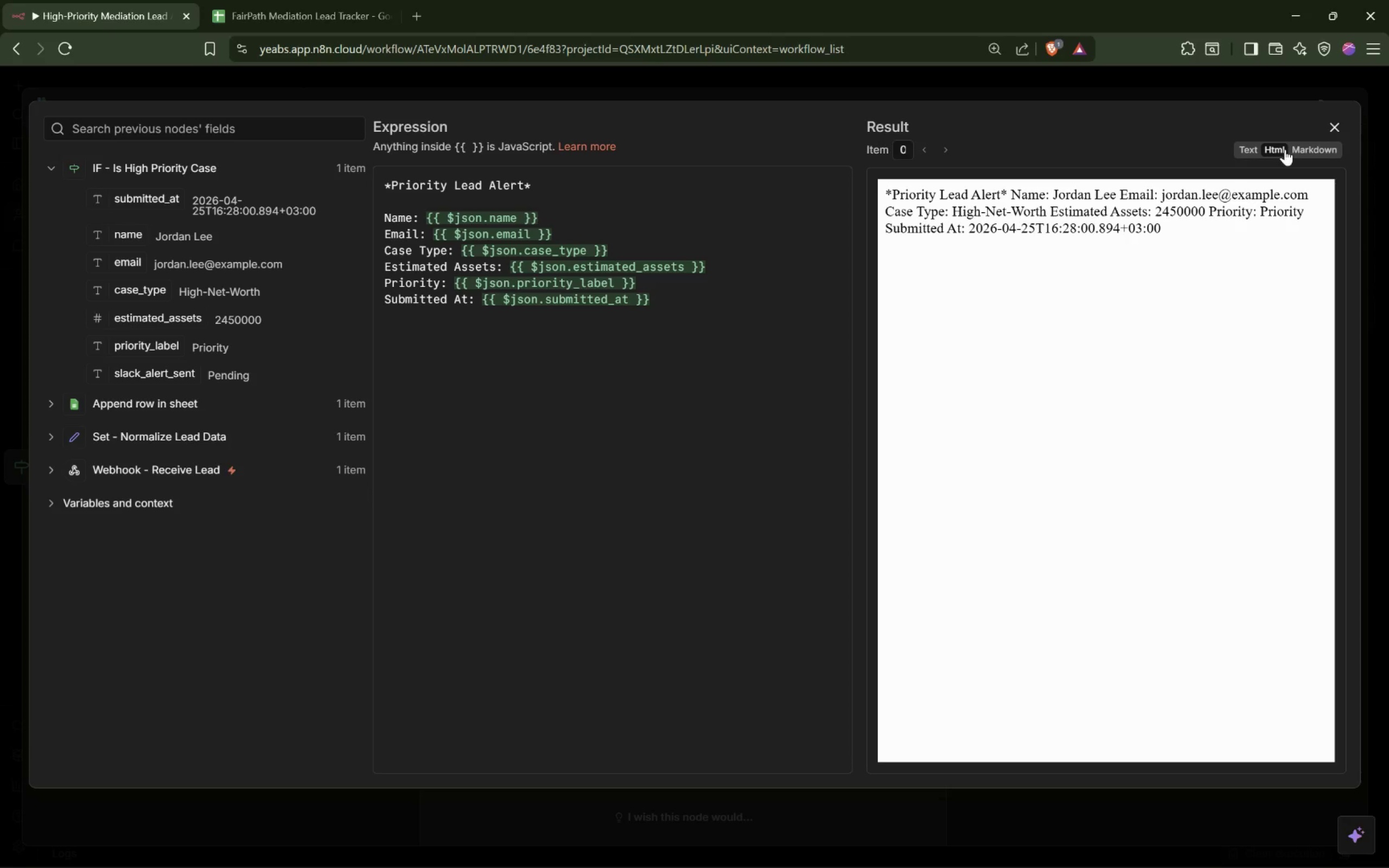 
left_click([1313, 150])
 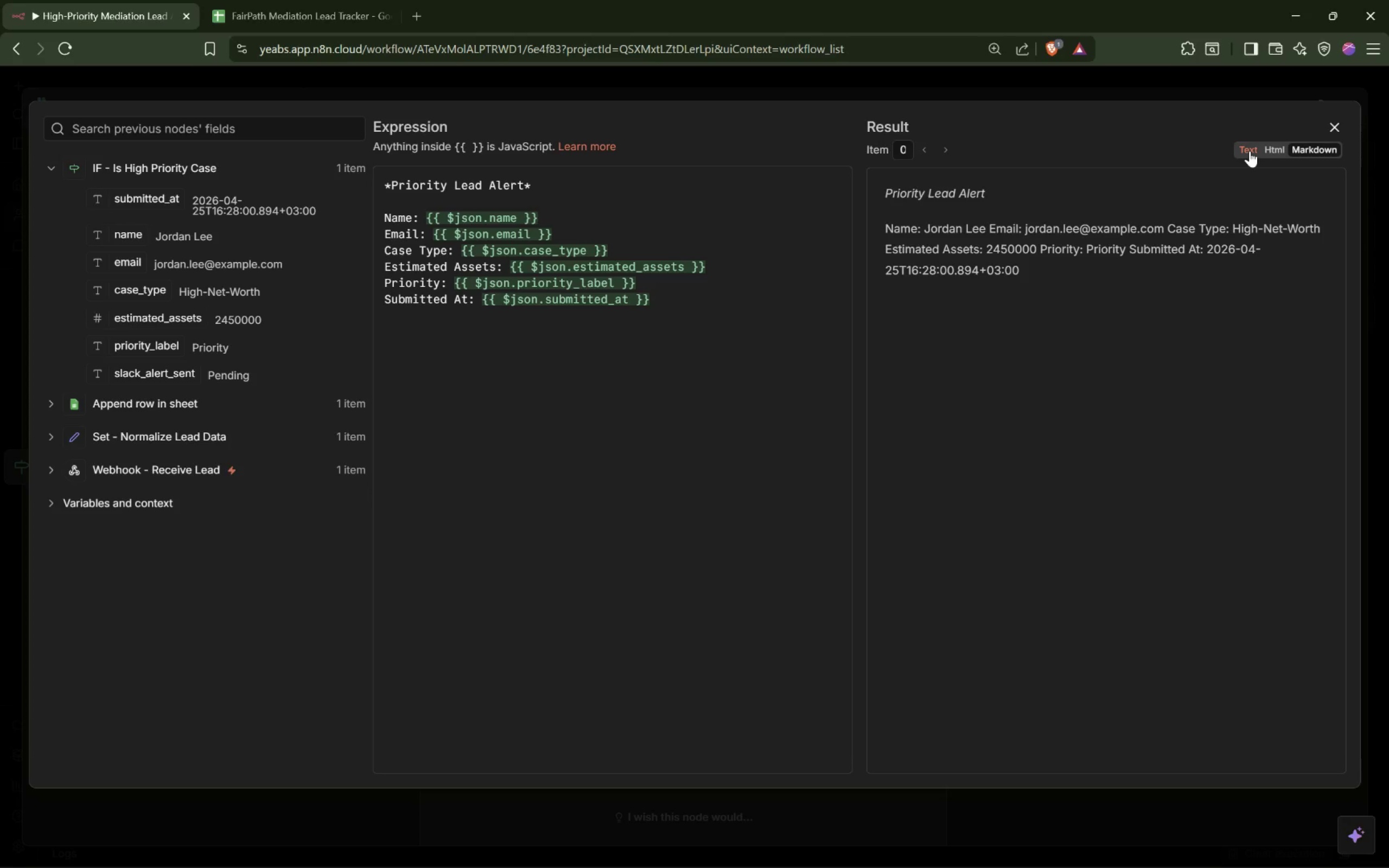 
left_click([1250, 151])
 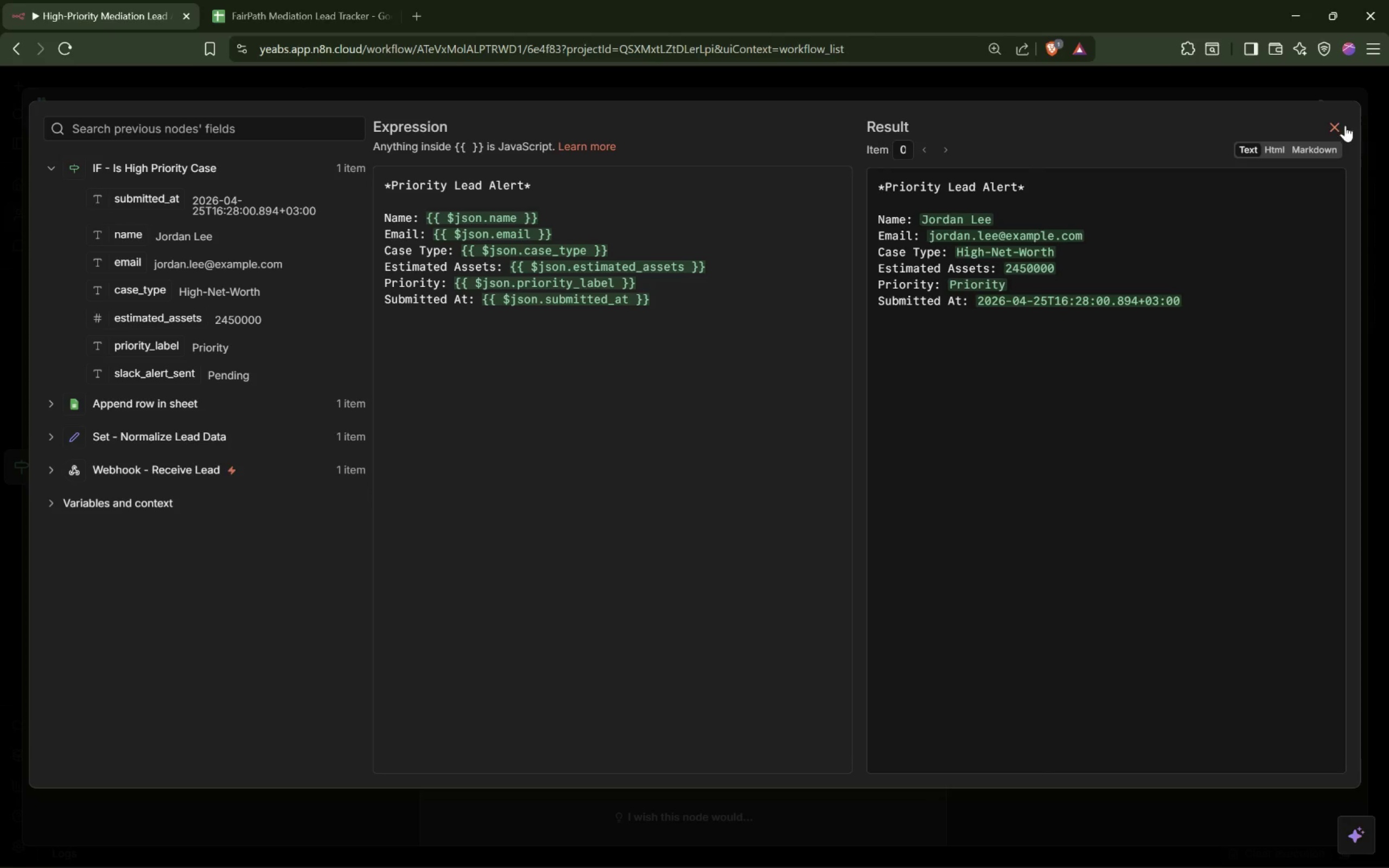 
left_click([1333, 133])
 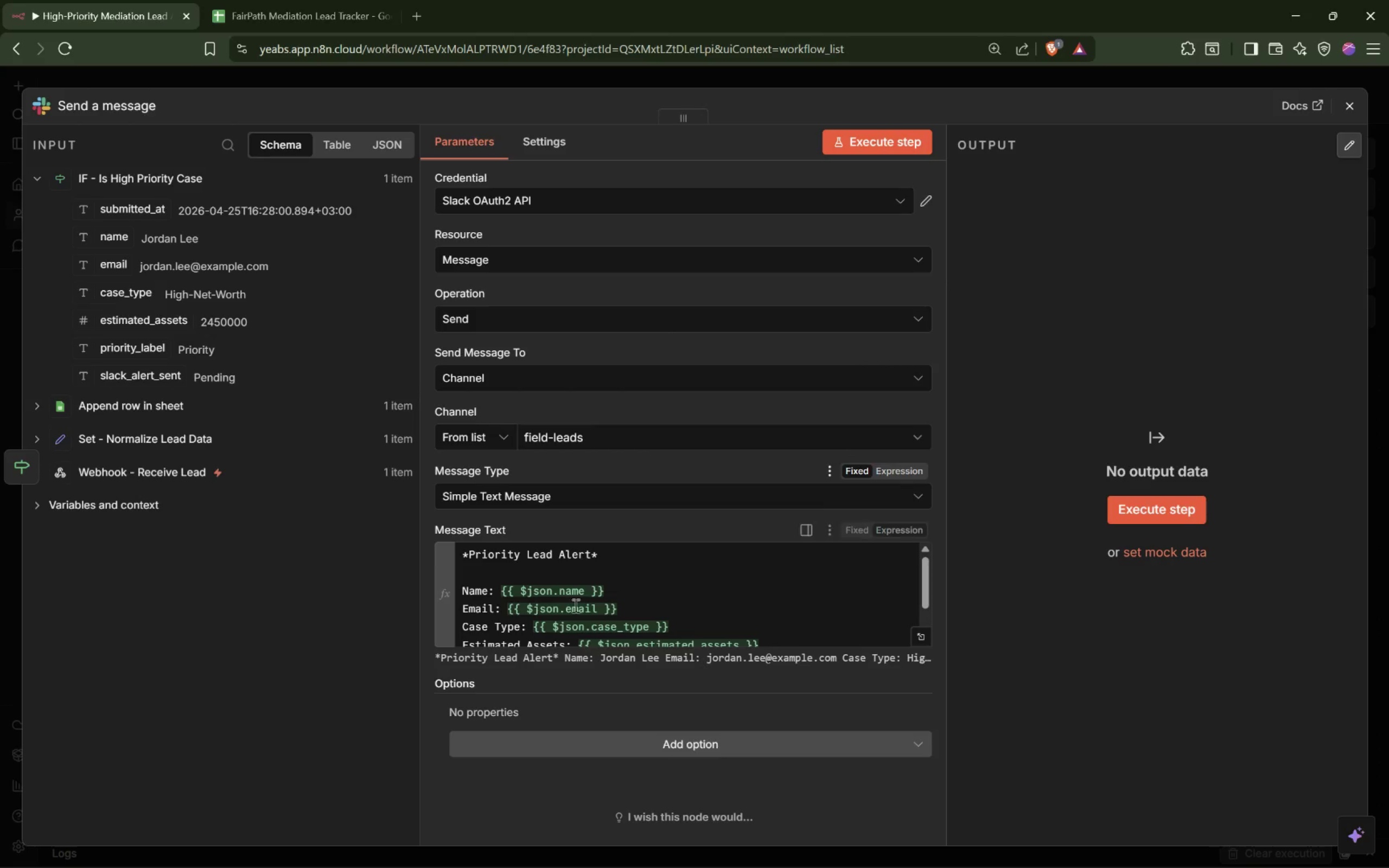 
scroll: coordinate [599, 602], scroll_direction: down, amount: 16.0
 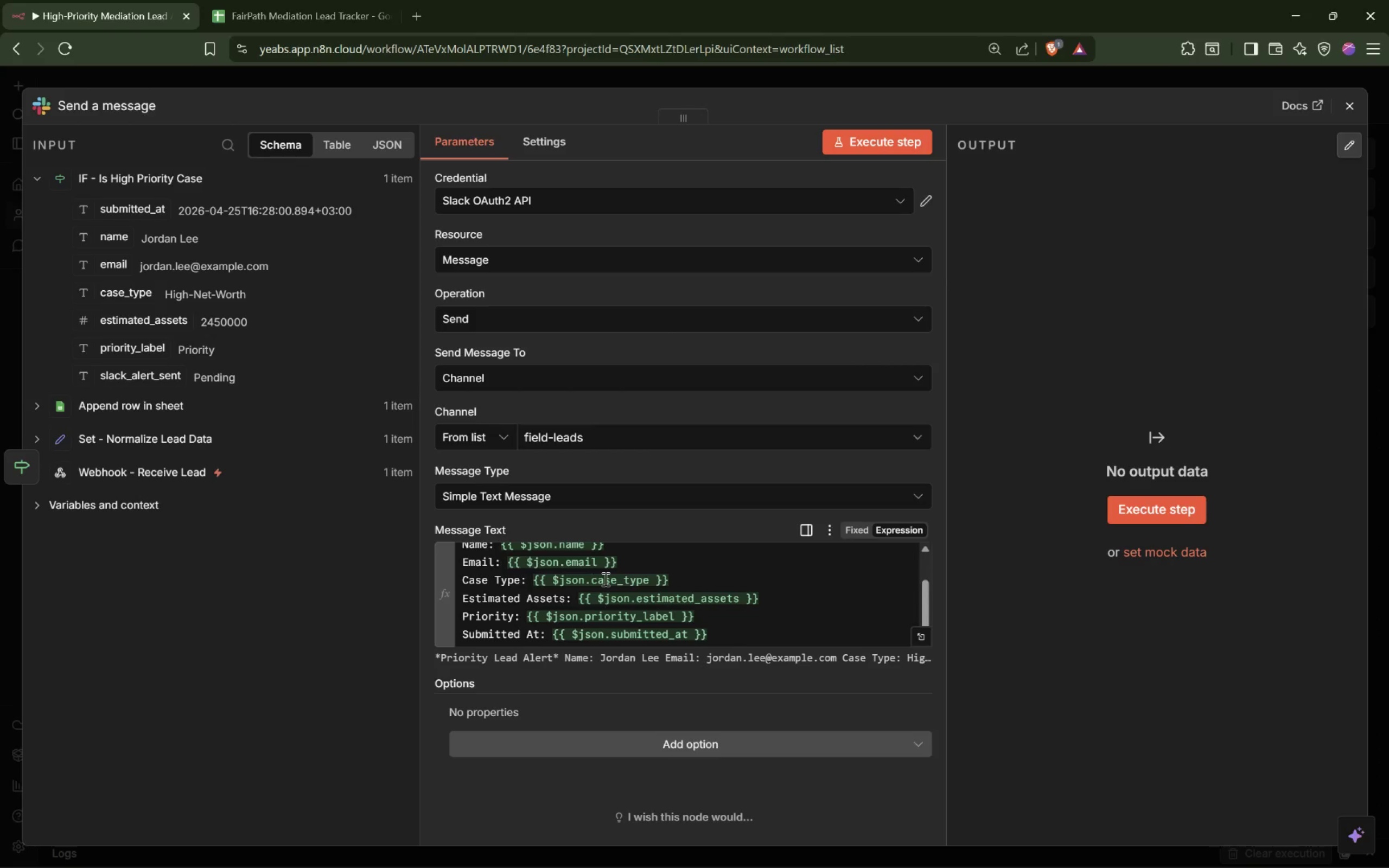 
wait(13.01)
 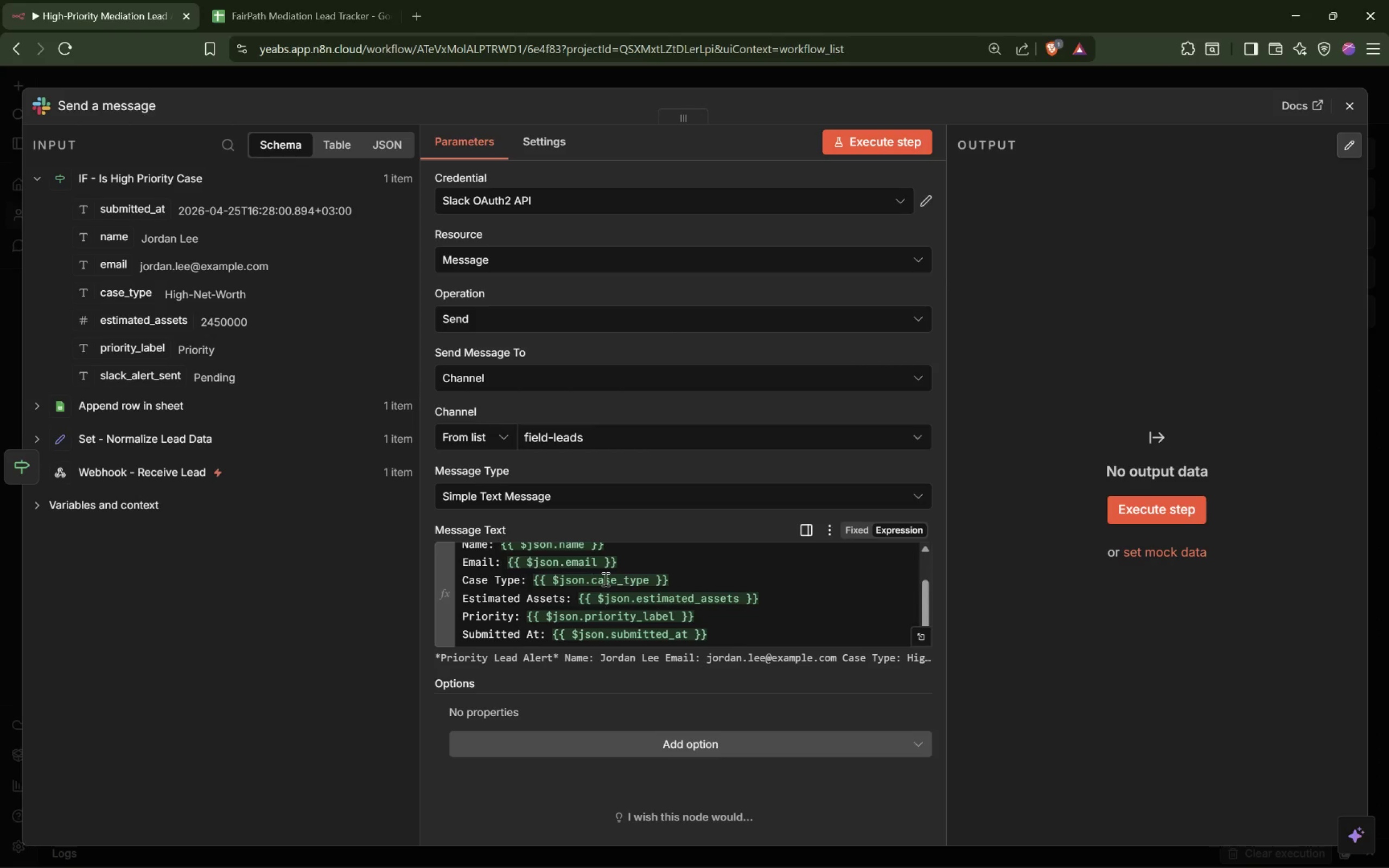 
left_click([925, 637])
 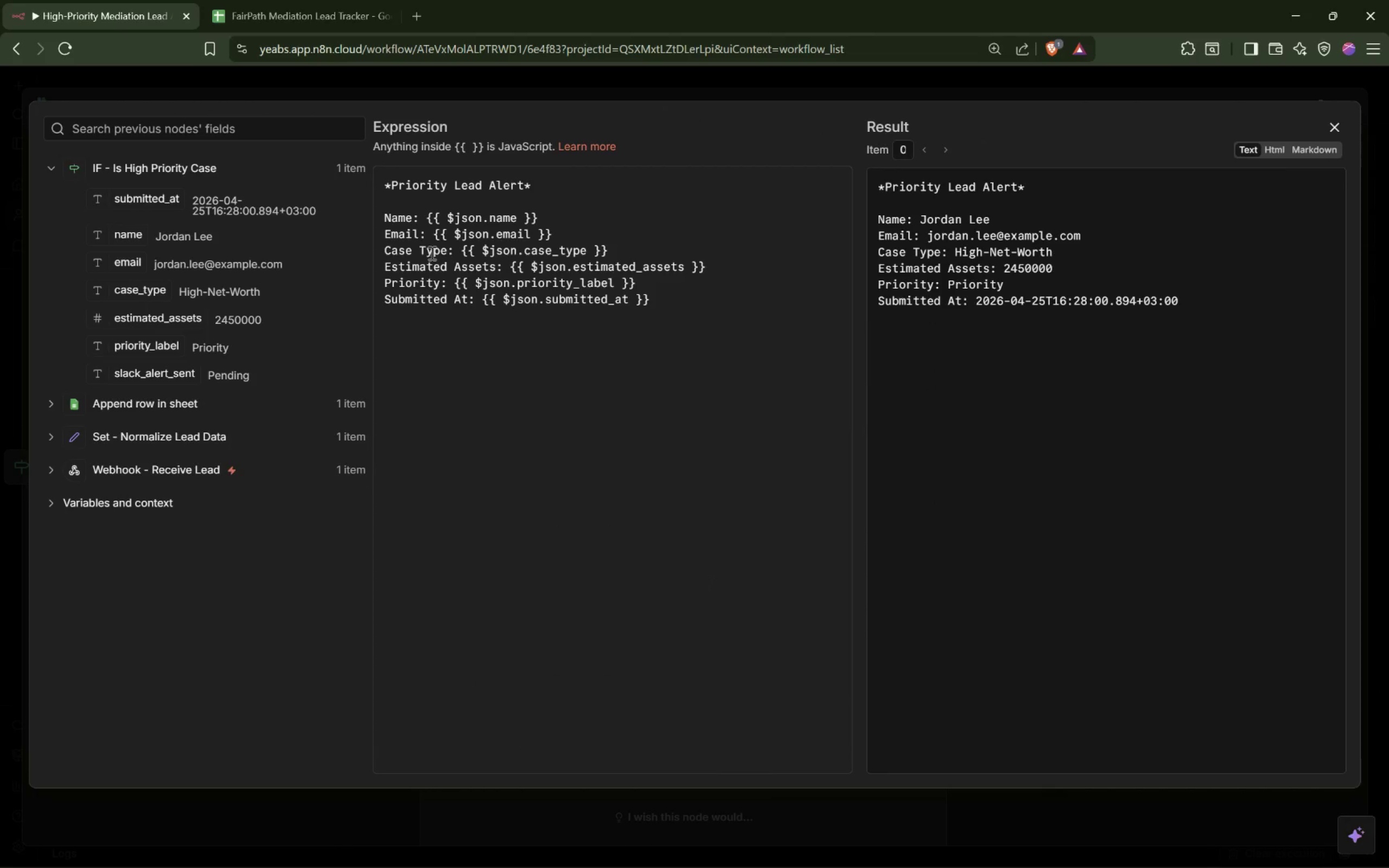 
left_click([385, 217])
 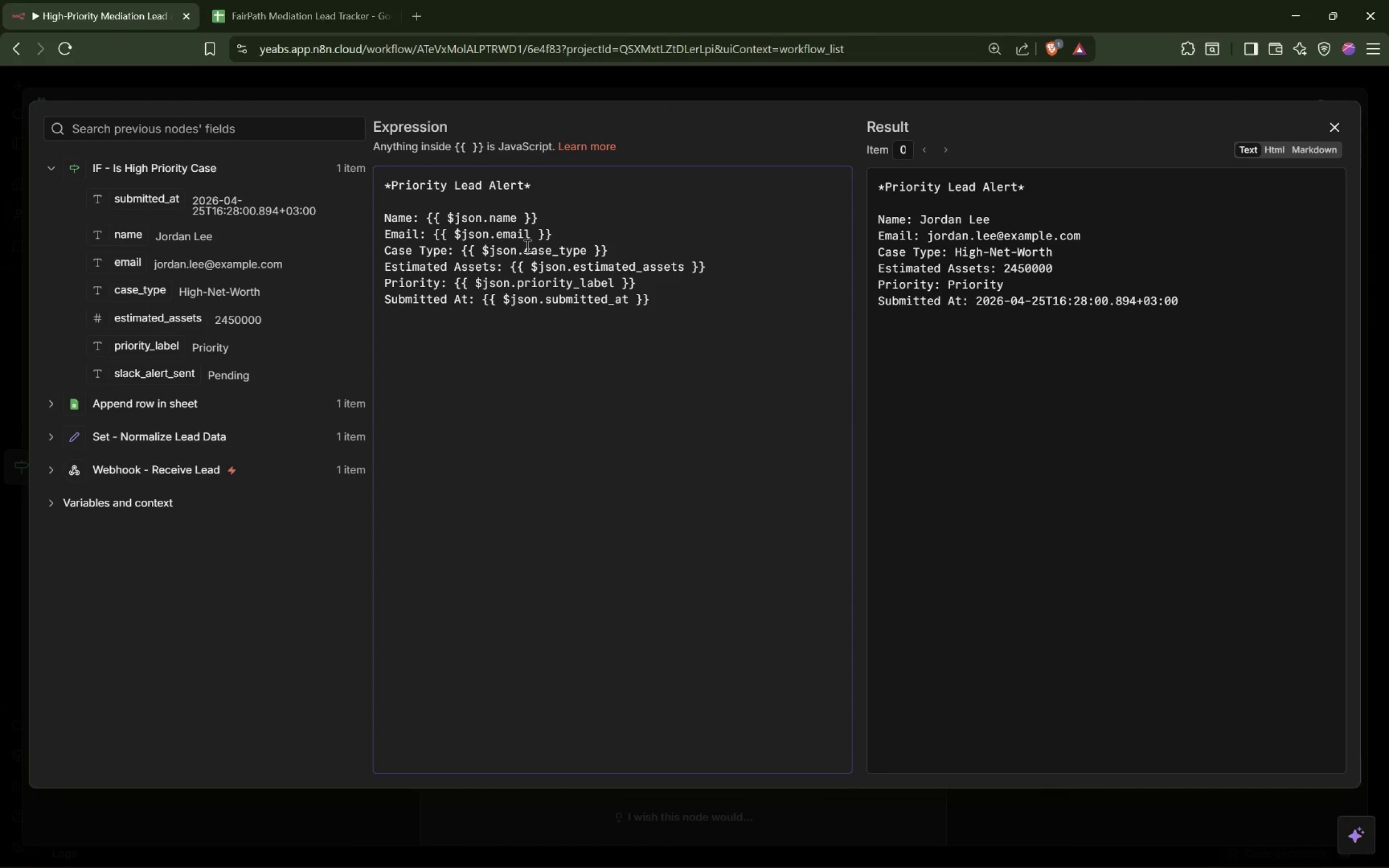 
key(Shift+ShiftLeft)
 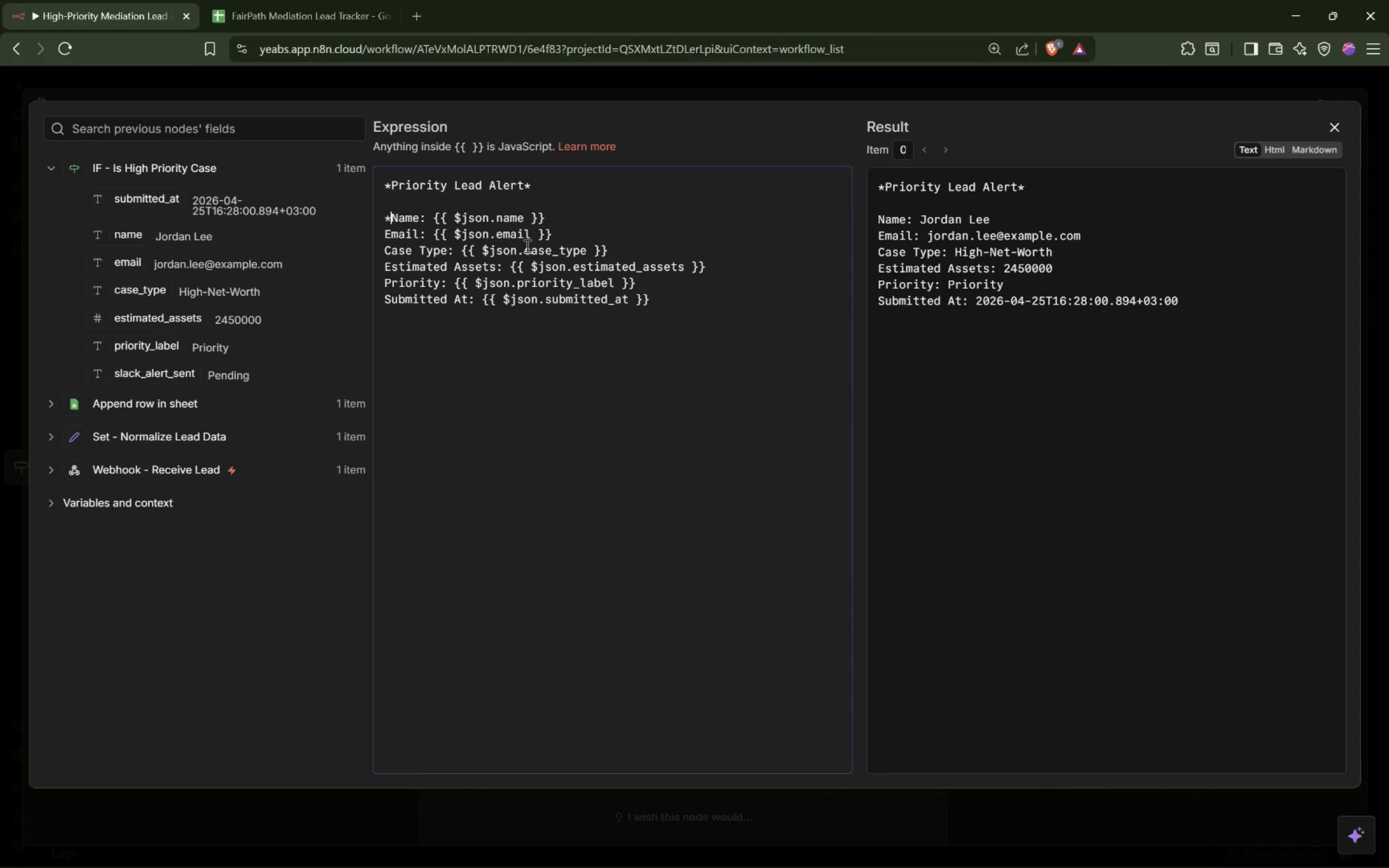 
key(Shift+8)
 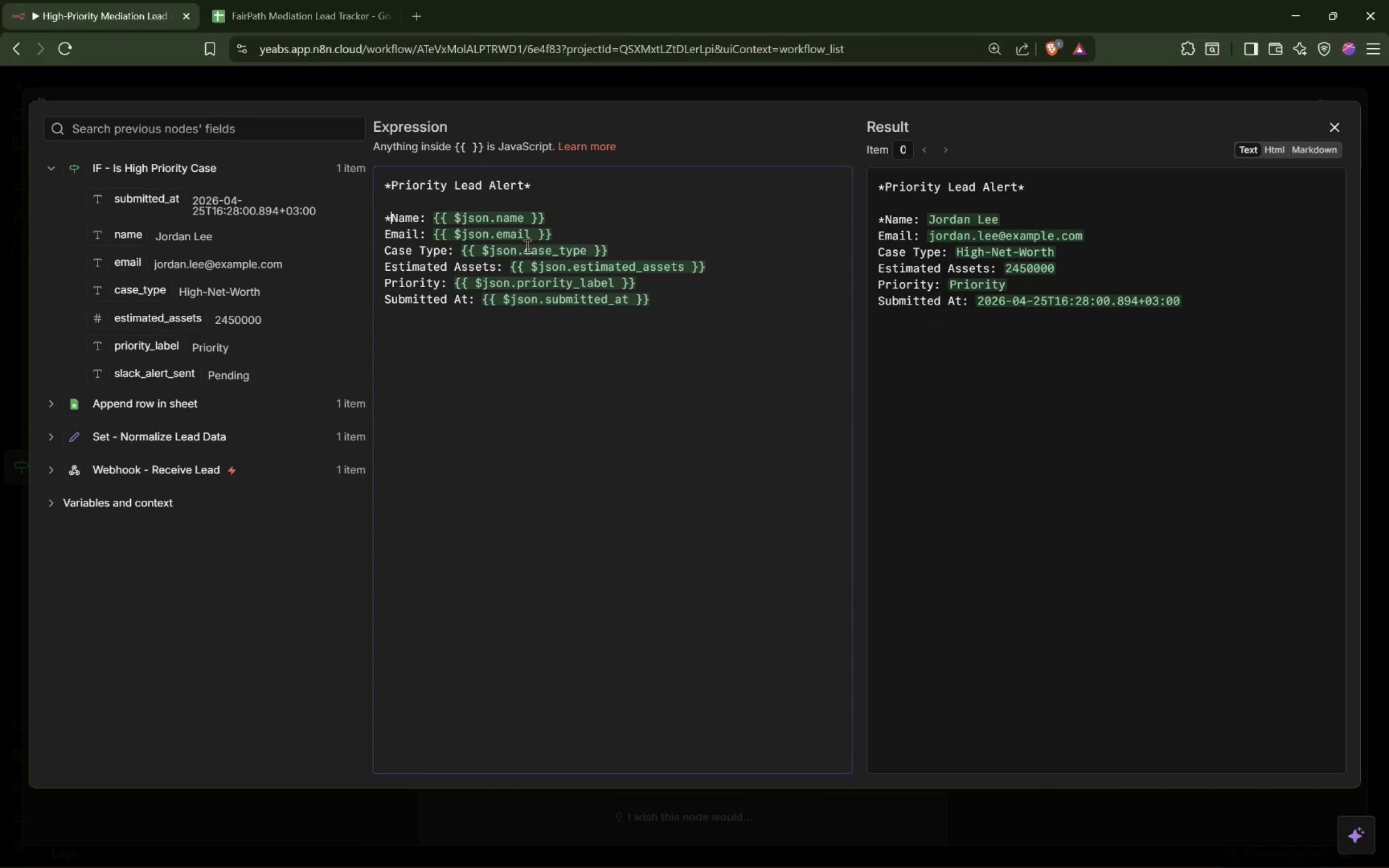 
key(ArrowRight)
 